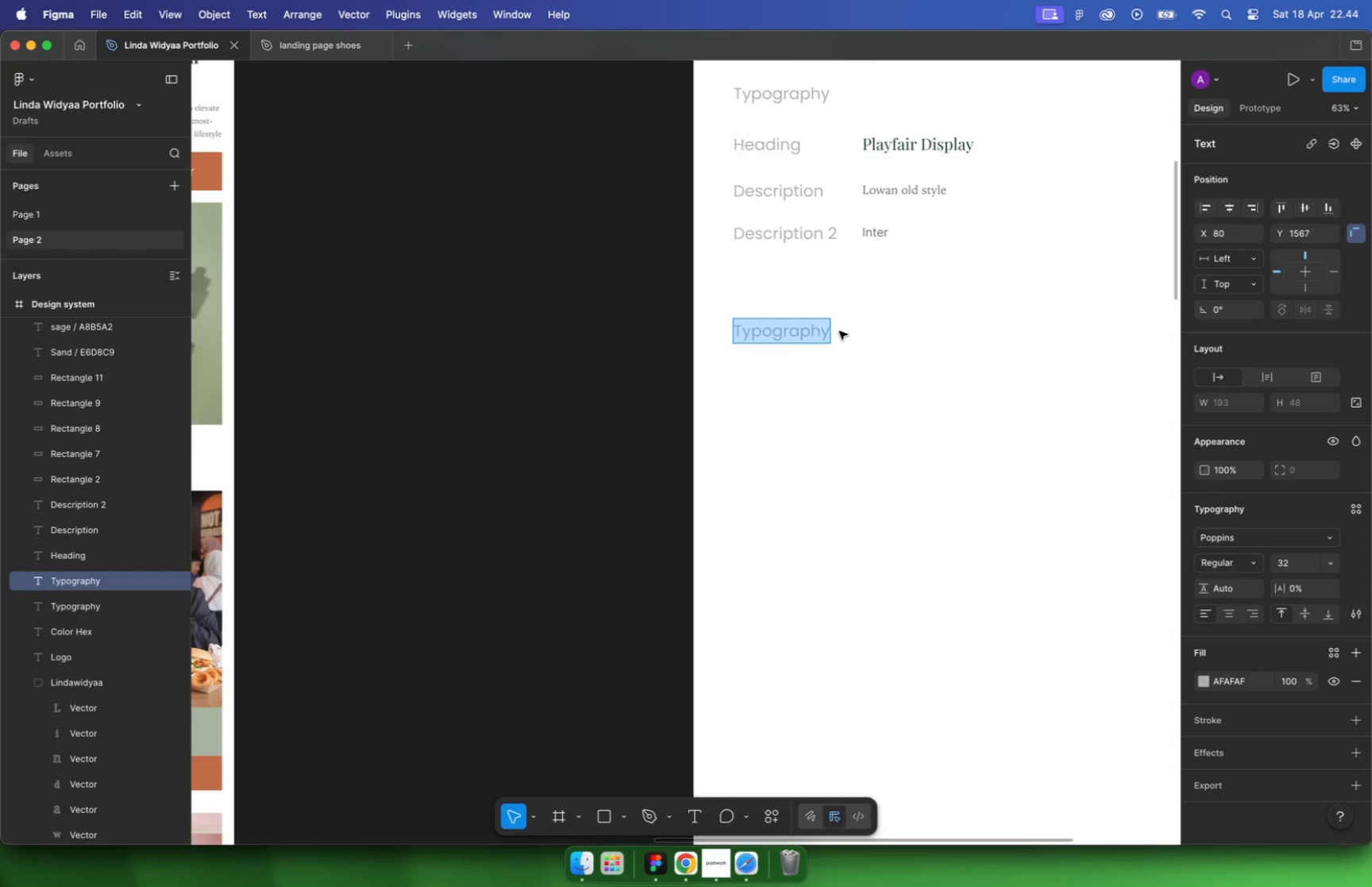 
type(Asset)
 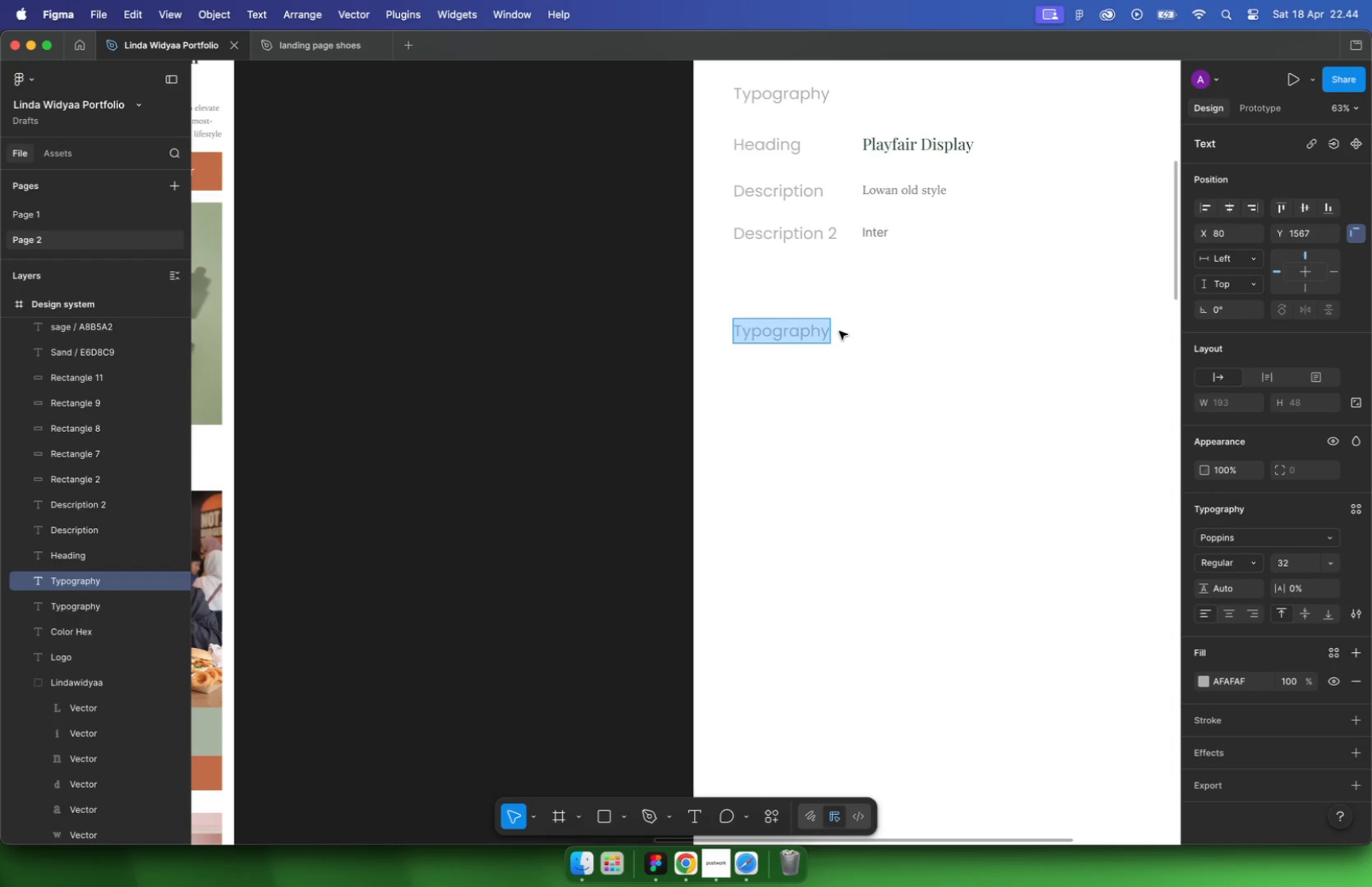 
hold_key(key=CommandLeft, duration=2.42)
scroll: coordinate [610, 349], scroll_direction: down, amount: 16.0
 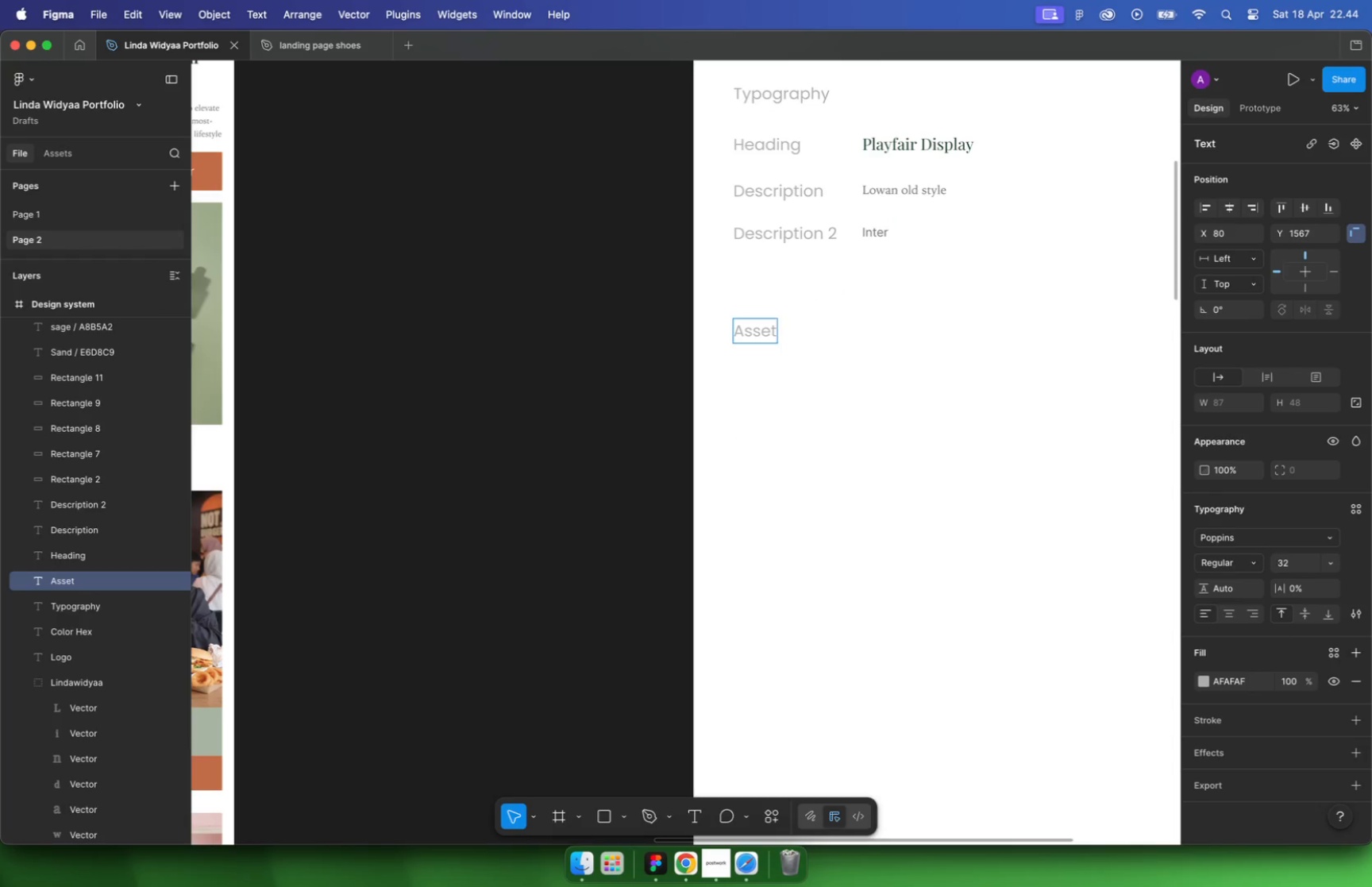 
double_click([646, 334])
 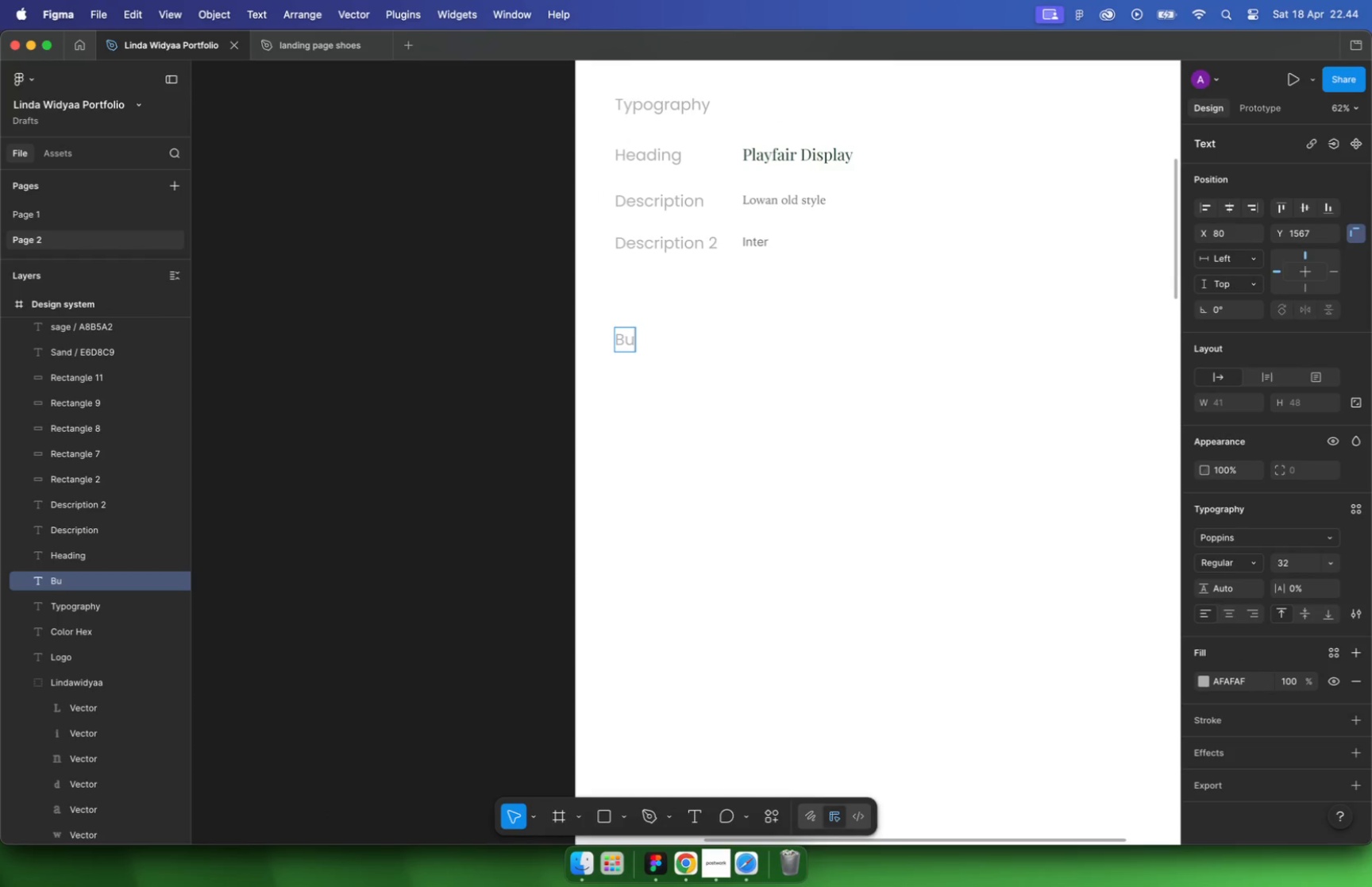 
scroll: coordinate [646, 389], scroll_direction: up, amount: 15.0
 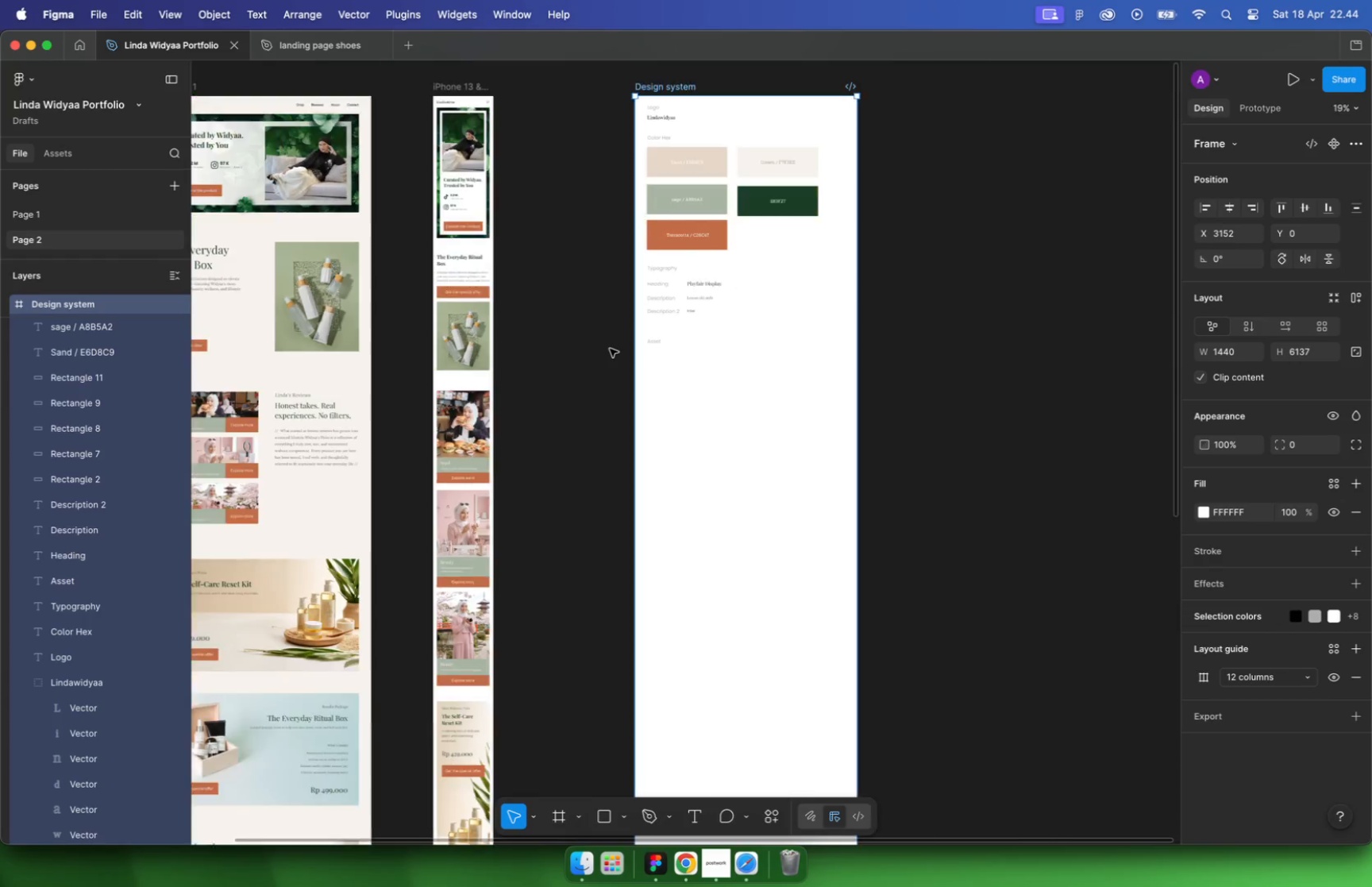 
type(Button)
key(Escape)
key(Escape)
 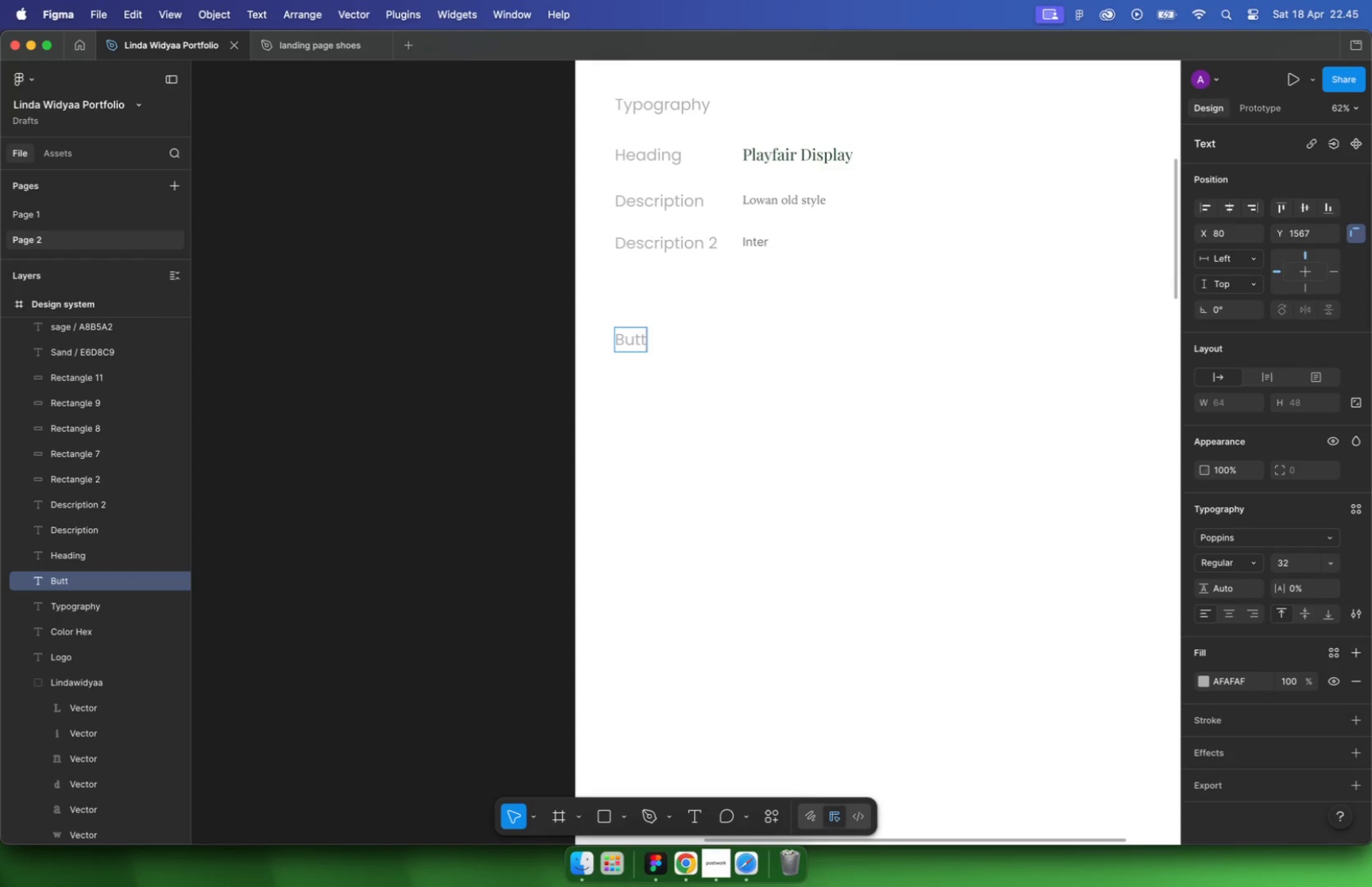 
left_click([694, 424])
 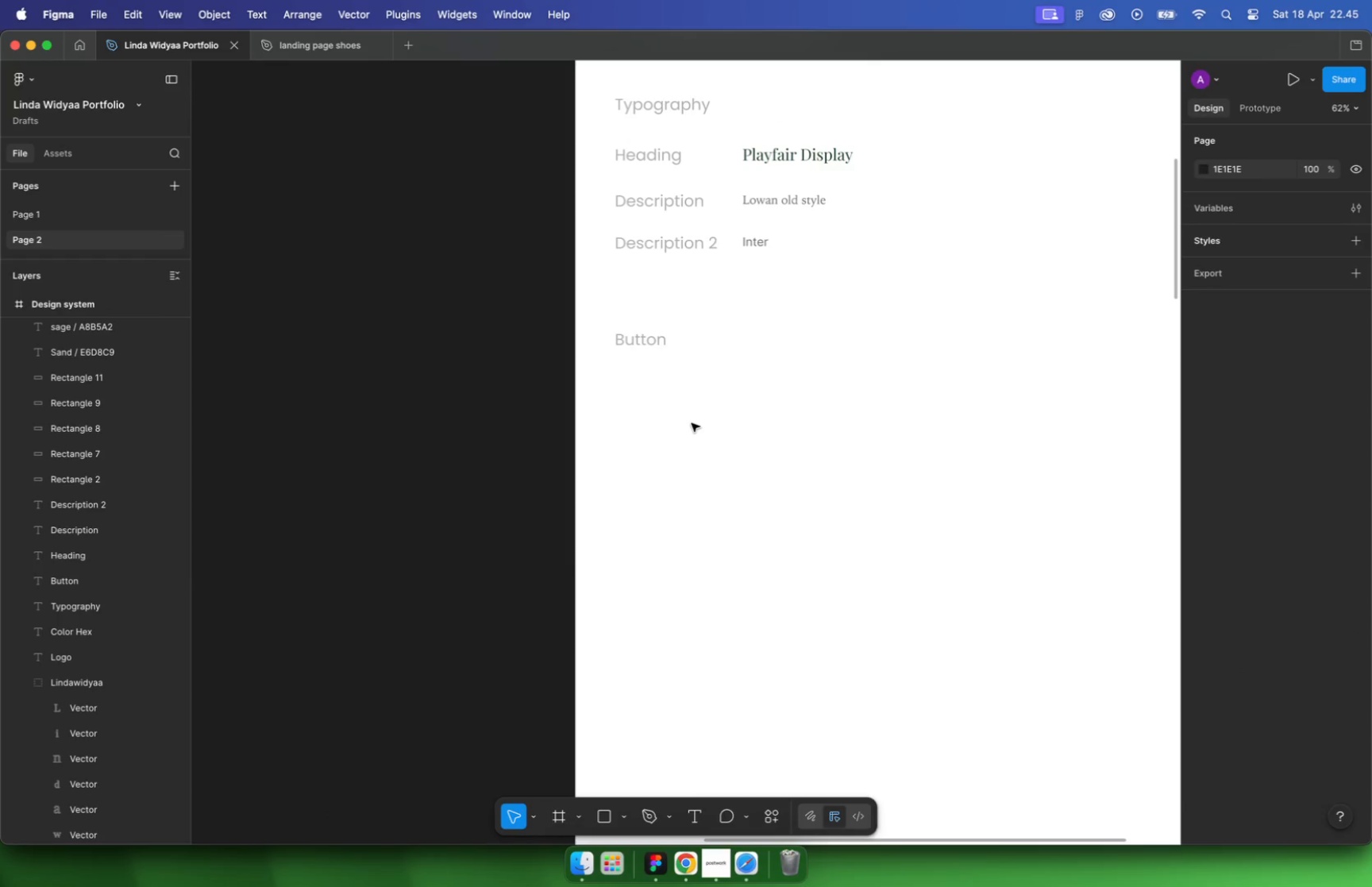 
hold_key(key=CommandLeft, duration=1.09)
 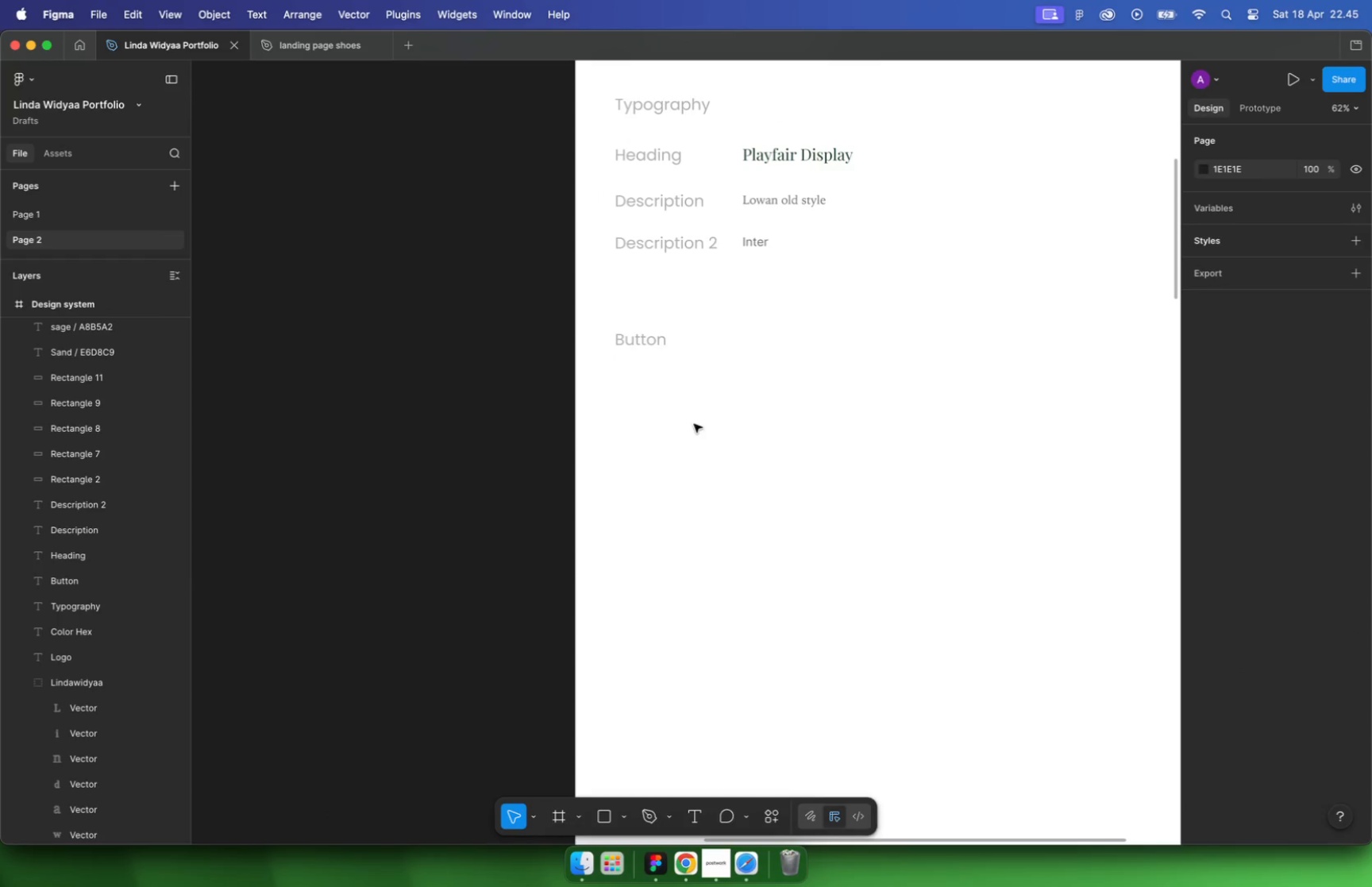 
hold_key(key=CommandLeft, duration=1.03)
 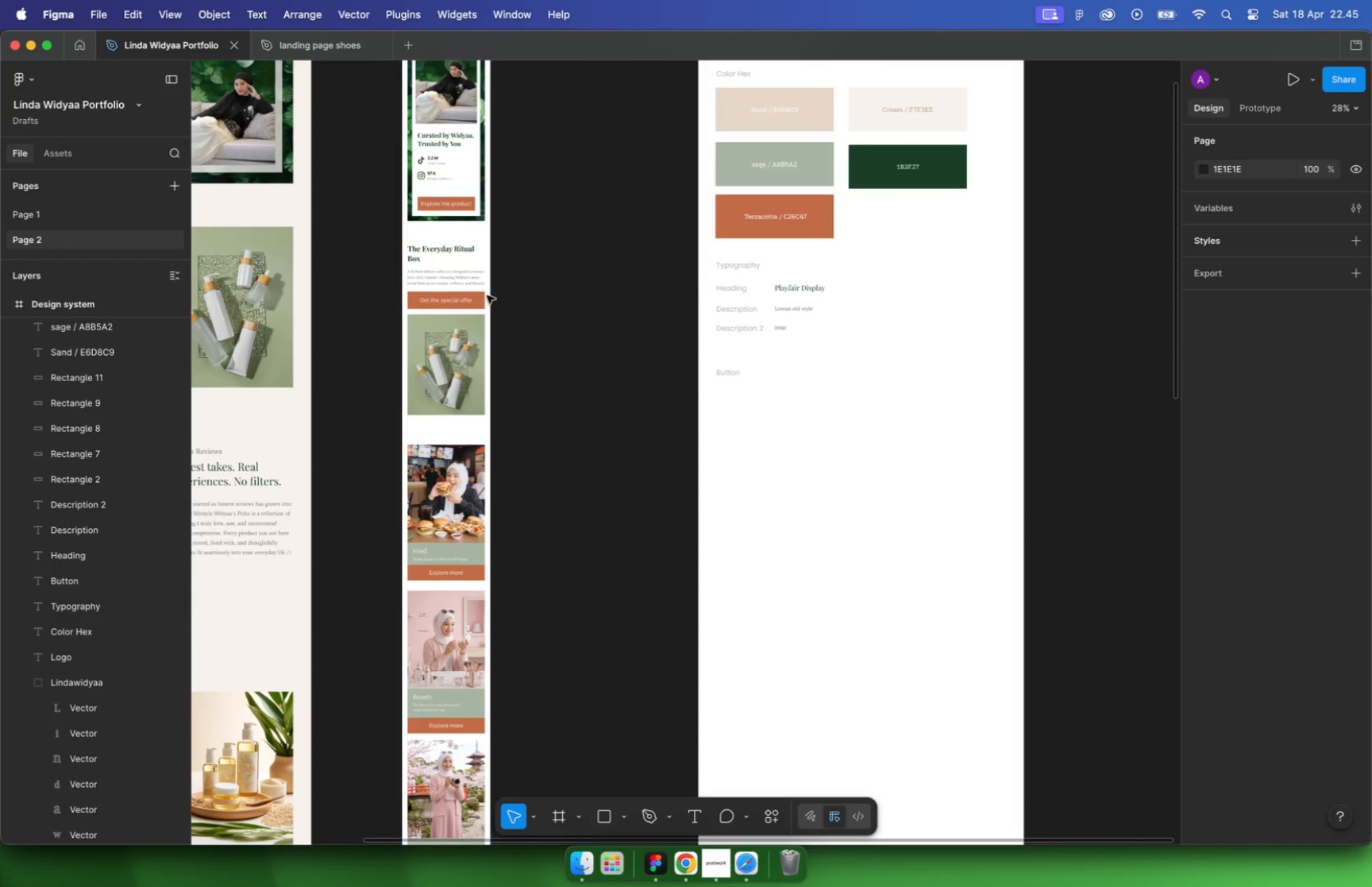 
scroll: coordinate [652, 316], scroll_direction: down, amount: 29.0
 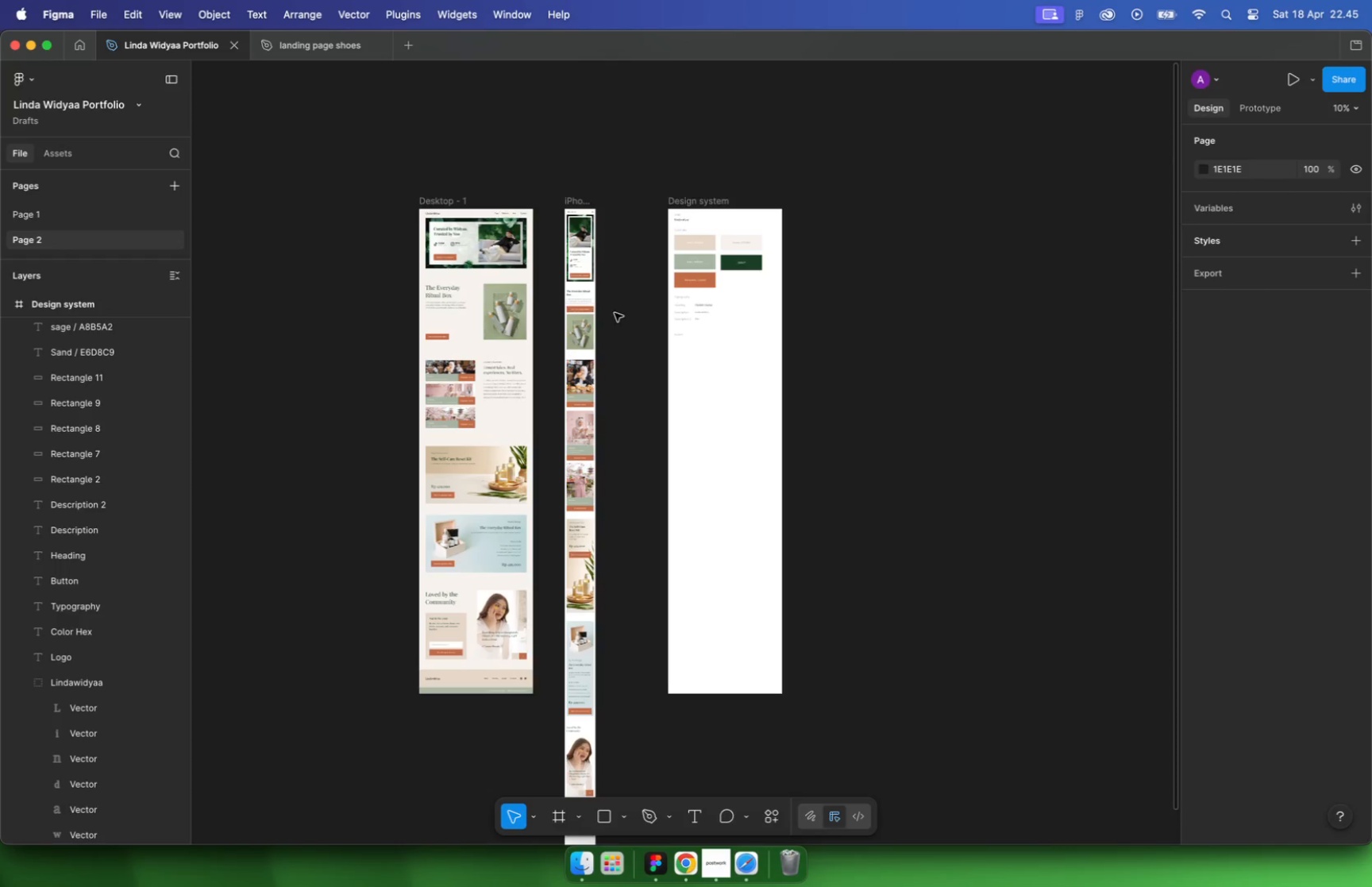 
left_click([445, 256])
 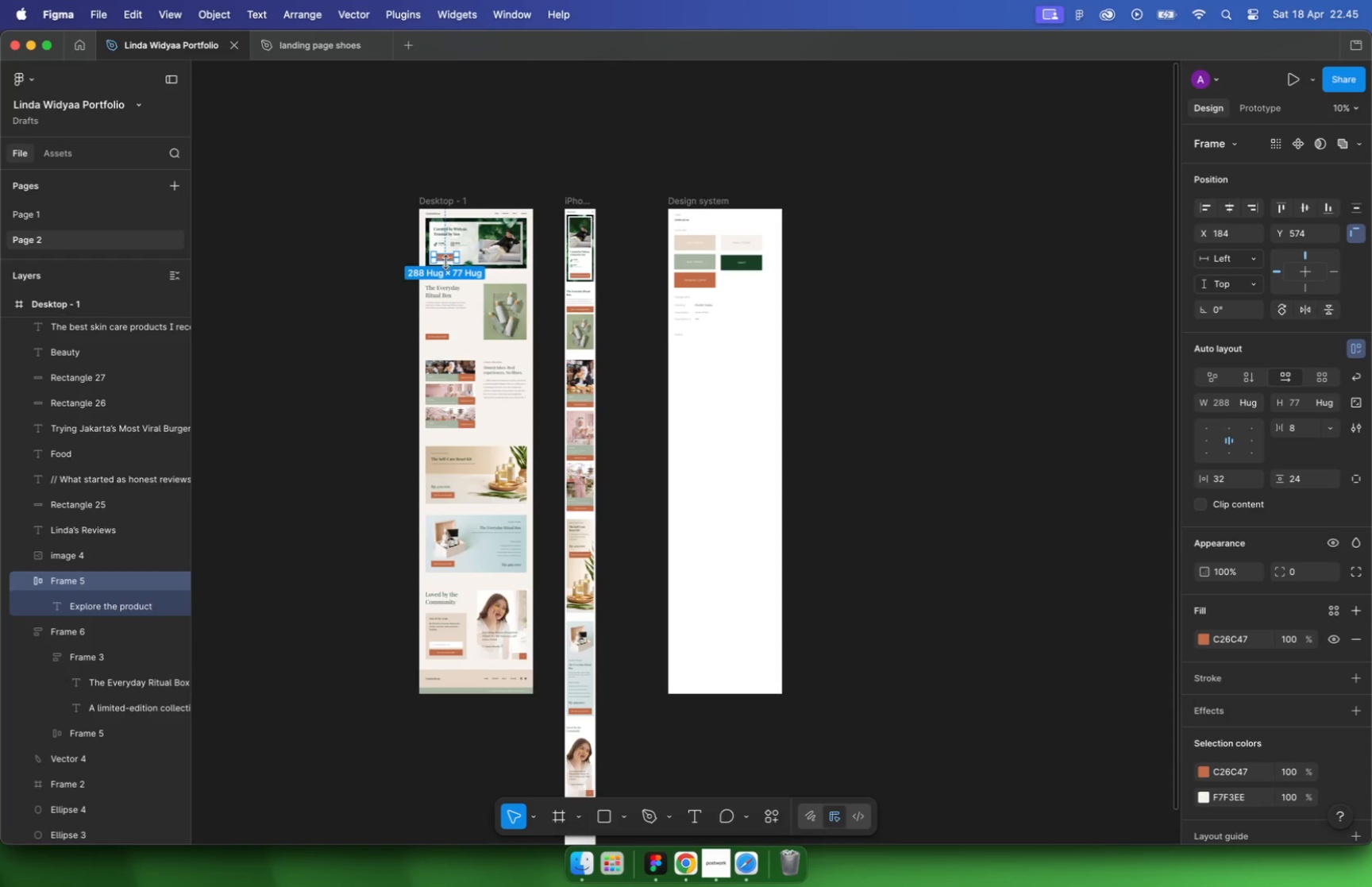 
left_click_drag(start_coordinate=[448, 258], to_coordinate=[694, 361])
 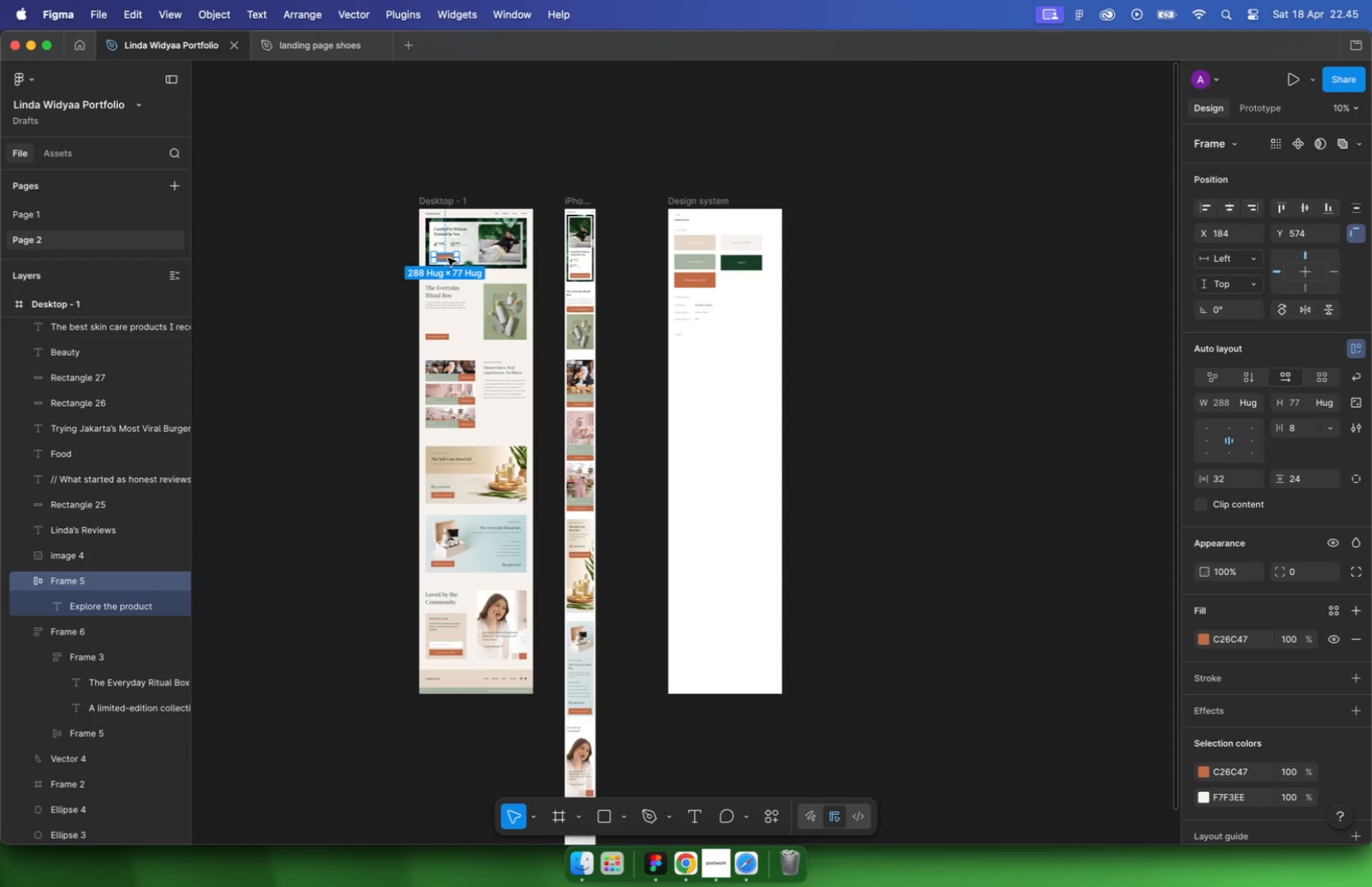 
hold_key(key=OptionLeft, duration=0.98)
 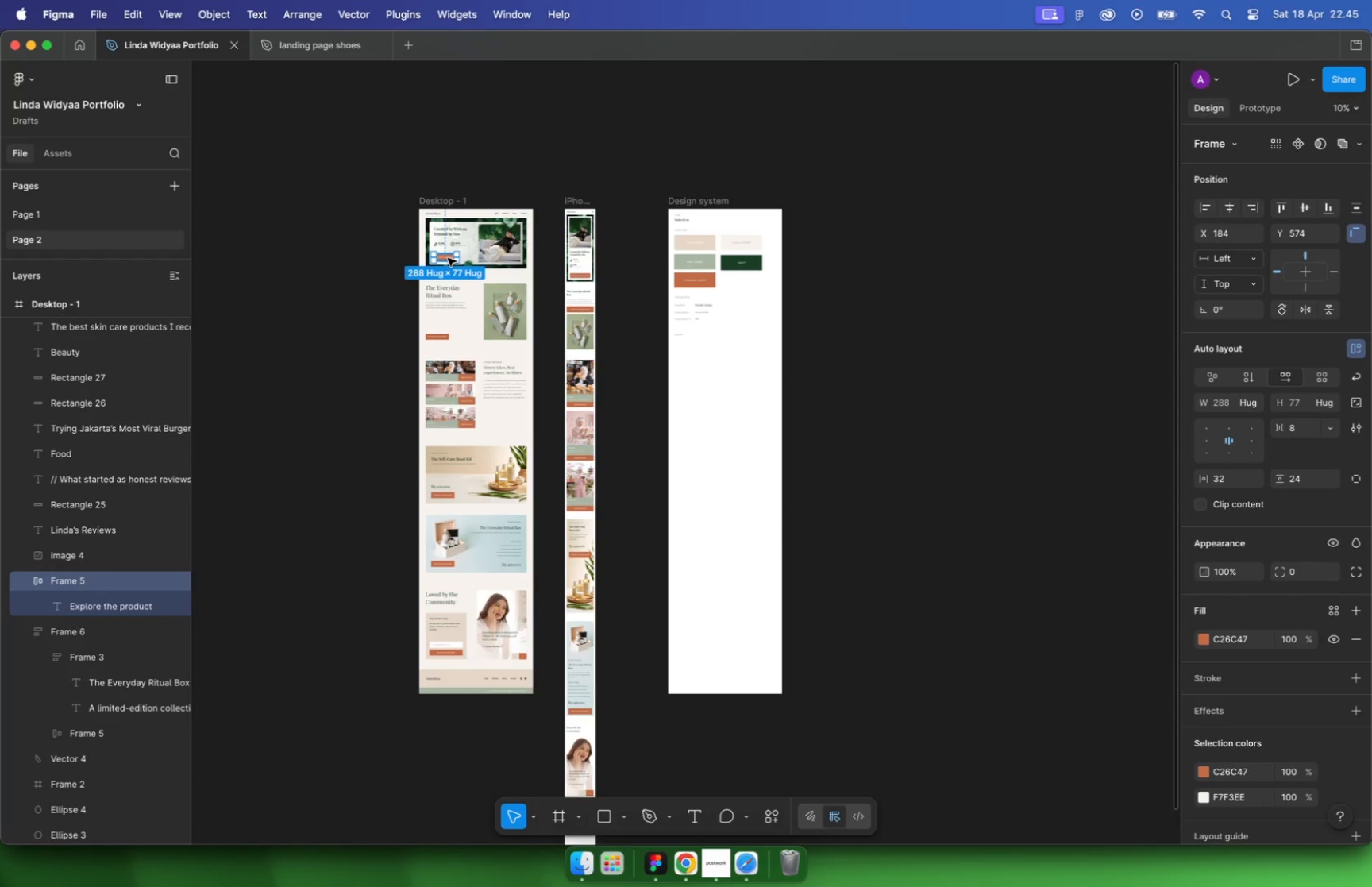 
hold_key(key=CommandLeft, duration=0.46)
 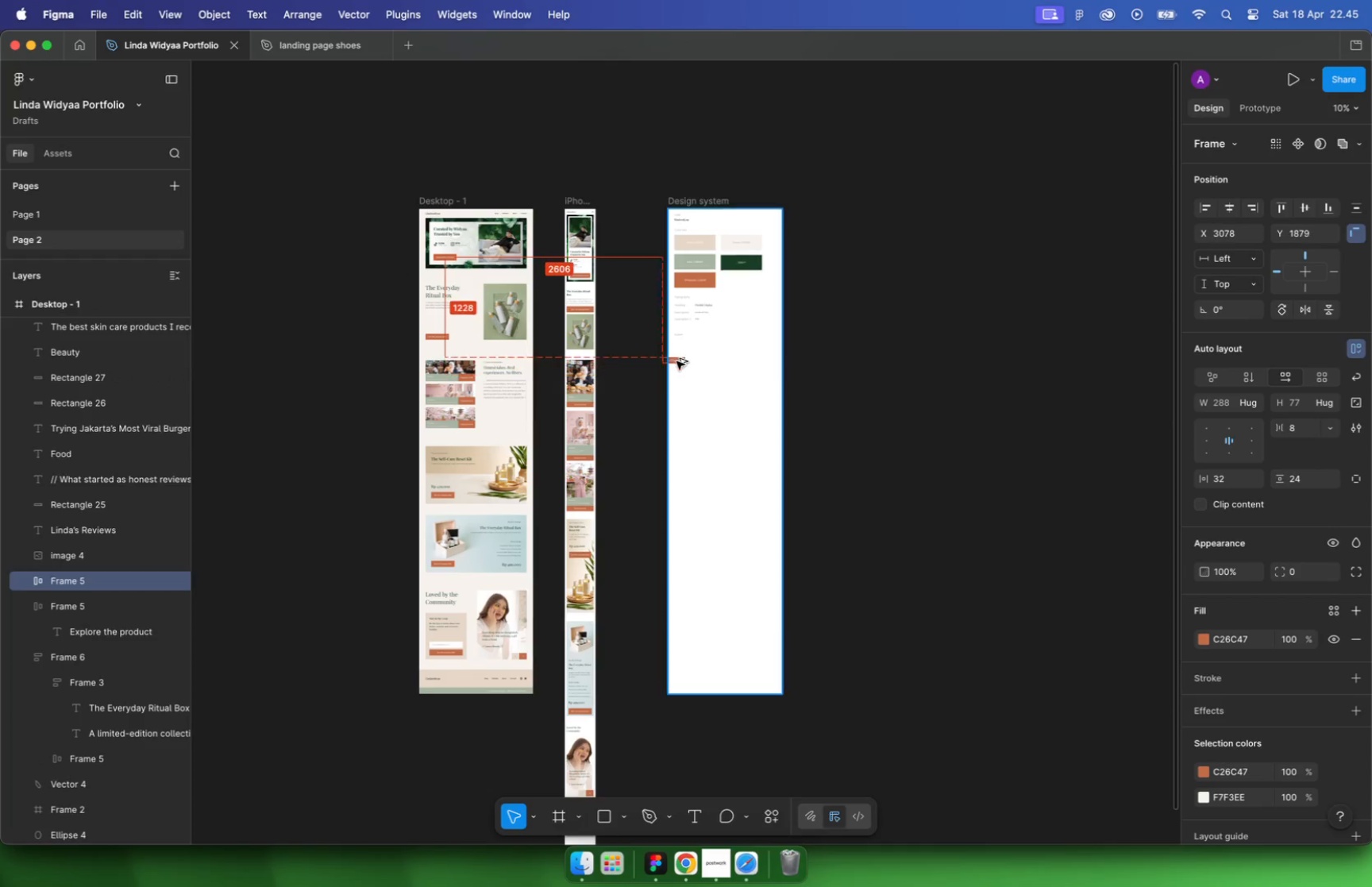 
left_click_drag(start_coordinate=[684, 376], to_coordinate=[653, 276])
 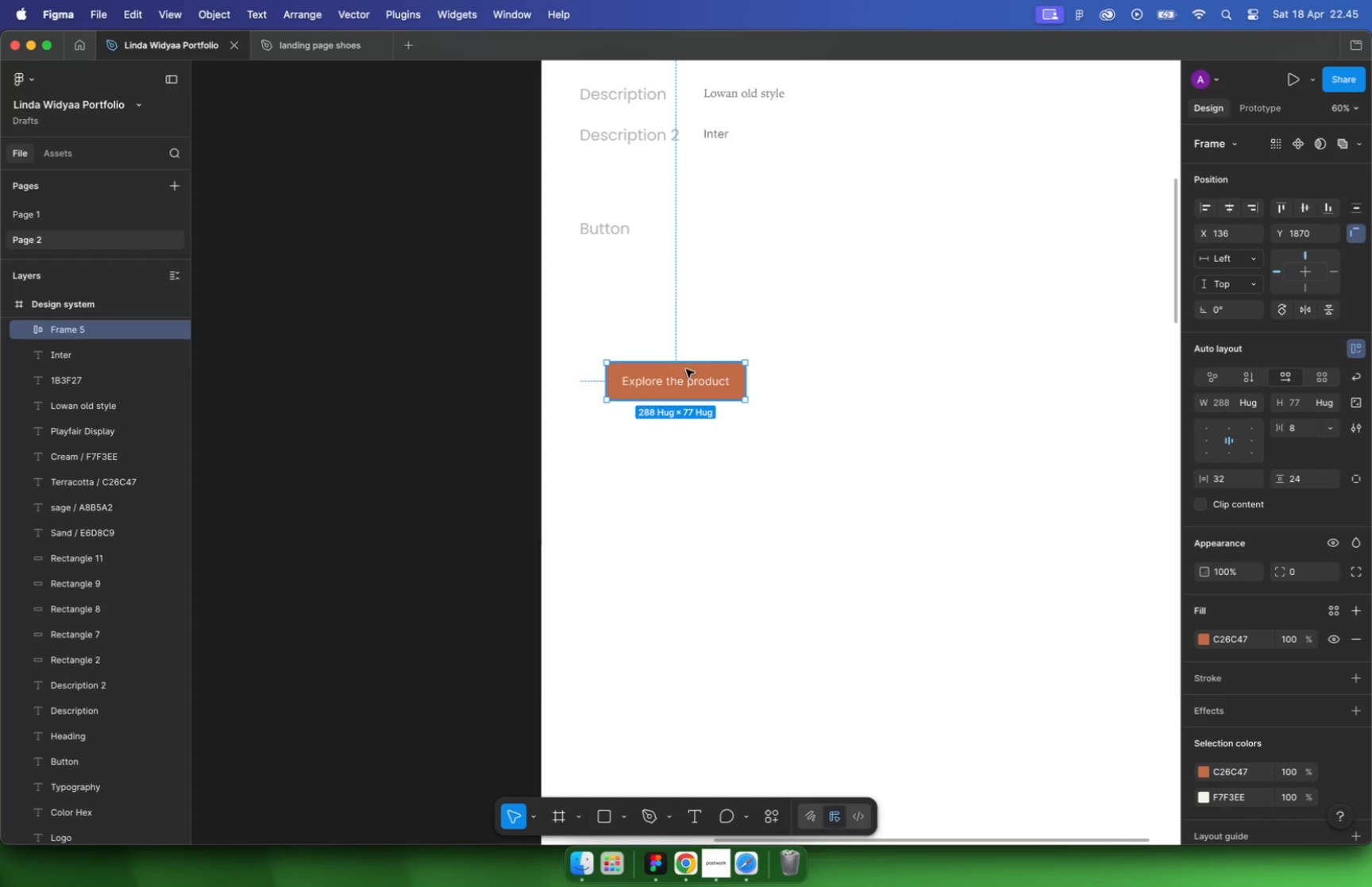 
scroll: coordinate [692, 363], scroll_direction: up, amount: 28.0
 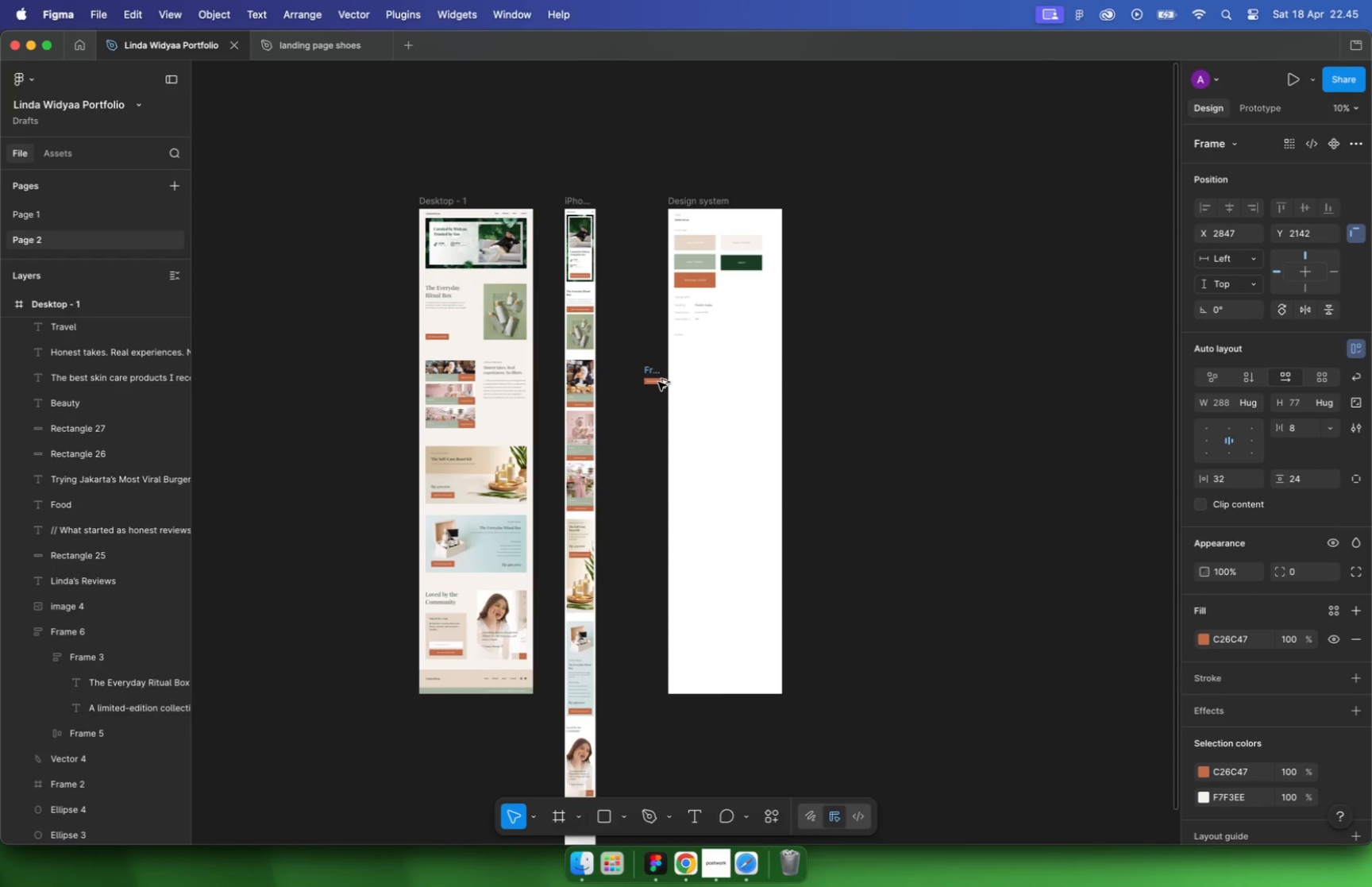 
key(Meta+CommandLeft)
 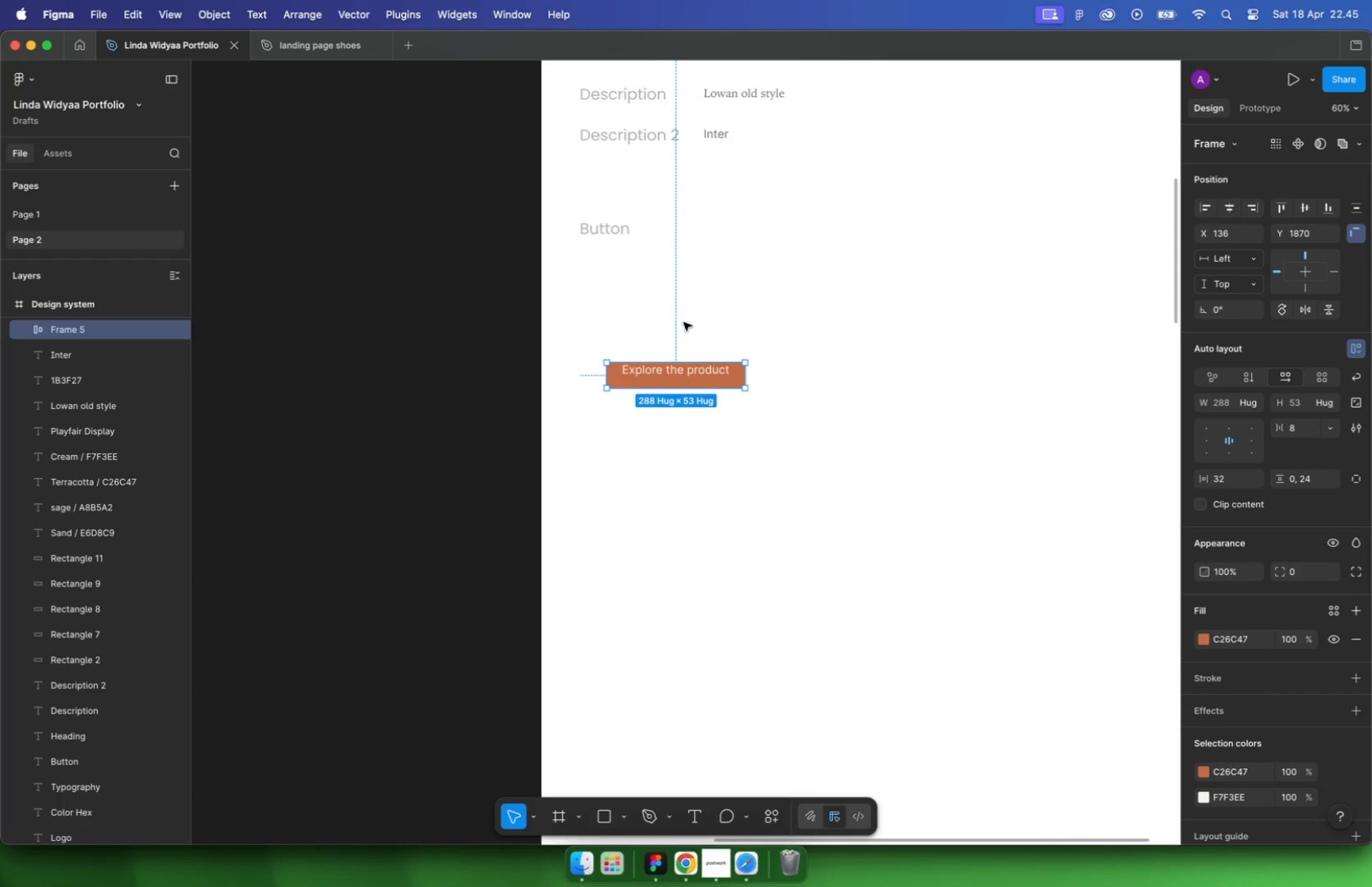 
key(Meta+Z)
 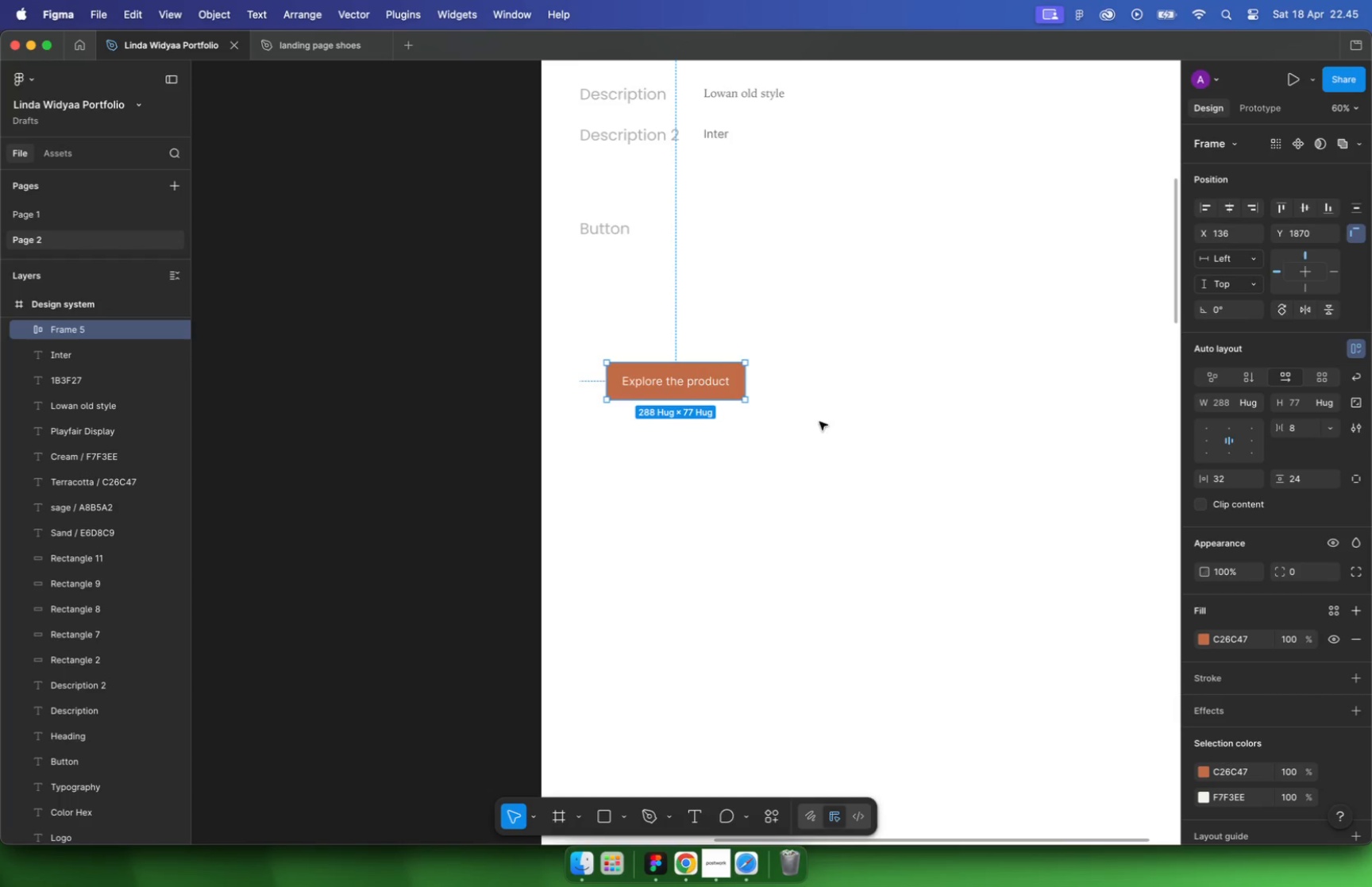 
left_click([856, 434])
 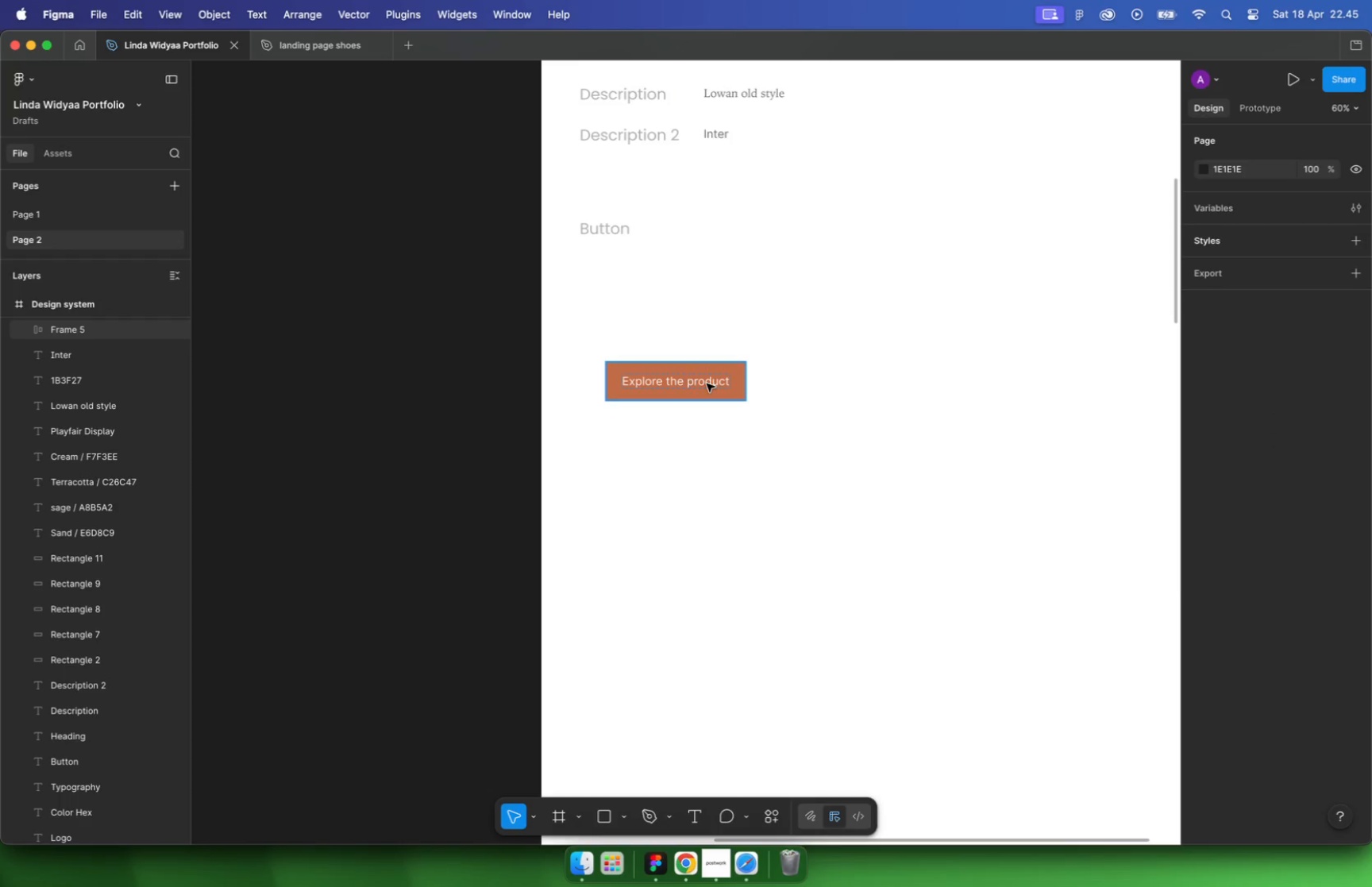 
left_click_drag(start_coordinate=[684, 377], to_coordinate=[658, 286])
 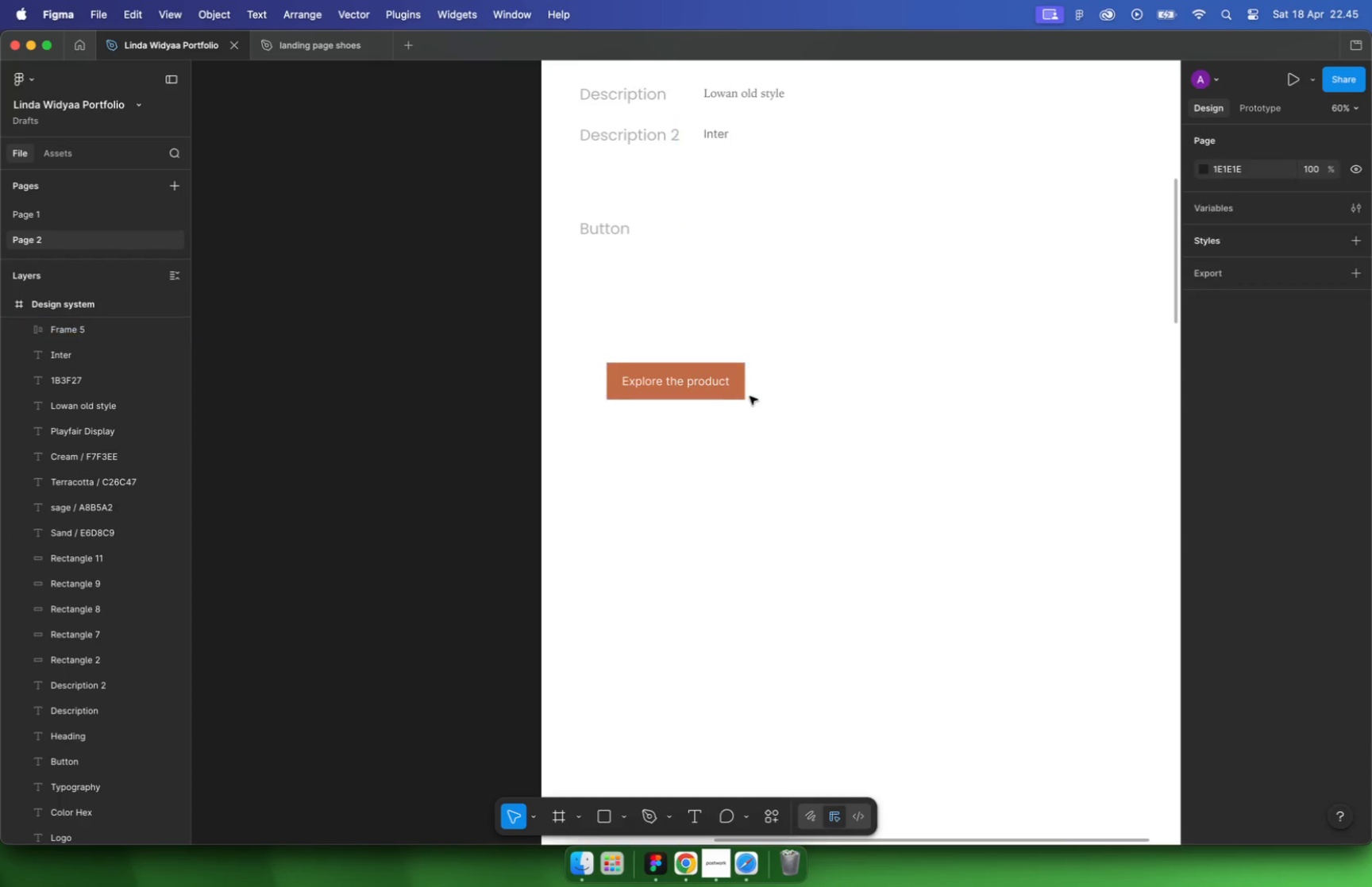 
hold_key(key=CommandLeft, duration=2.04)
scroll: coordinate [690, 364], scroll_direction: down, amount: 28.0
 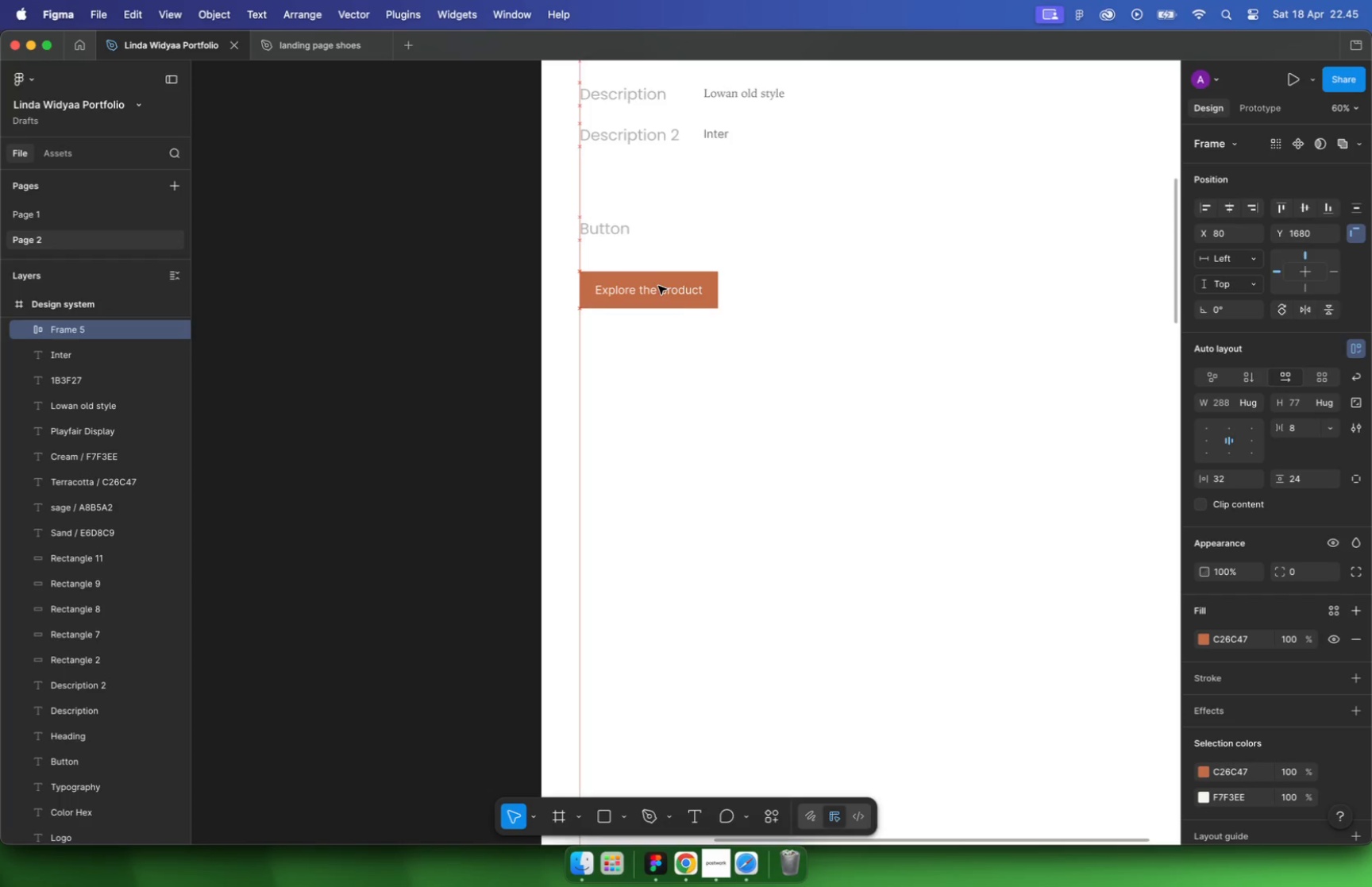 
scroll: coordinate [451, 277], scroll_direction: up, amount: 6.0
 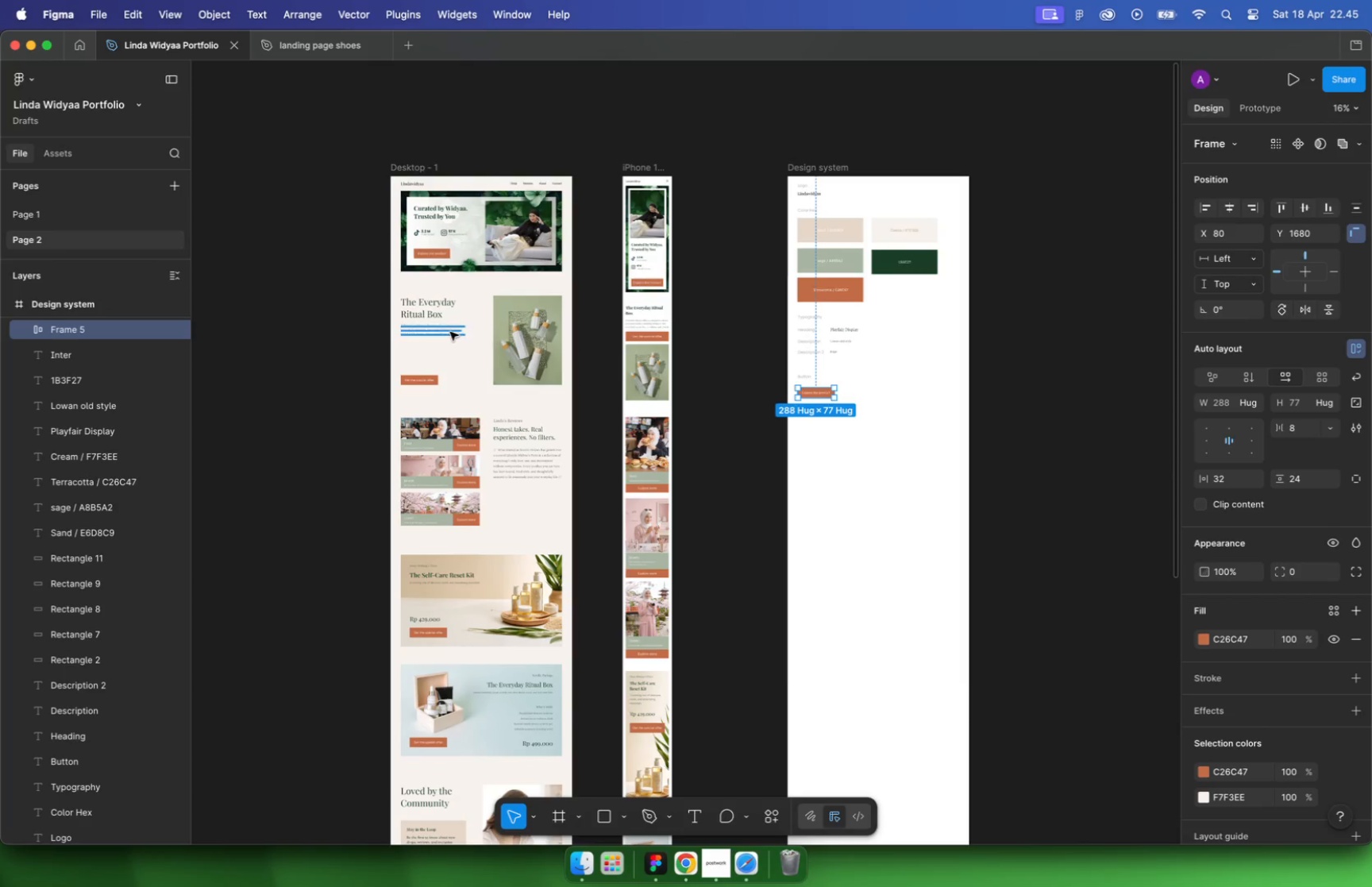 
hold_key(key=CommandLeft, duration=1.09)
 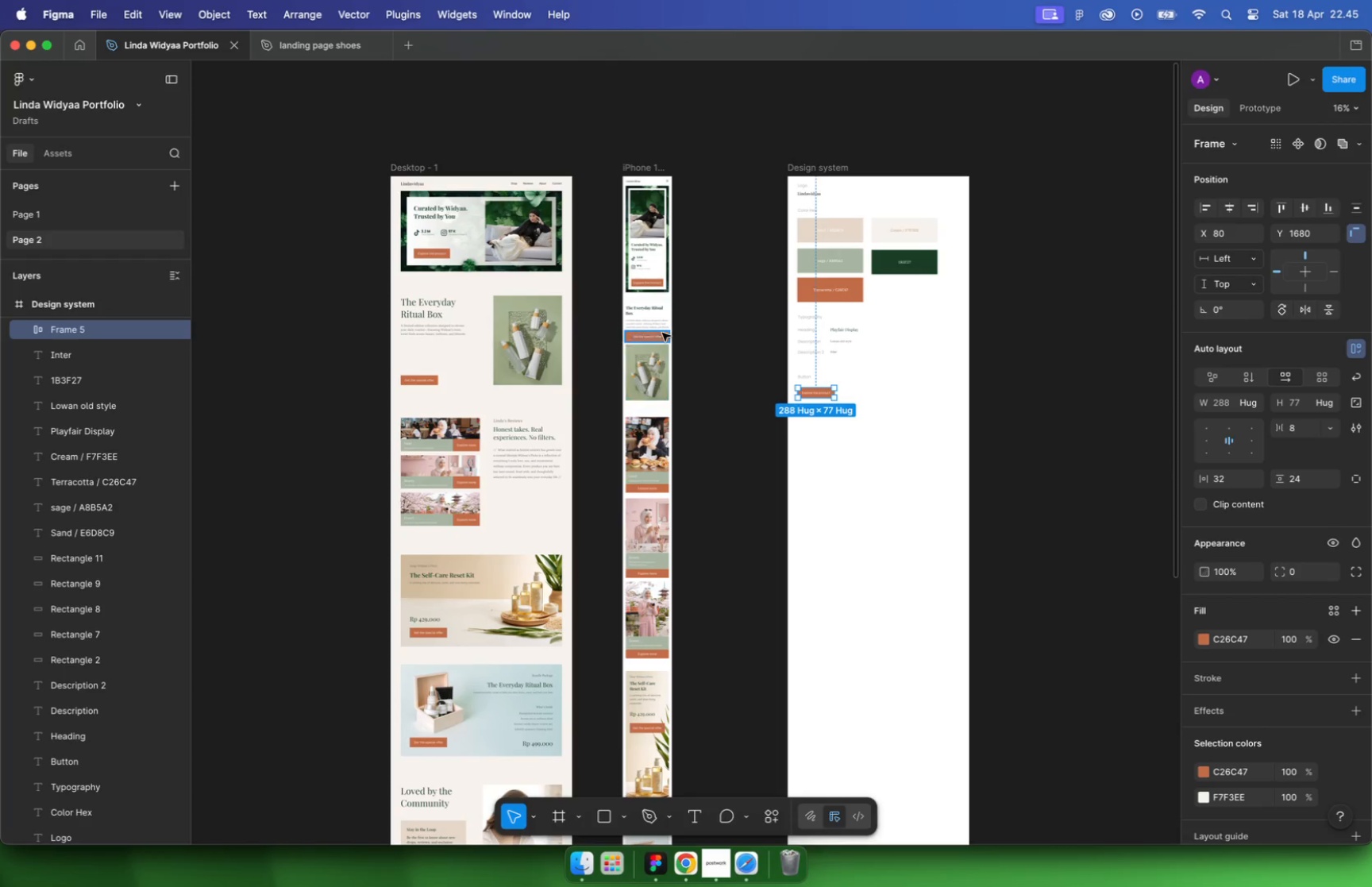 
left_click([584, 332])
 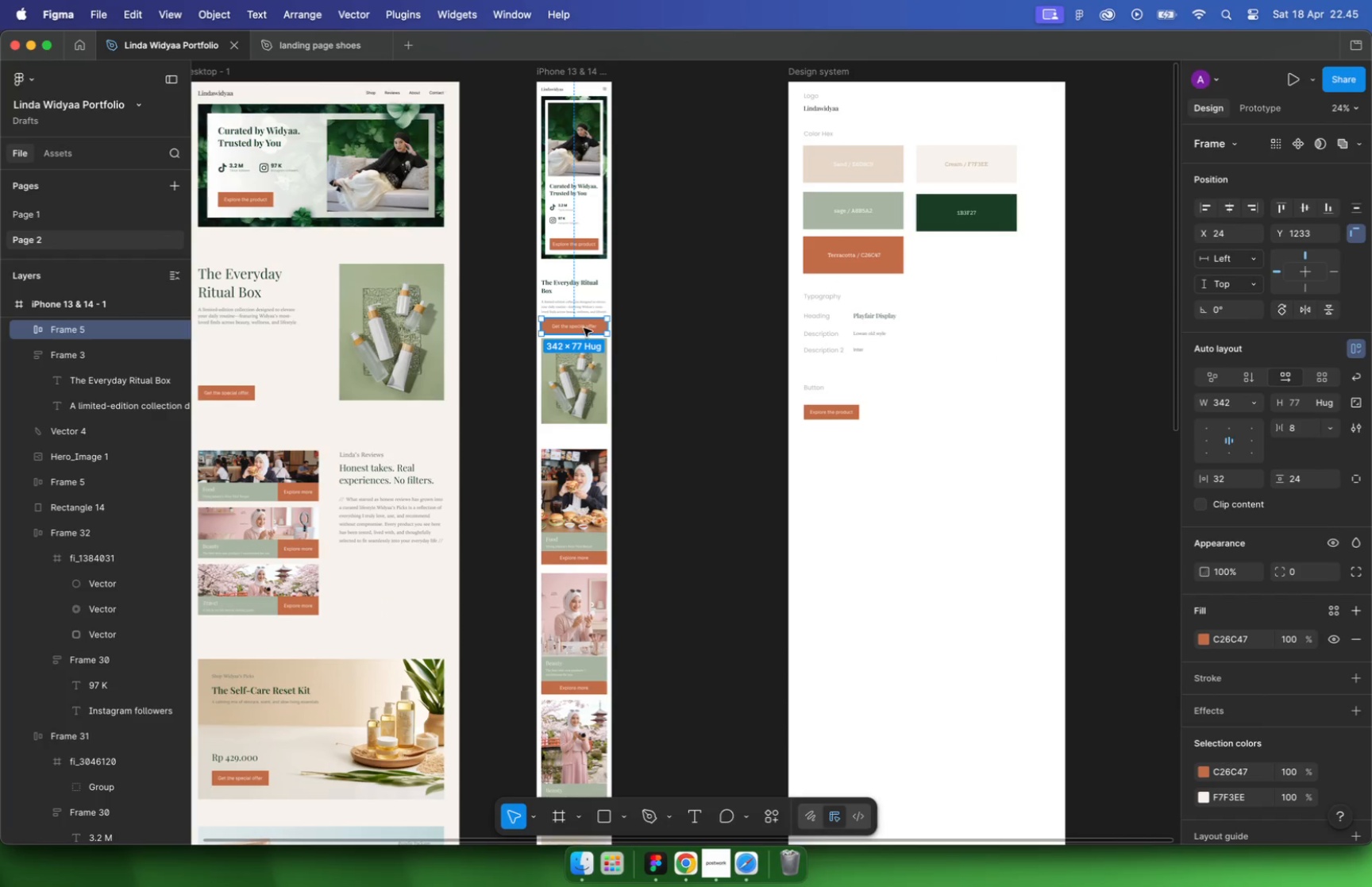 
scroll: coordinate [785, 356], scroll_direction: up, amount: 5.0
 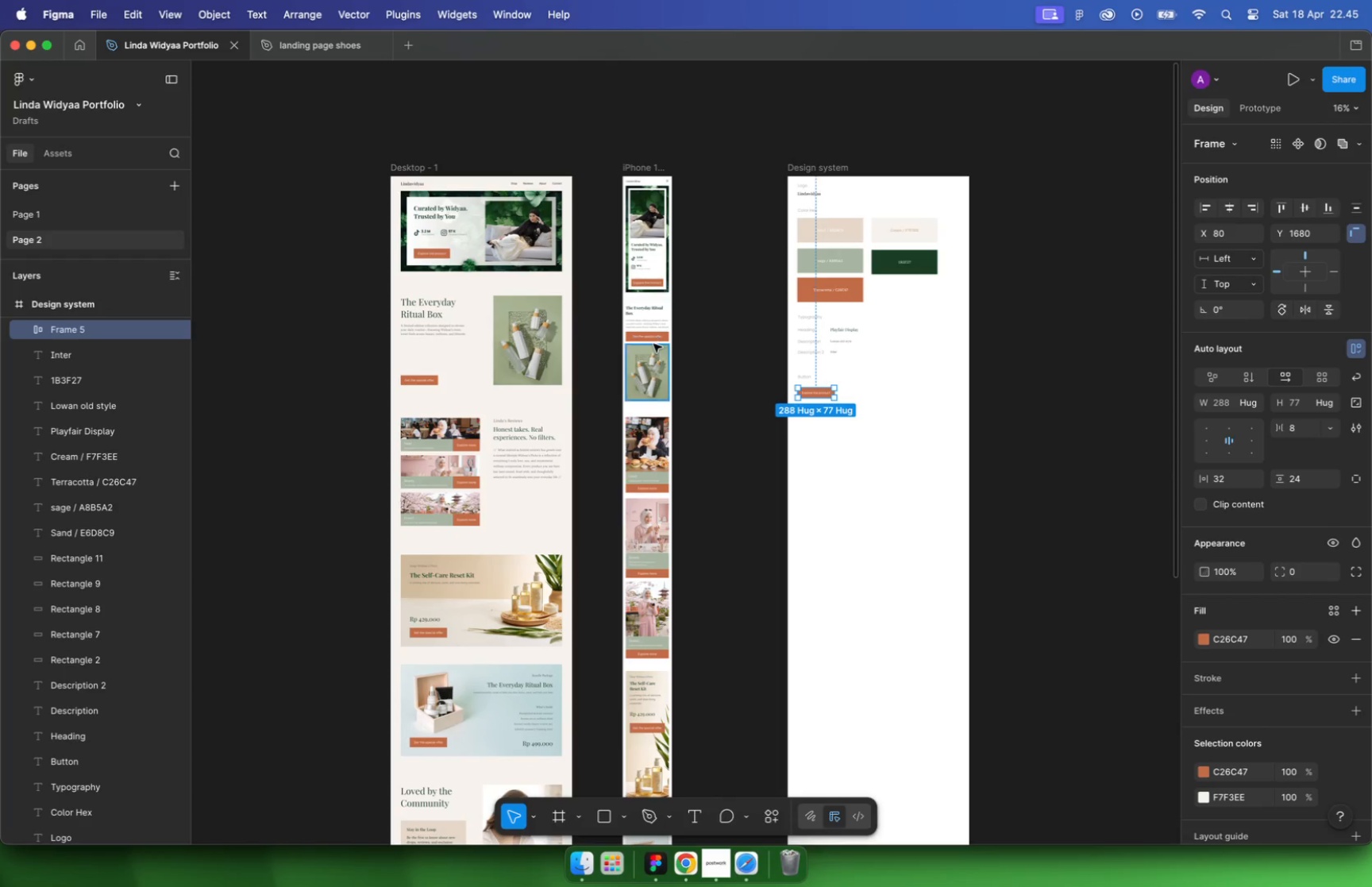 
left_click_drag(start_coordinate=[584, 328], to_coordinate=[910, 414])
 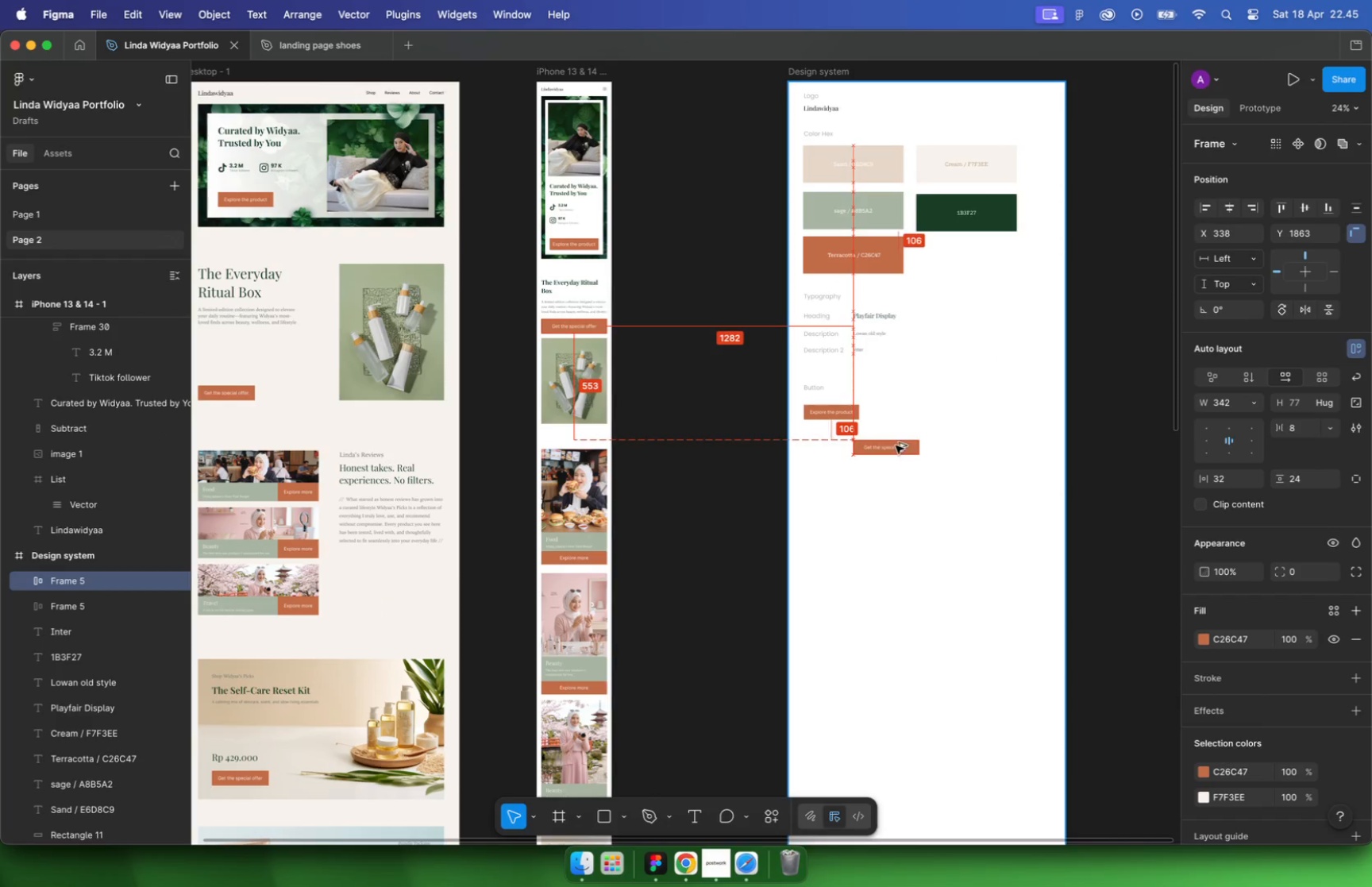 
hold_key(key=OptionLeft, duration=1.61)
 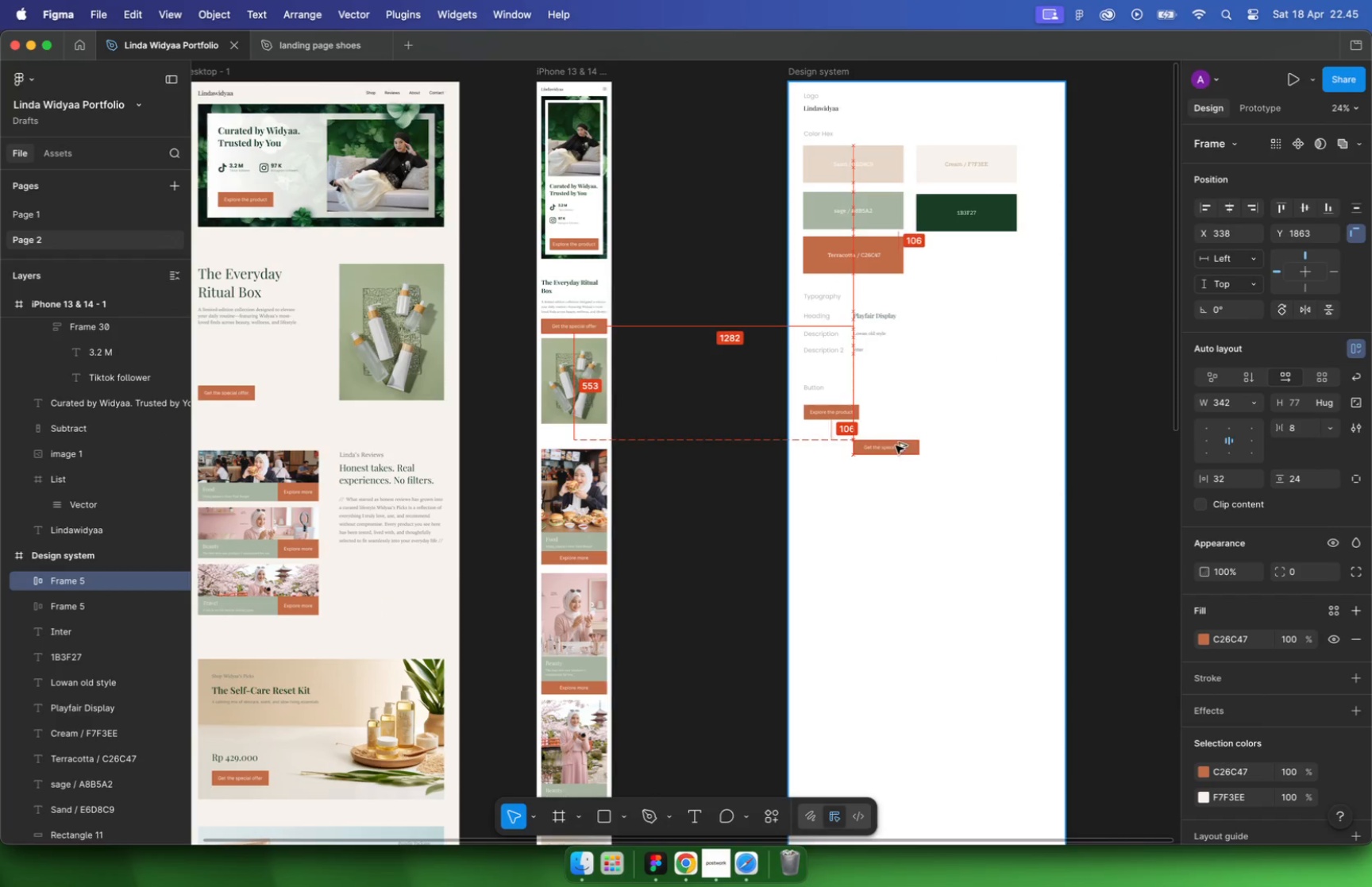 
hold_key(key=CommandLeft, duration=0.36)
scroll: coordinate [904, 419], scroll_direction: up, amount: 30.0
 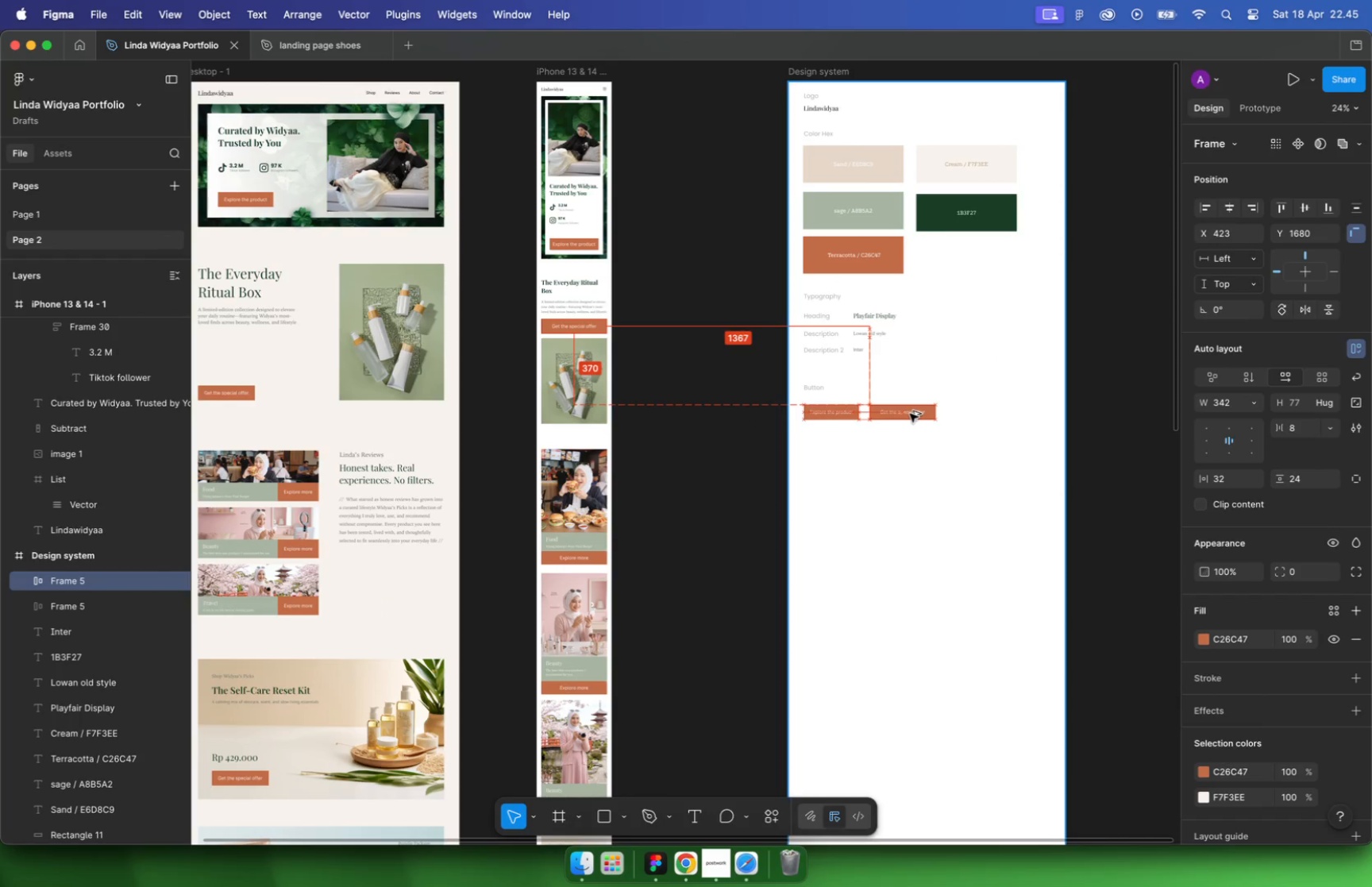 
key(Backspace)
 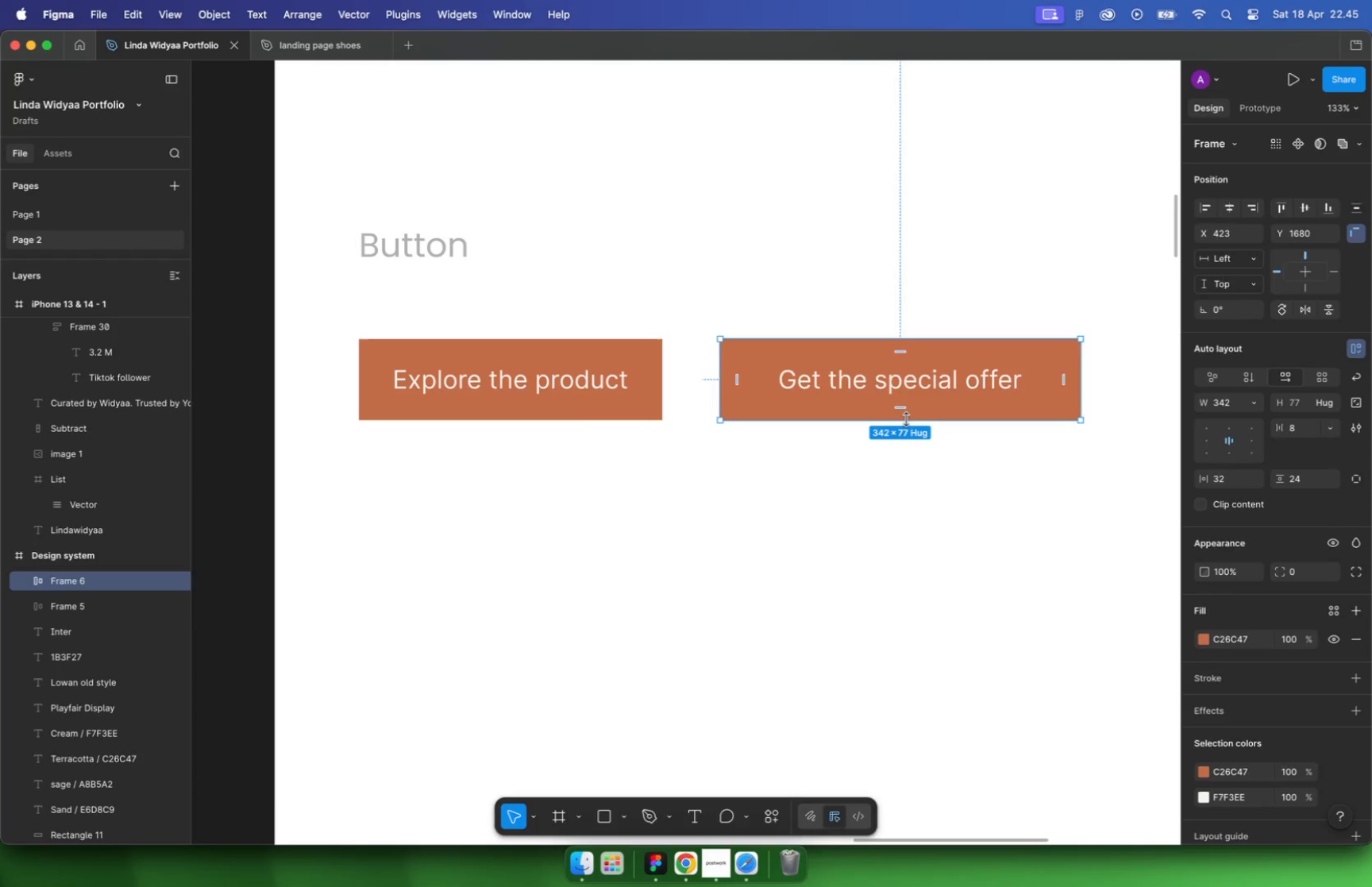 
hold_key(key=CommandLeft, duration=0.91)
 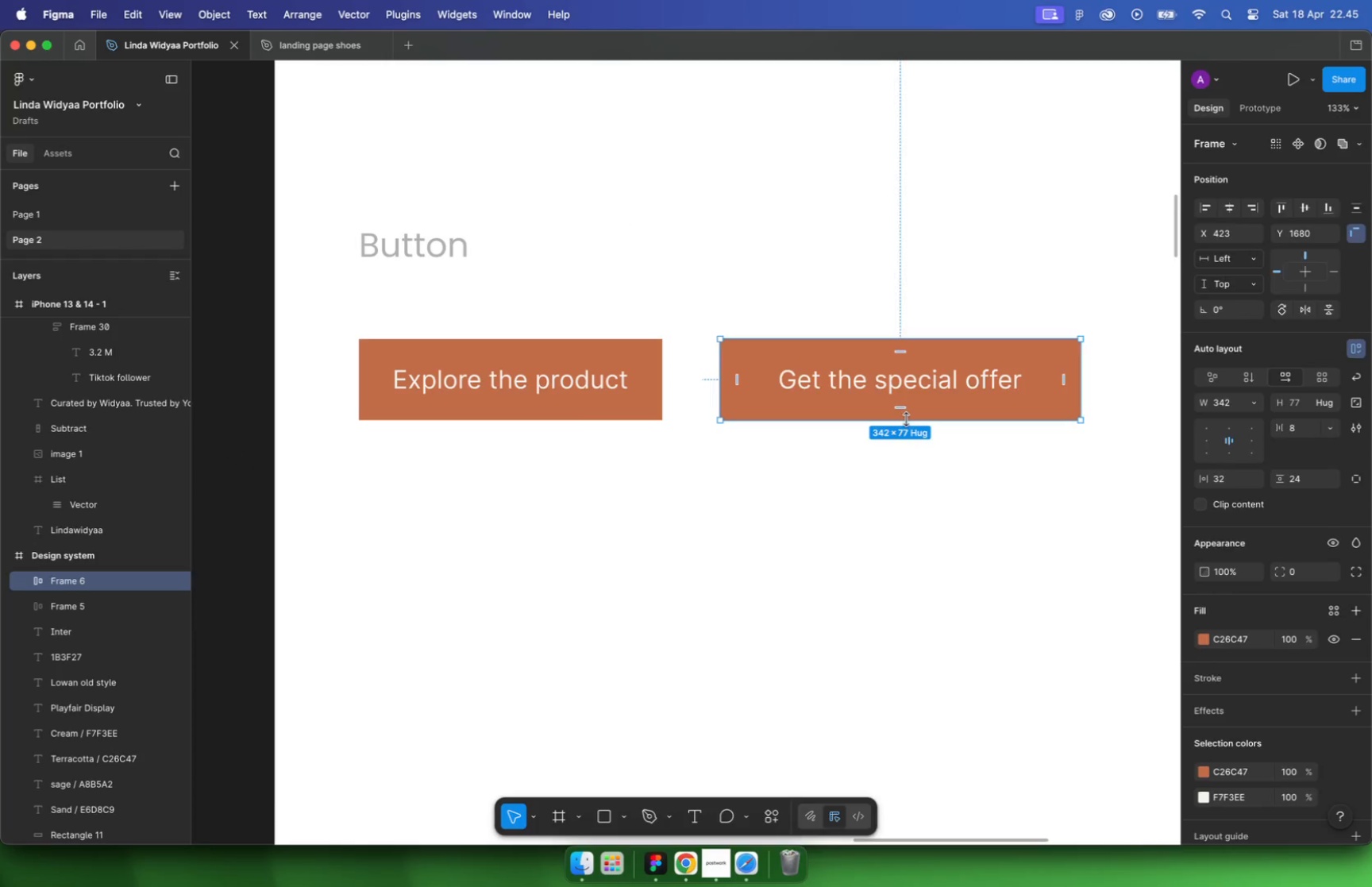 
hold_key(key=CommandLeft, duration=0.39)
 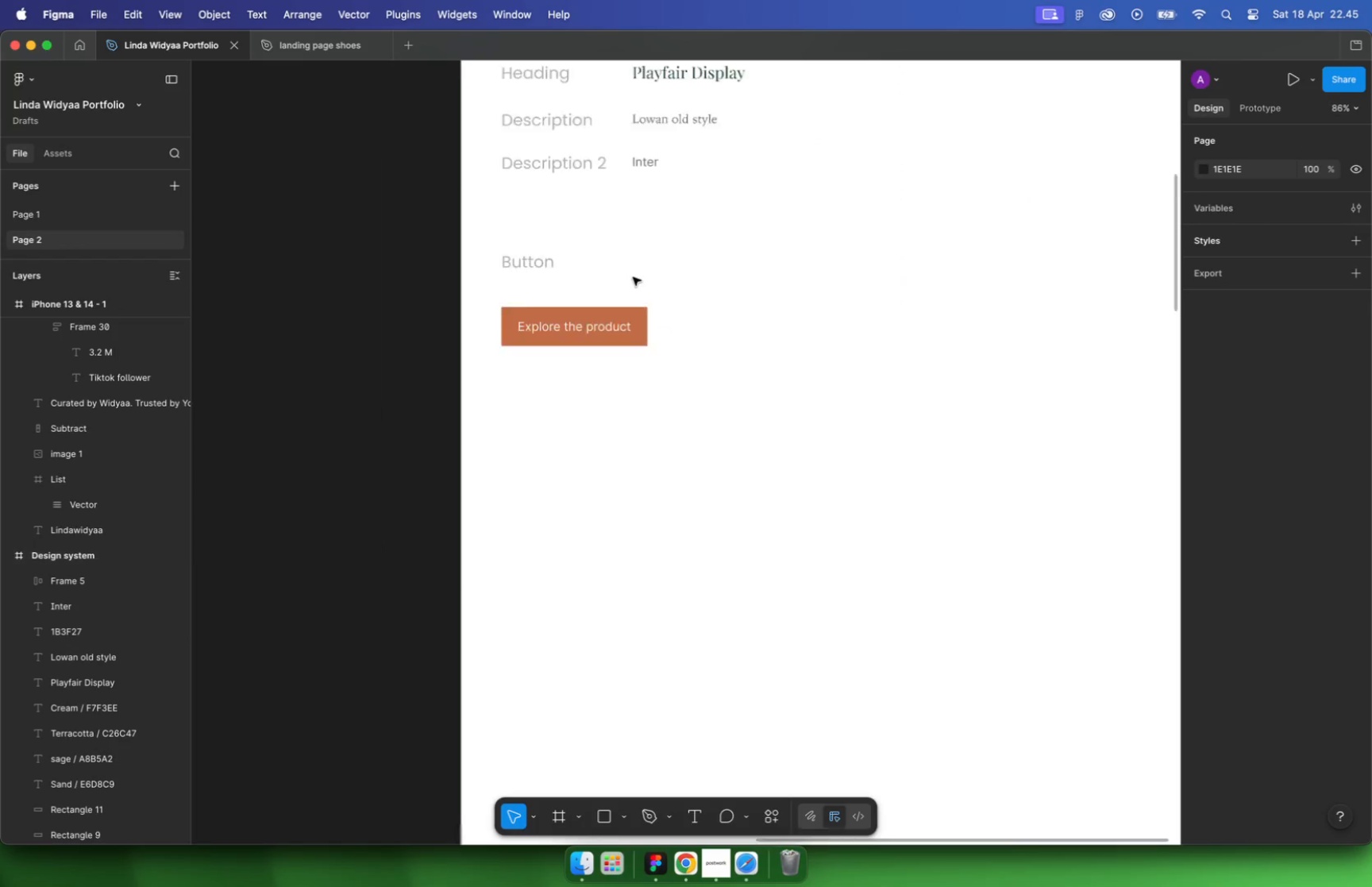 
scroll: coordinate [634, 289], scroll_direction: down, amount: 21.0
 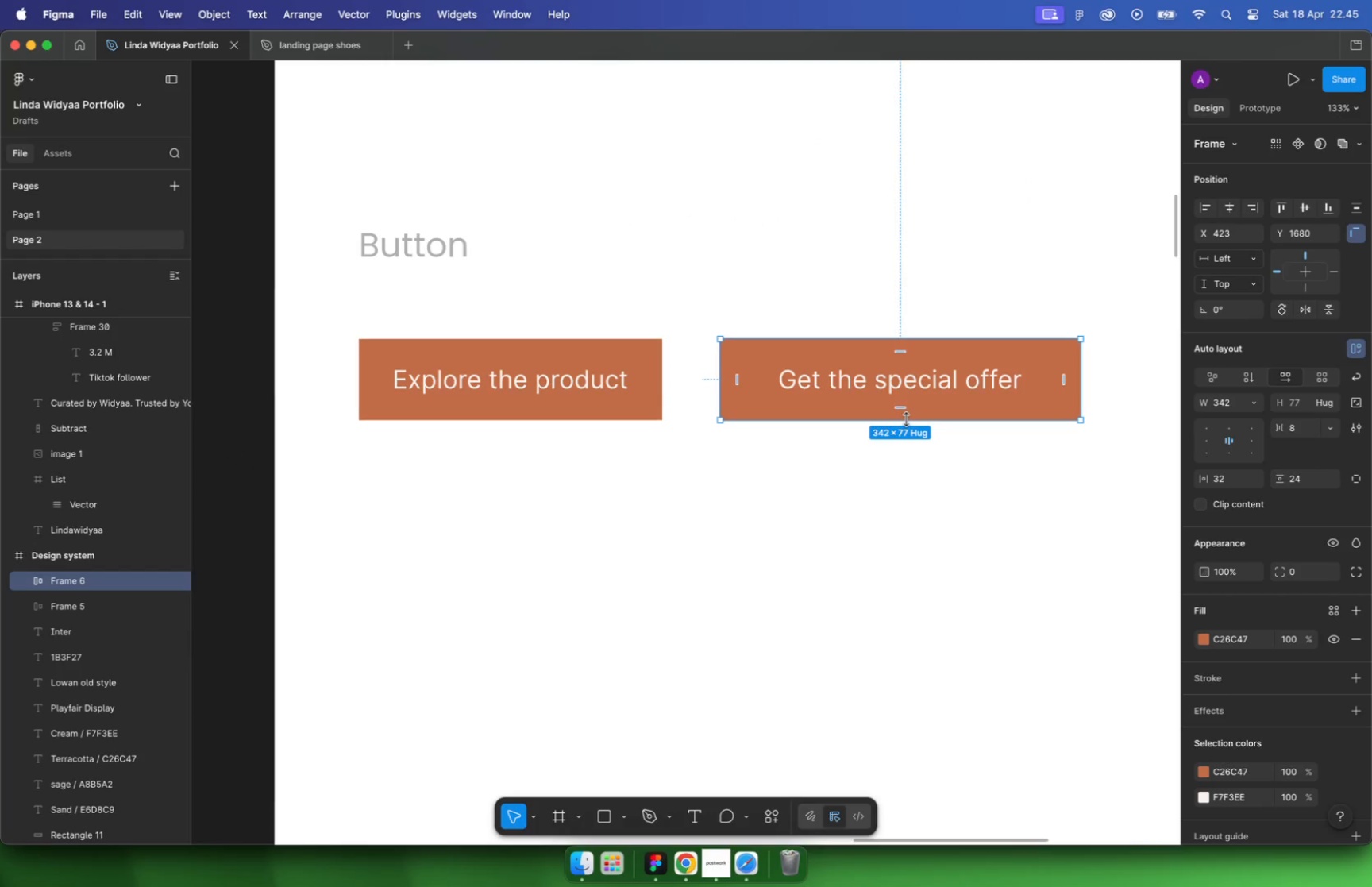 
left_click_drag(start_coordinate=[614, 305], to_coordinate=[615, 296])
 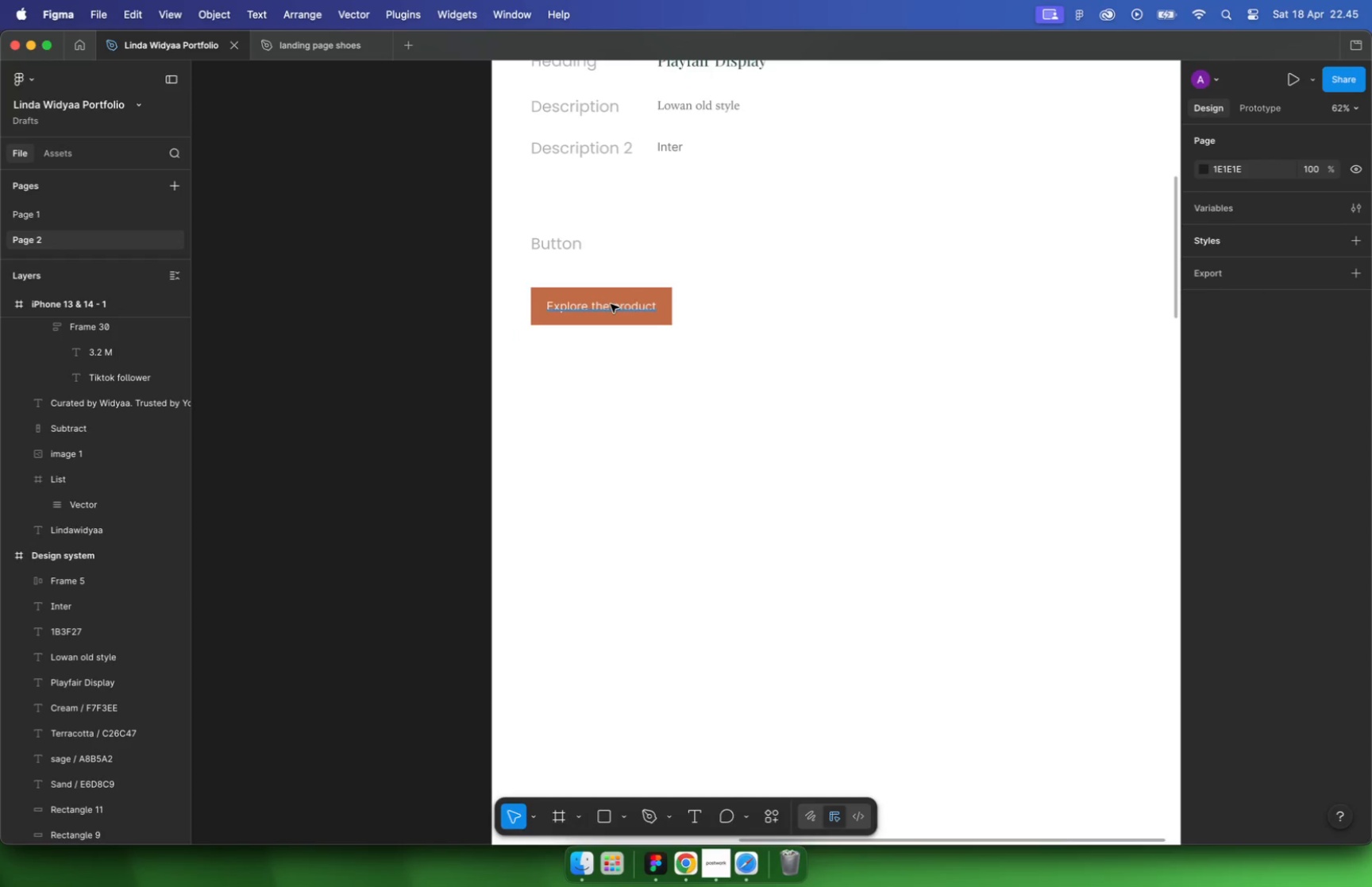 
hold_key(key=ShiftLeft, duration=0.77)
 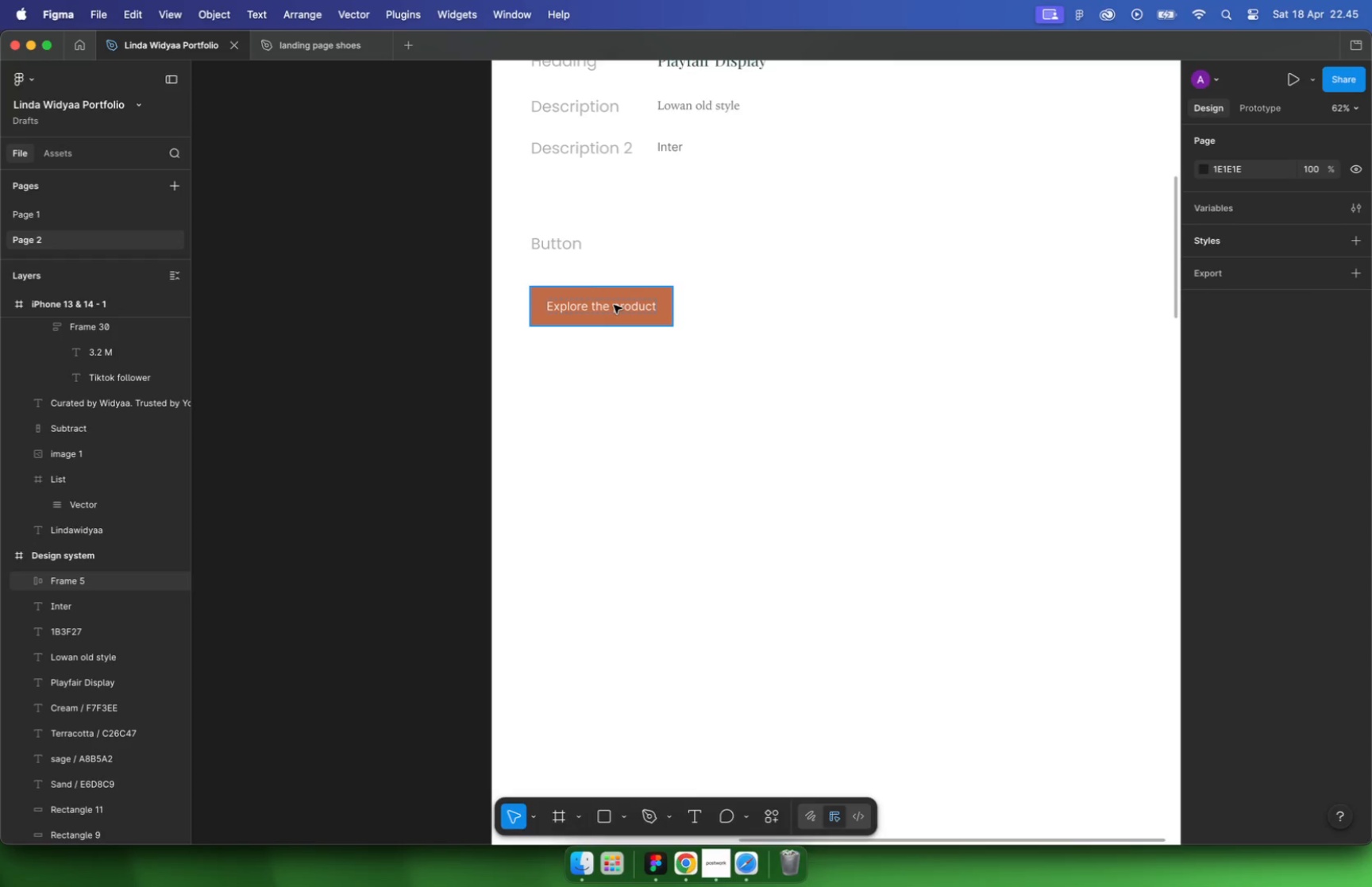 
scroll: coordinate [609, 304], scroll_direction: up, amount: 9.0
 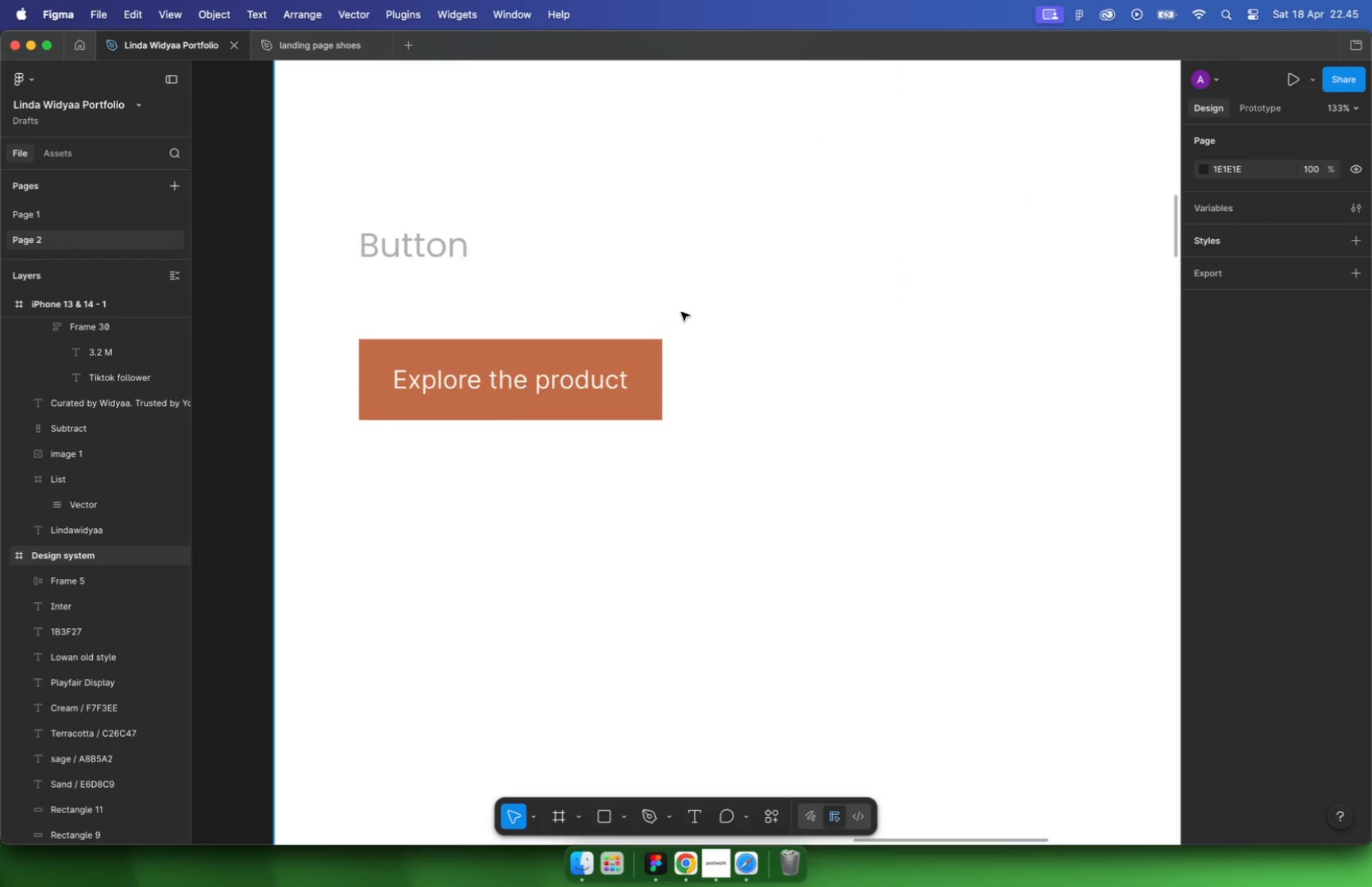 
key(Alt+ArrowUp)
 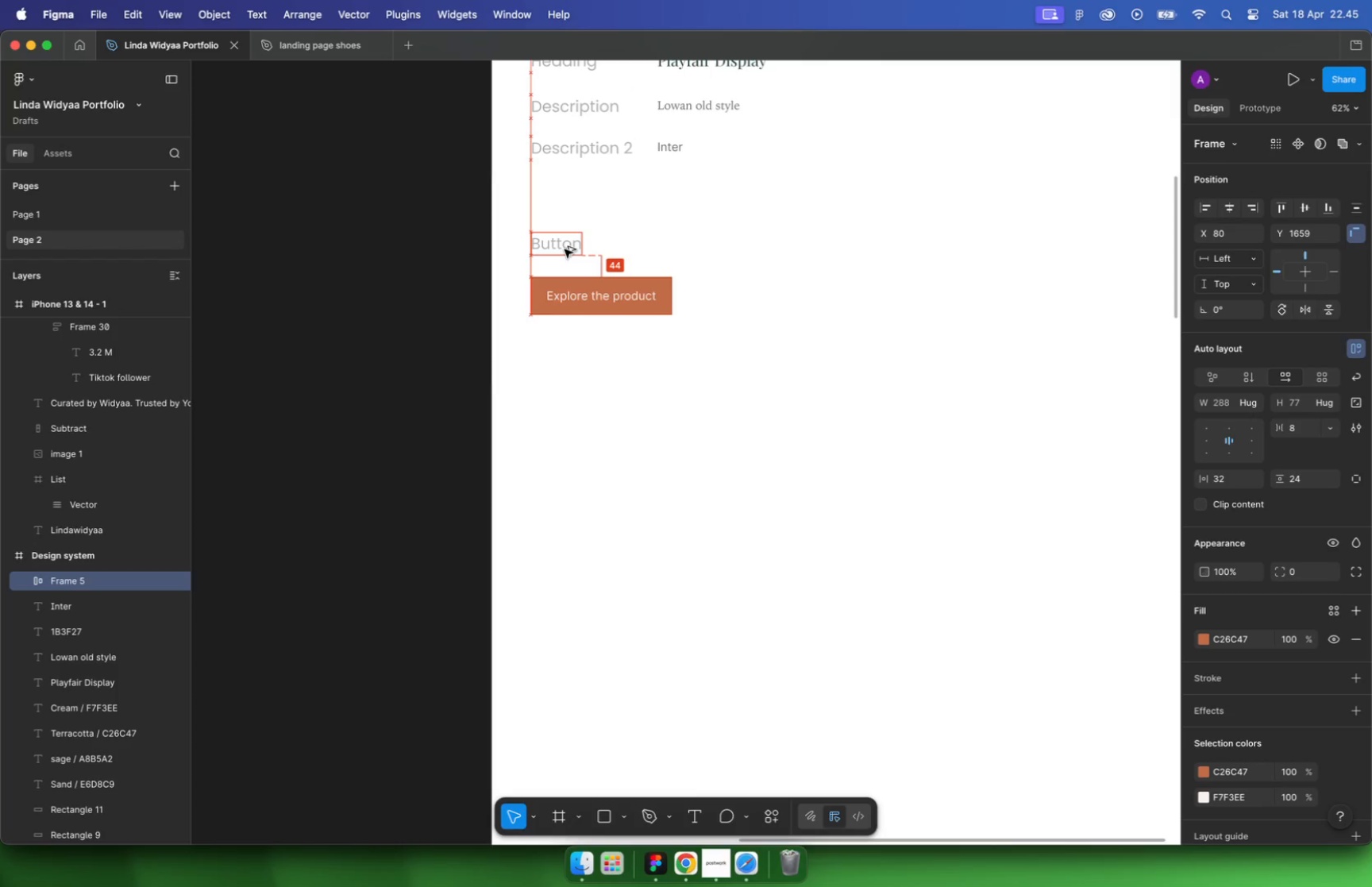 
key(Alt+ArrowUp)
 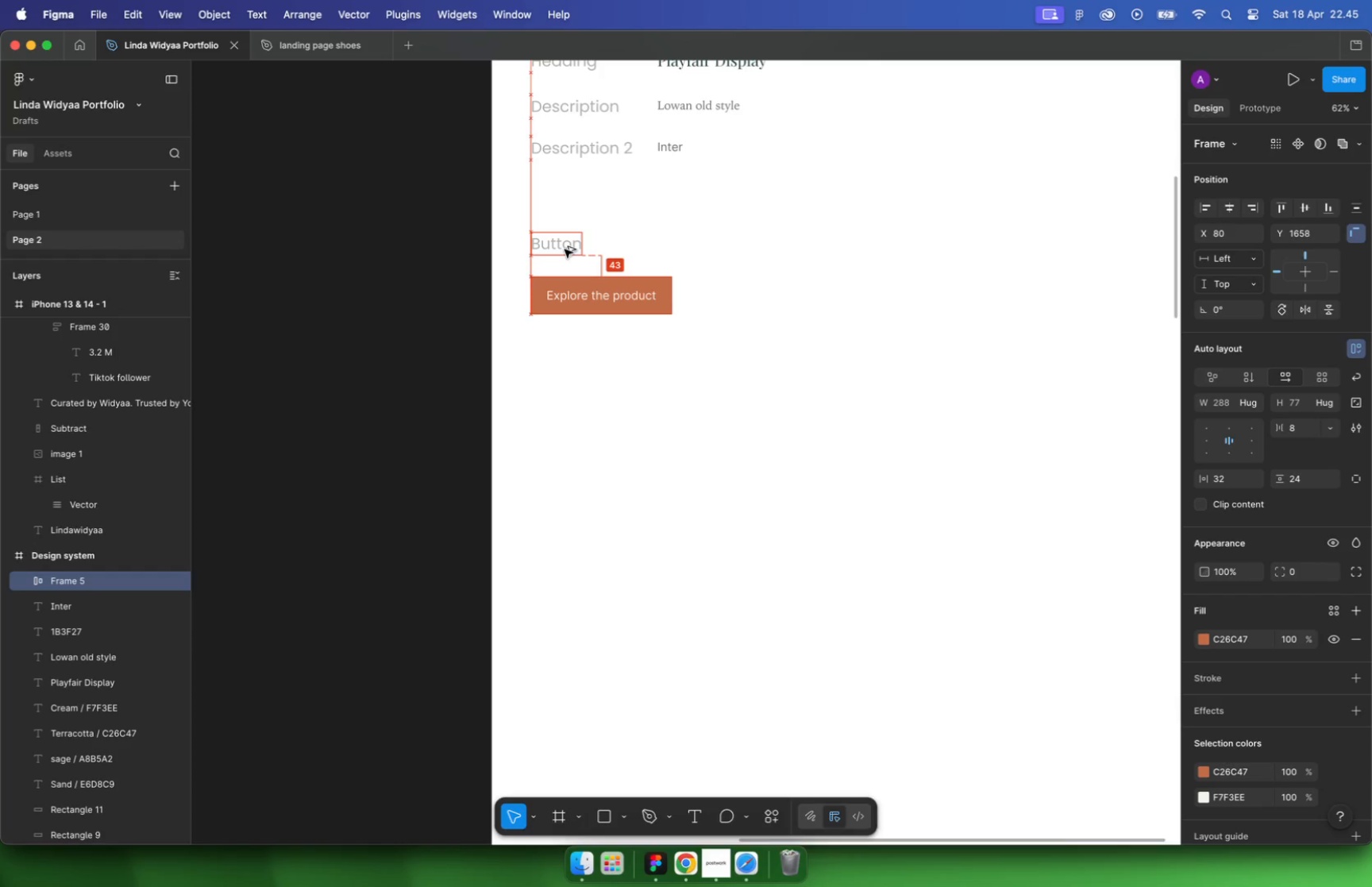 
key(Alt+ArrowUp)
 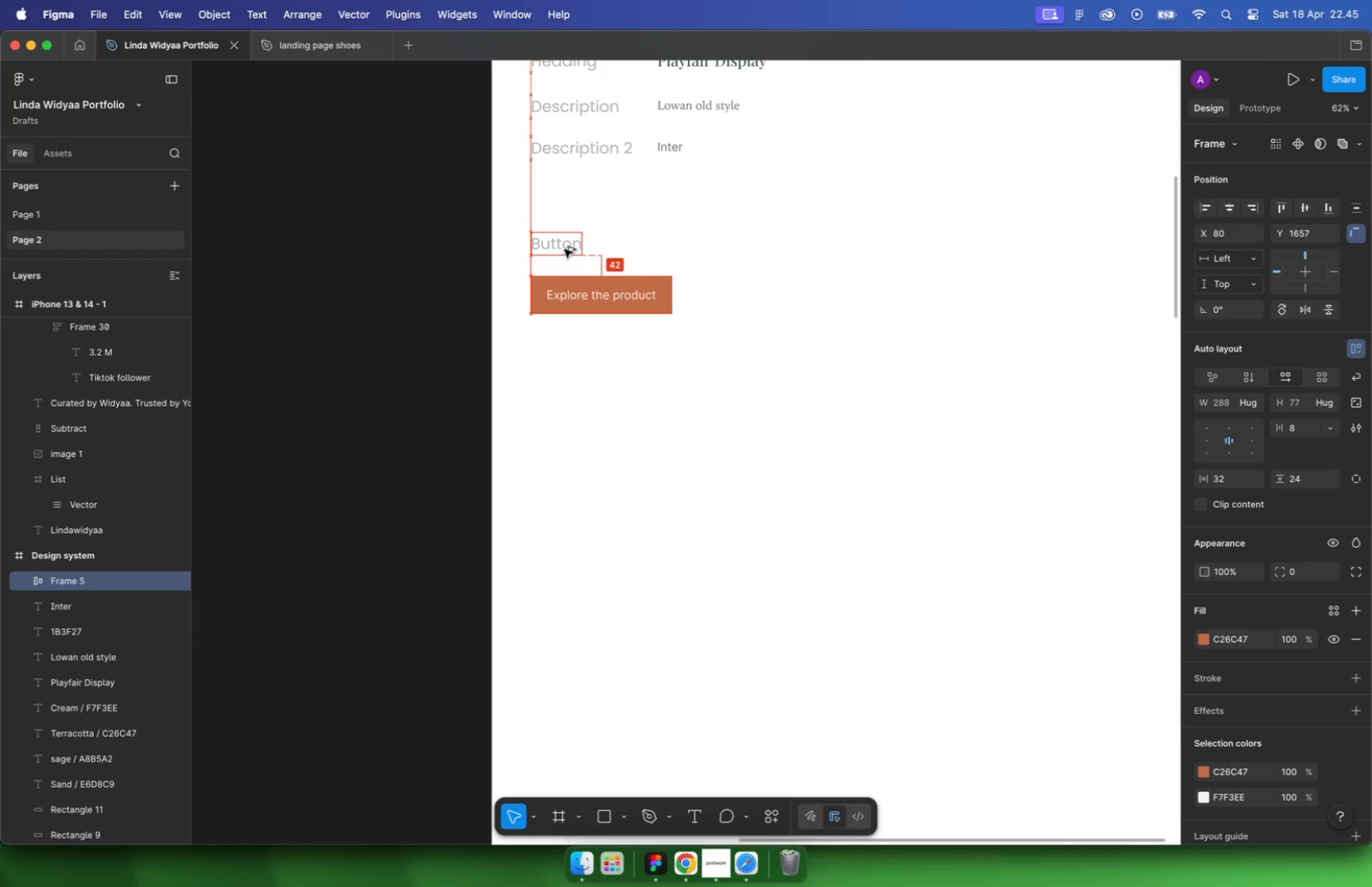 
key(Alt+ArrowUp)
 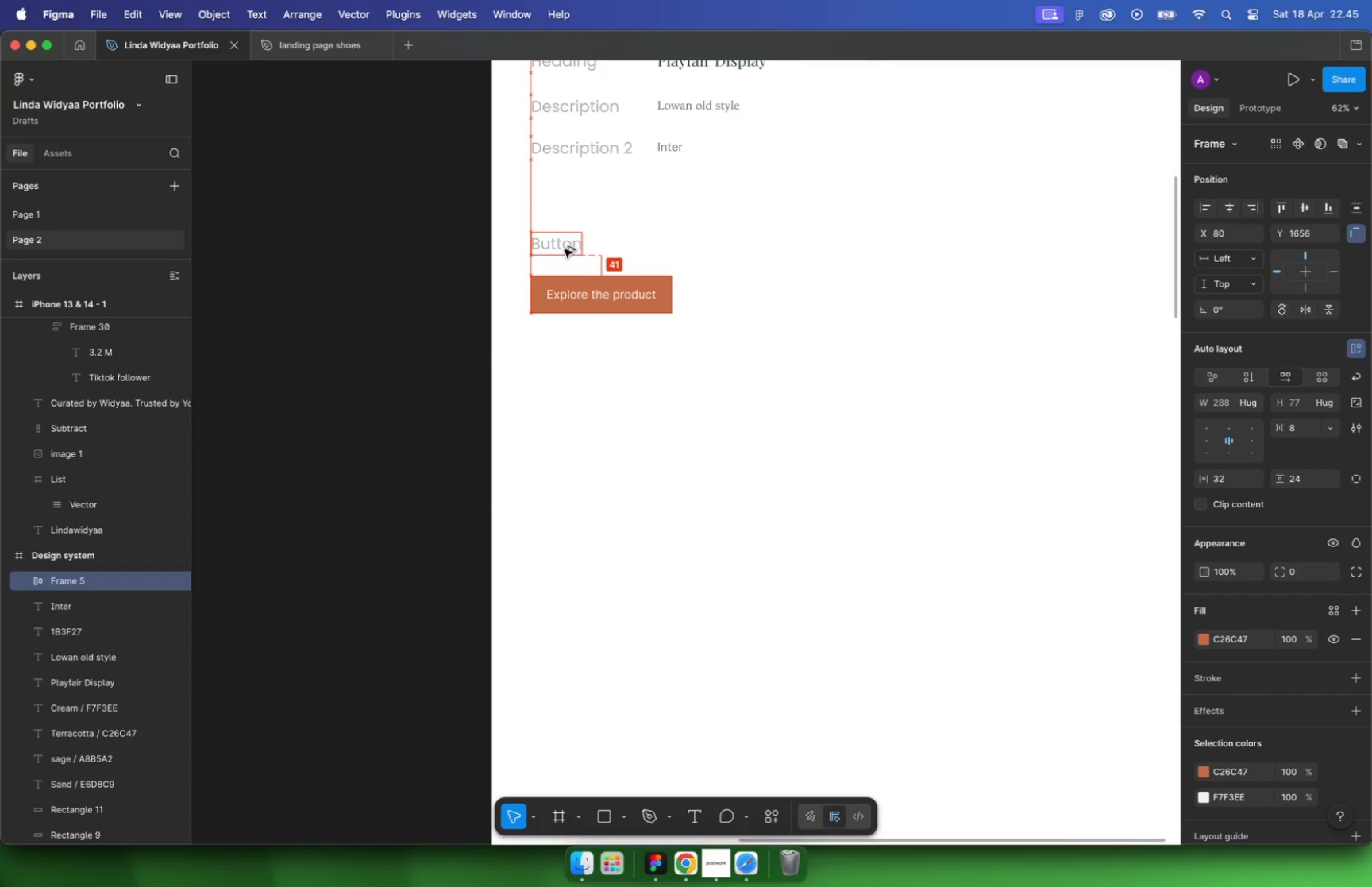 
key(Alt+ArrowUp)
 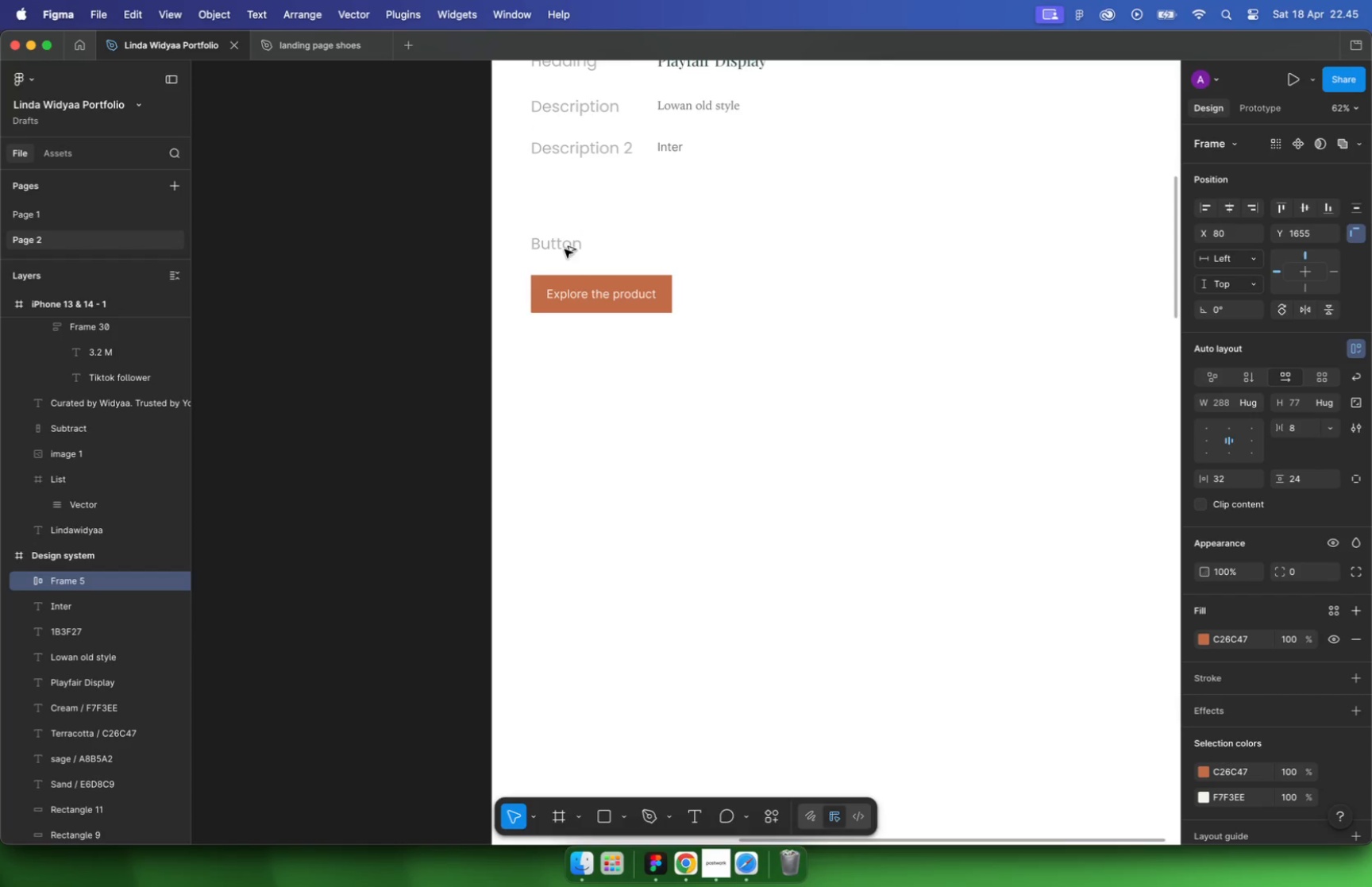 
hold_key(key=CommandLeft, duration=3.84)
scroll: coordinate [691, 294], scroll_direction: down, amount: 20.0
 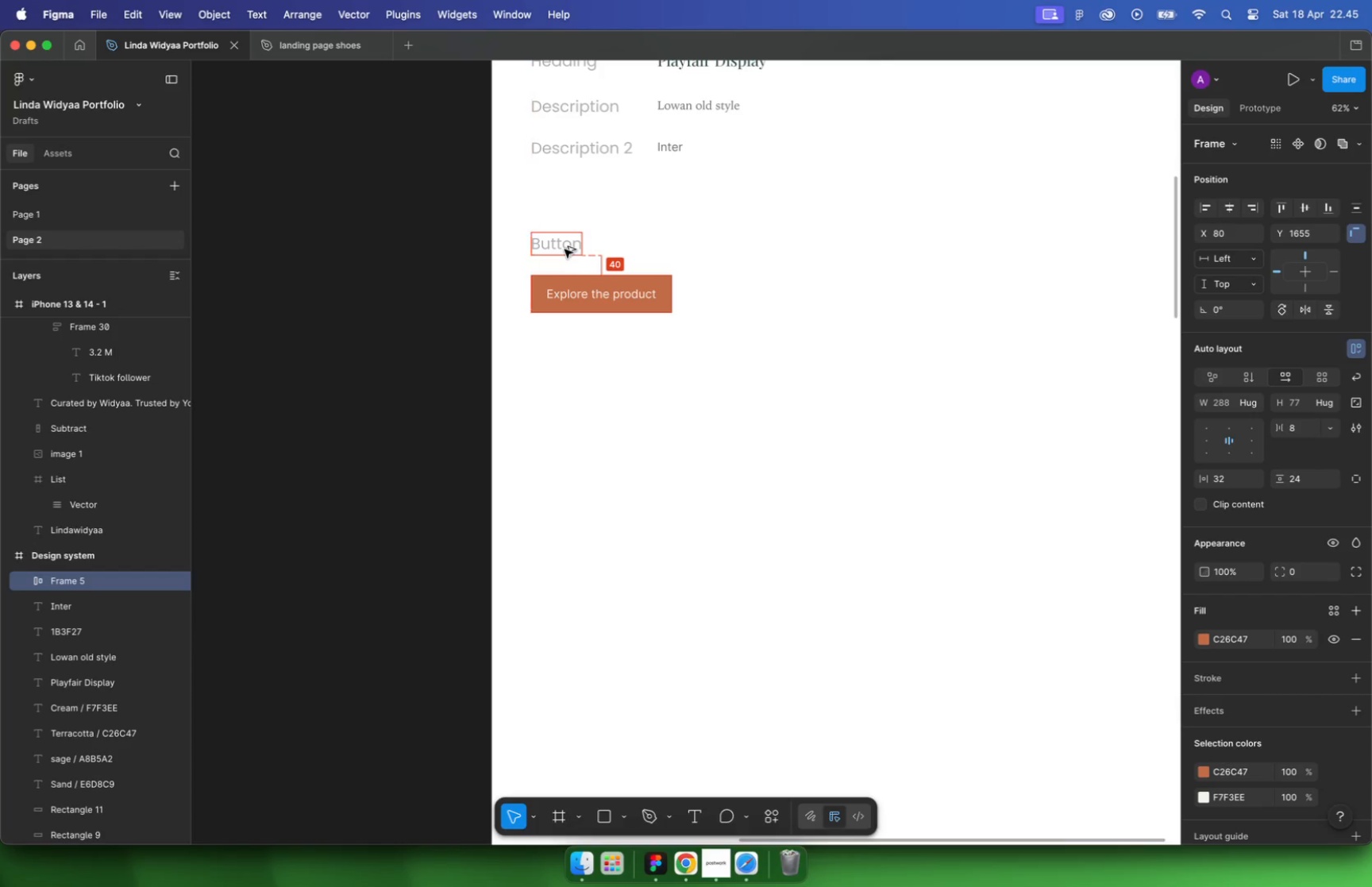 
scroll: coordinate [655, 322], scroll_direction: up, amount: 22.0
 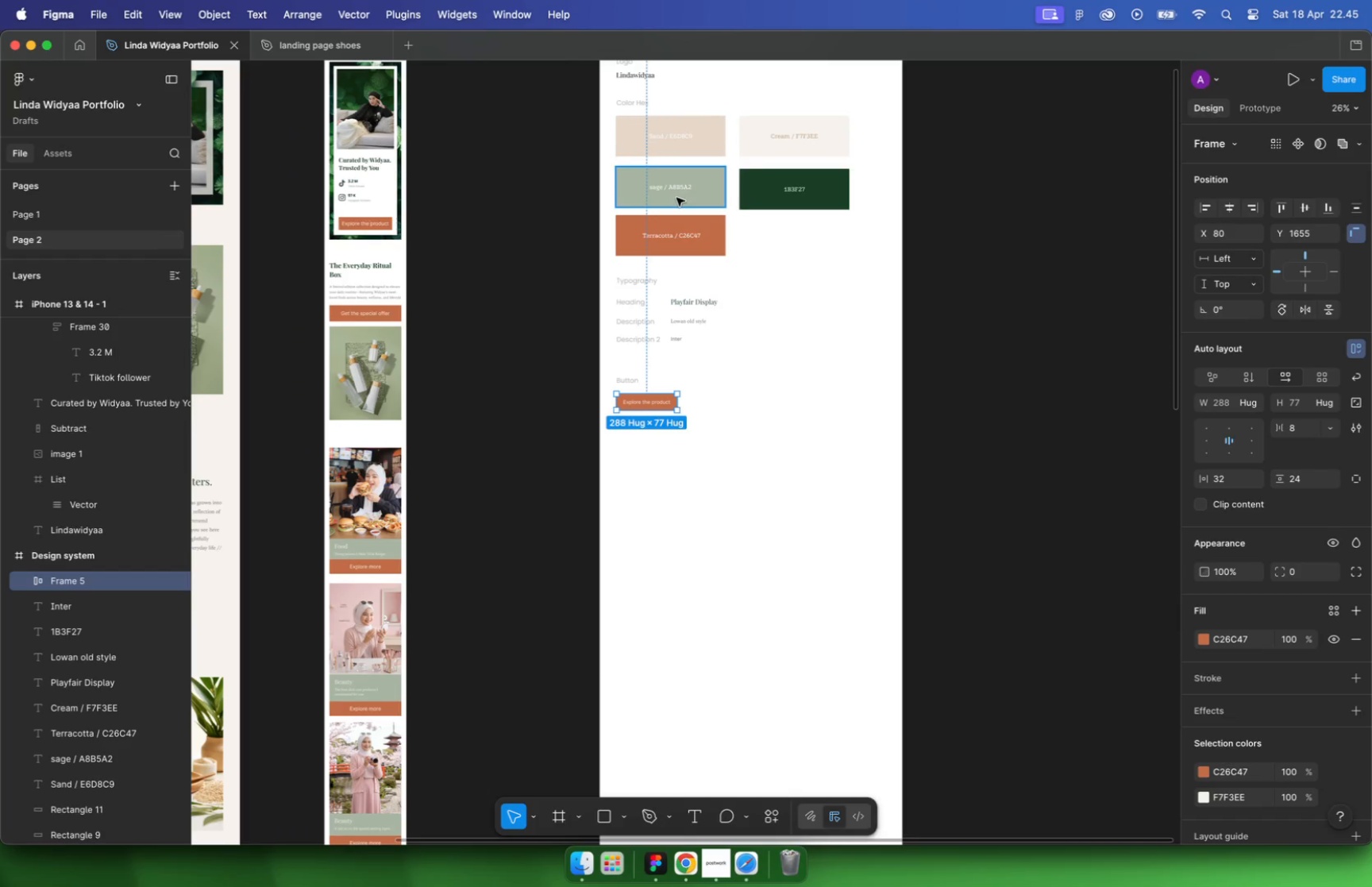 
left_click_drag(start_coordinate=[561, 333], to_coordinate=[557, 480])
 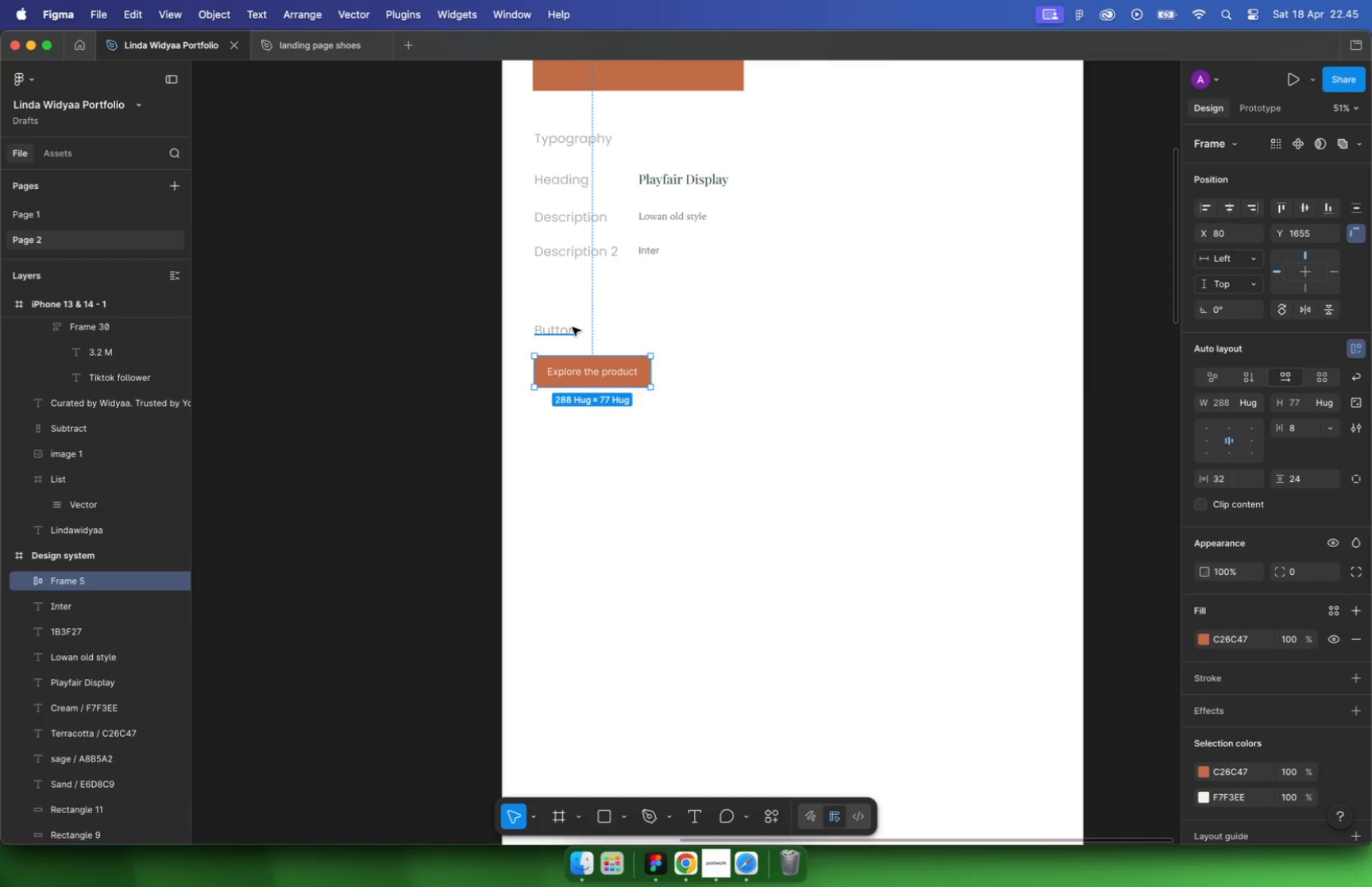 
hold_key(key=ShiftLeft, duration=0.9)
 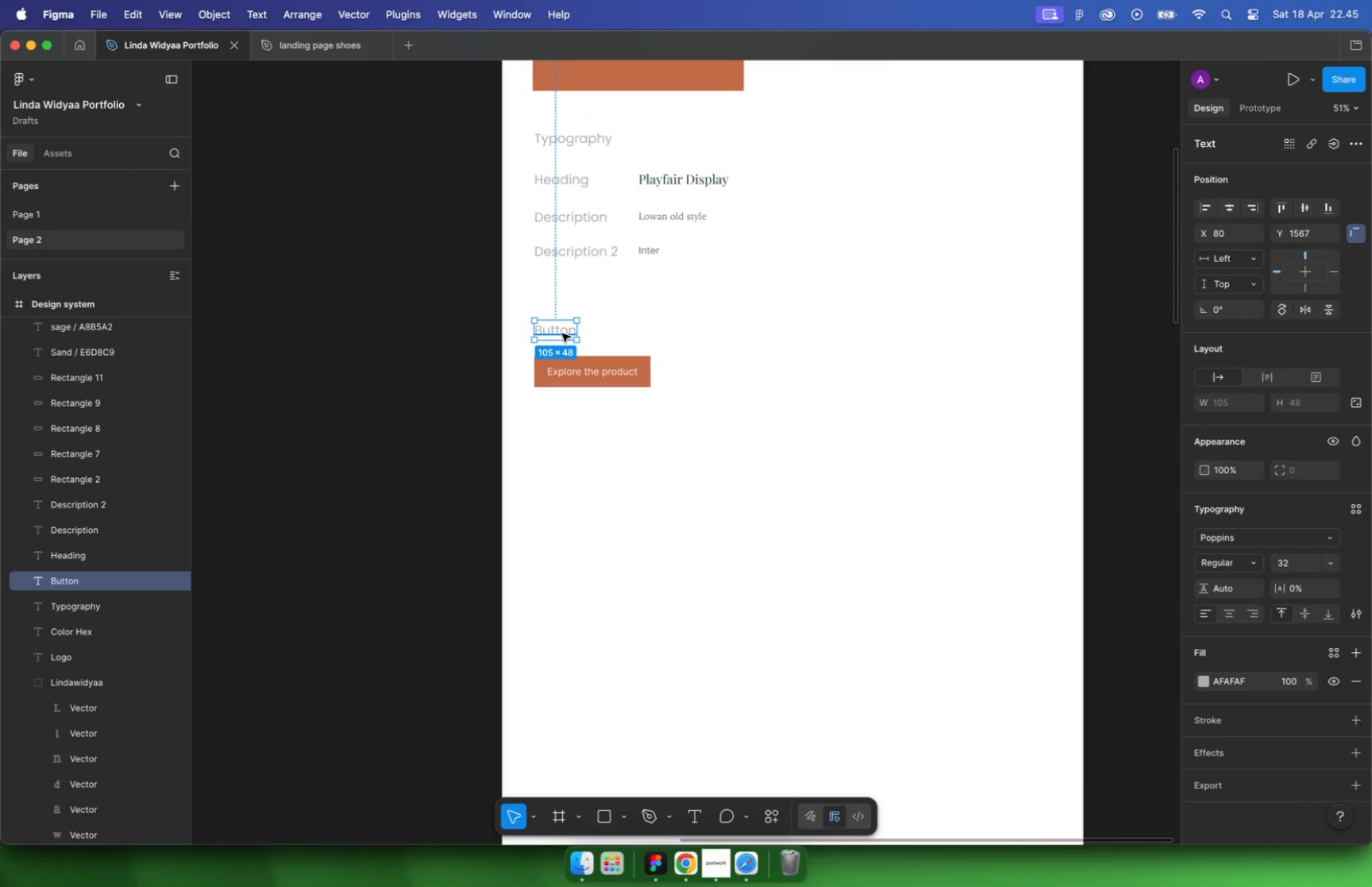 
hold_key(key=OptionLeft, duration=0.68)
 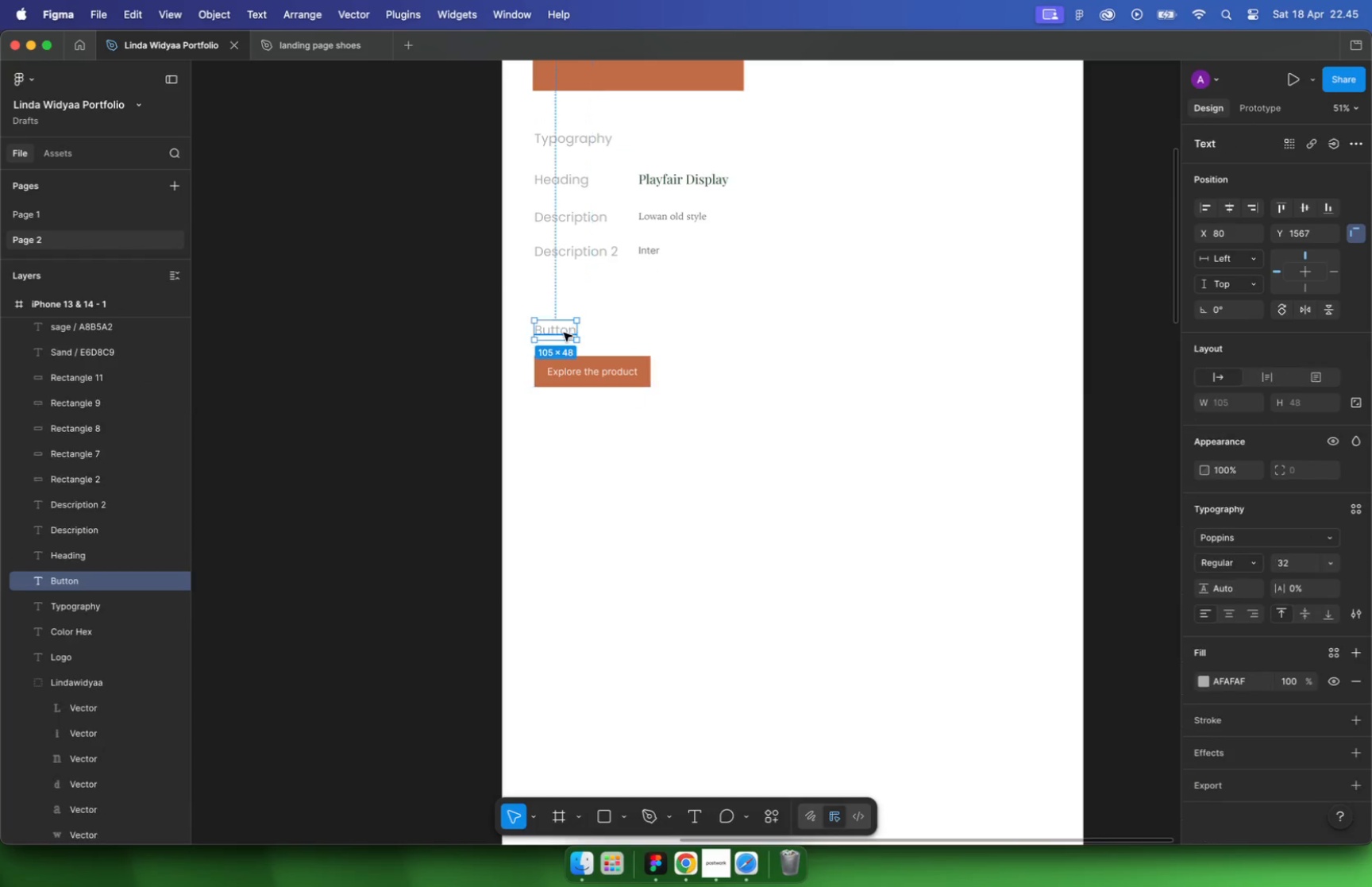 
double_click([557, 480])
 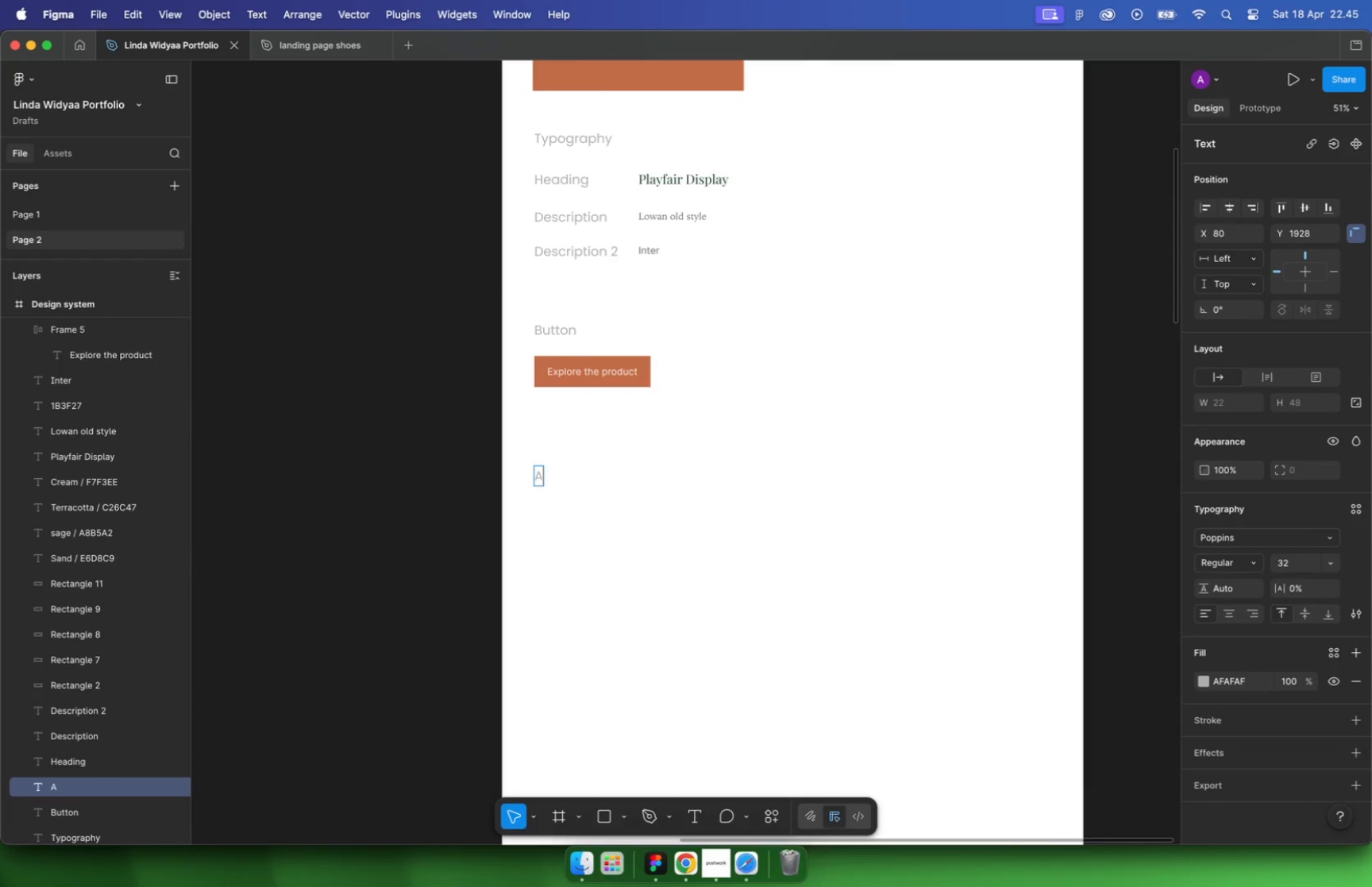 
type(Asset)
key(Escape)
key(Escape)
 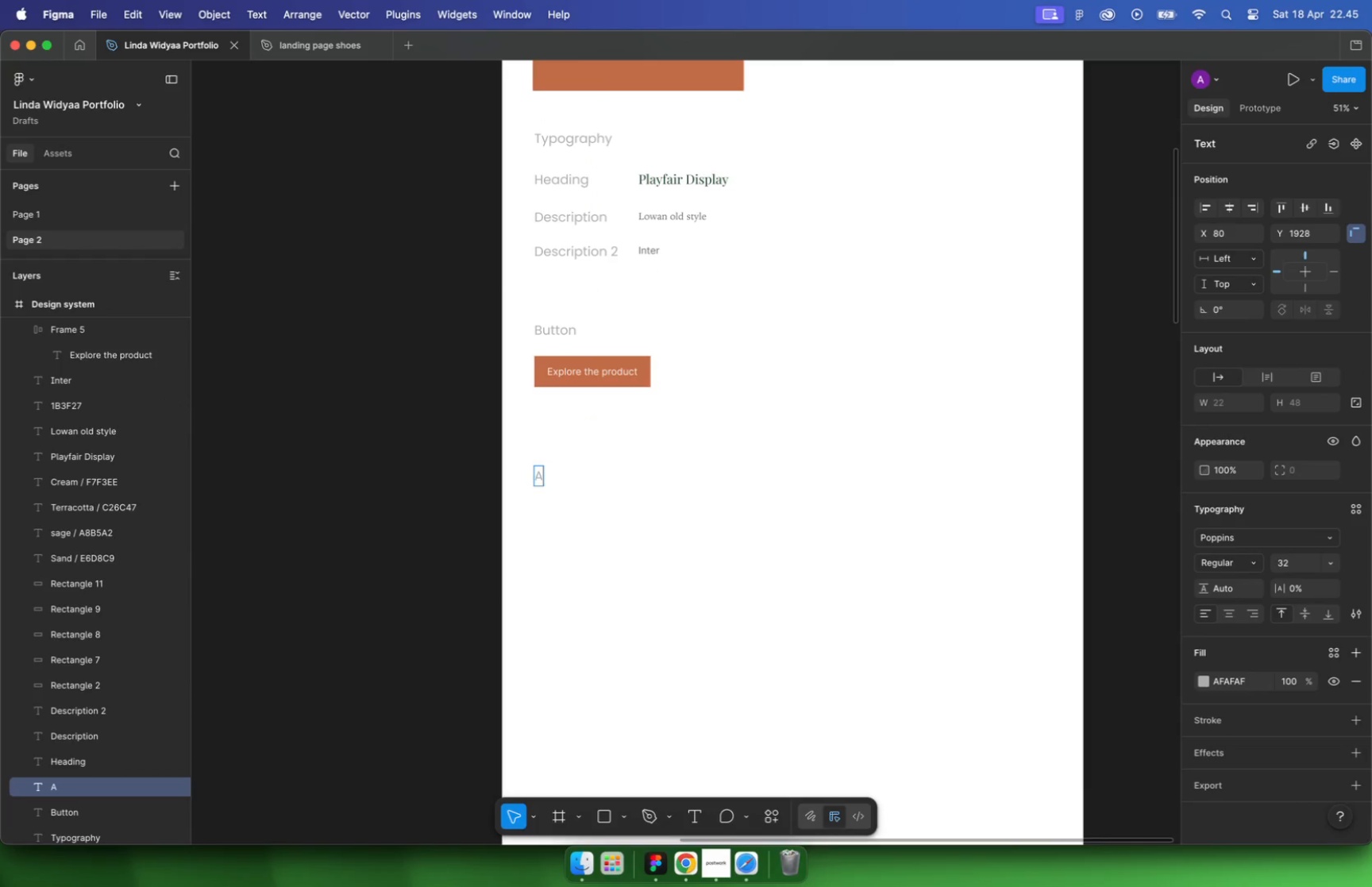 
hold_key(key=CommandLeft, duration=0.79)
scroll: coordinate [637, 398], scroll_direction: down, amount: 29.0
 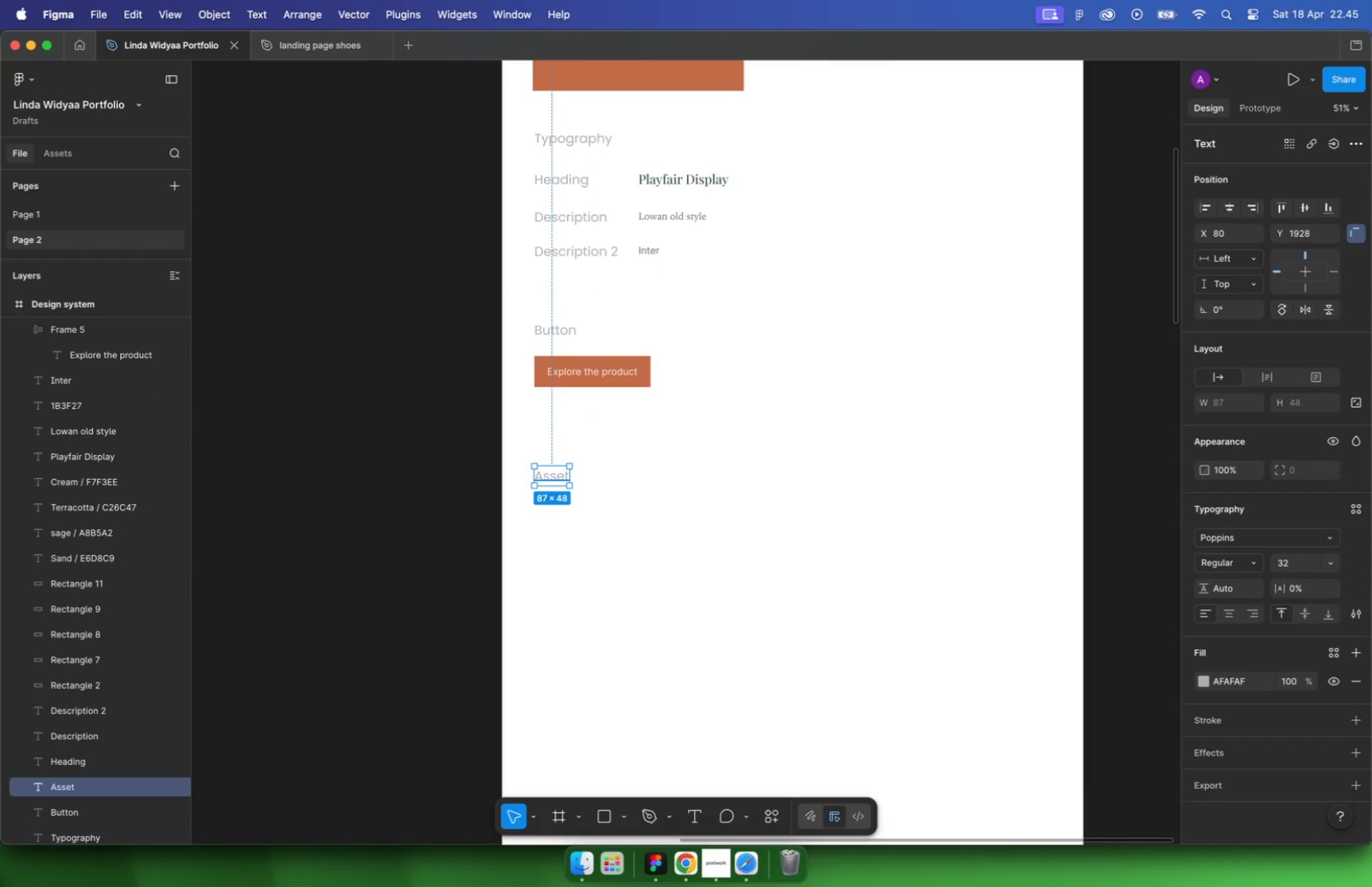 
left_click_drag(start_coordinate=[437, 266], to_coordinate=[875, 349])
 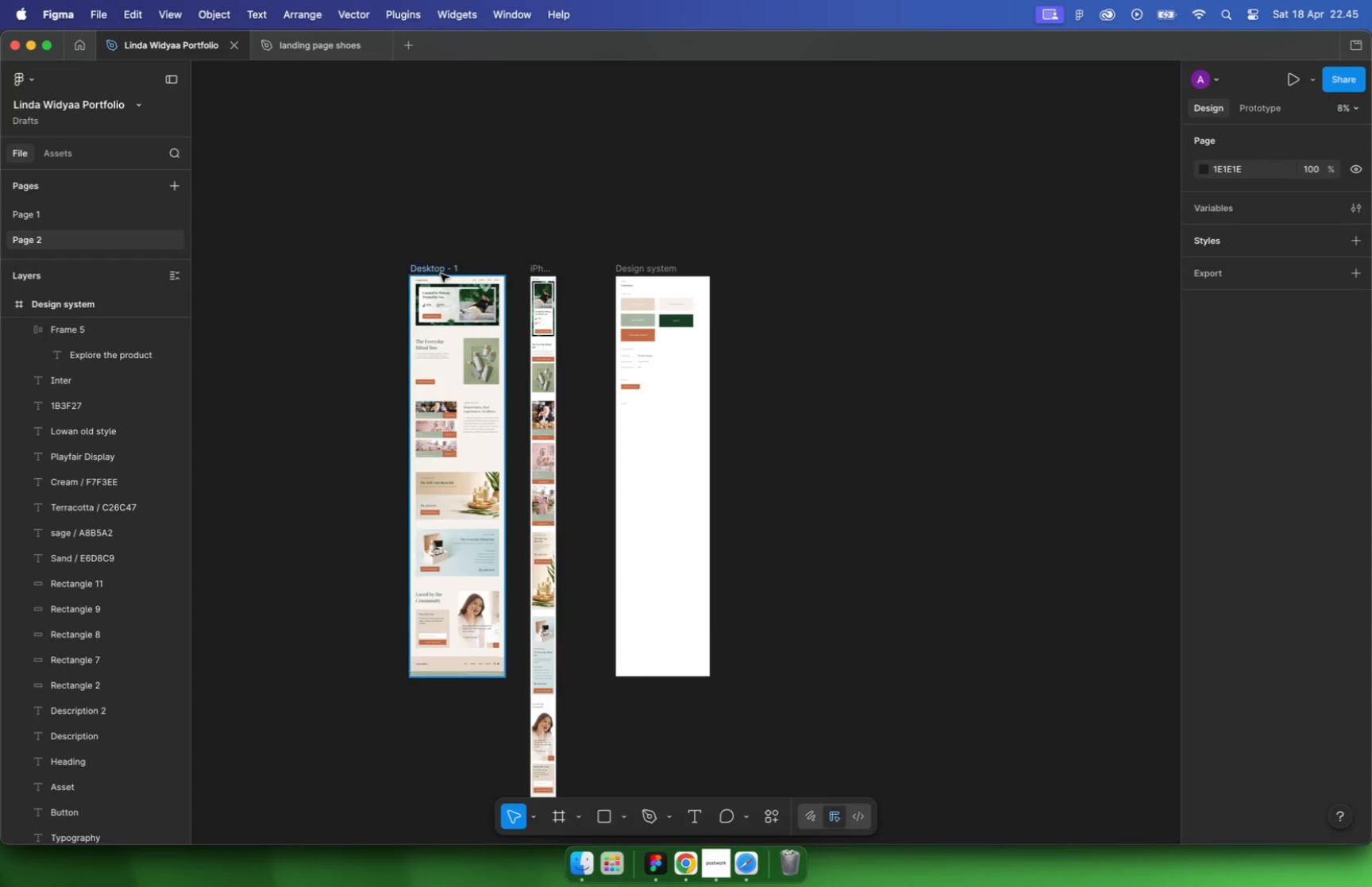 
hold_key(key=OptionLeft, duration=0.67)
 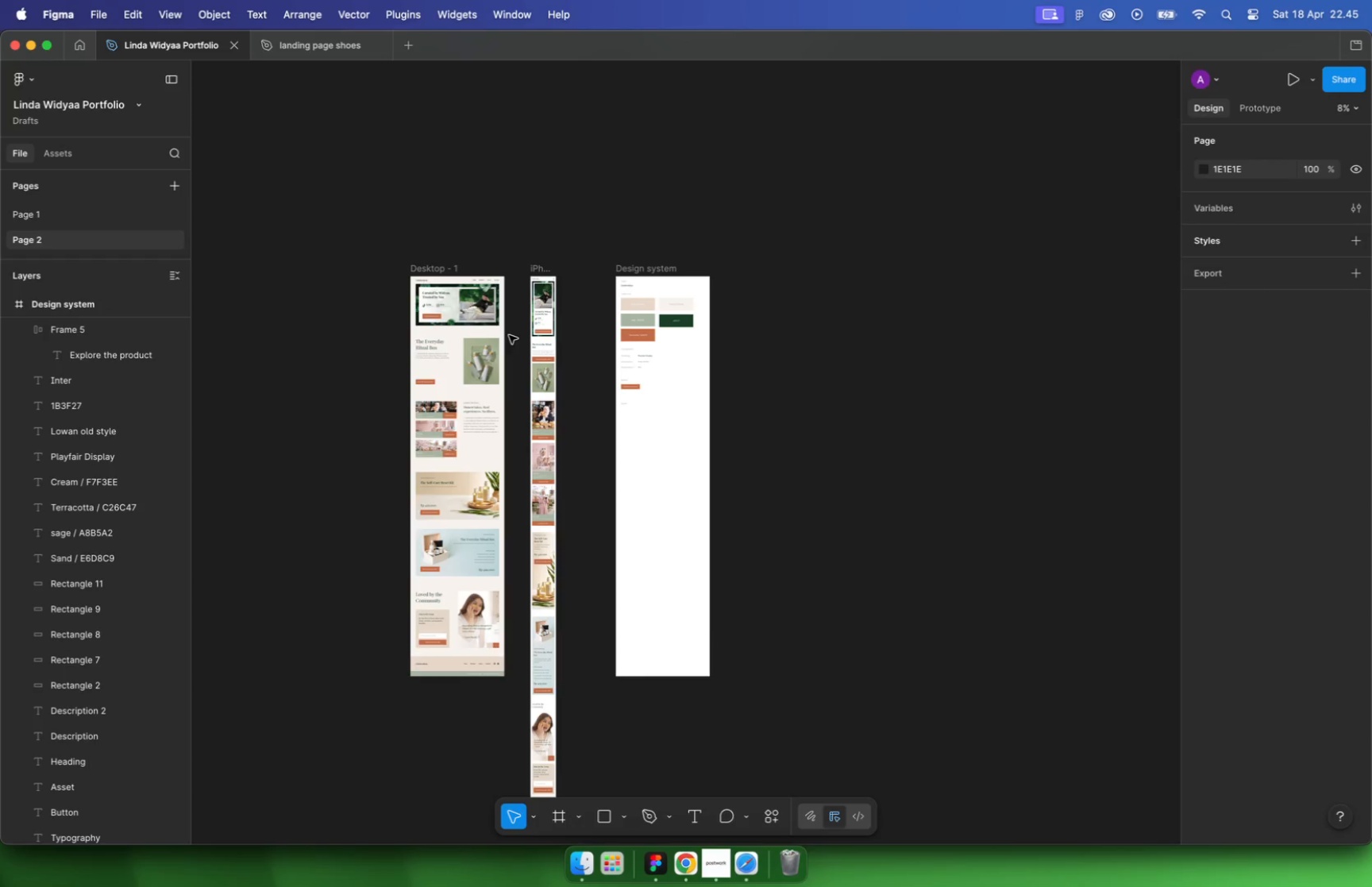 
hold_key(key=CommandLeft, duration=0.38)
scroll: coordinate [771, 385], scroll_direction: up, amount: 11.0
 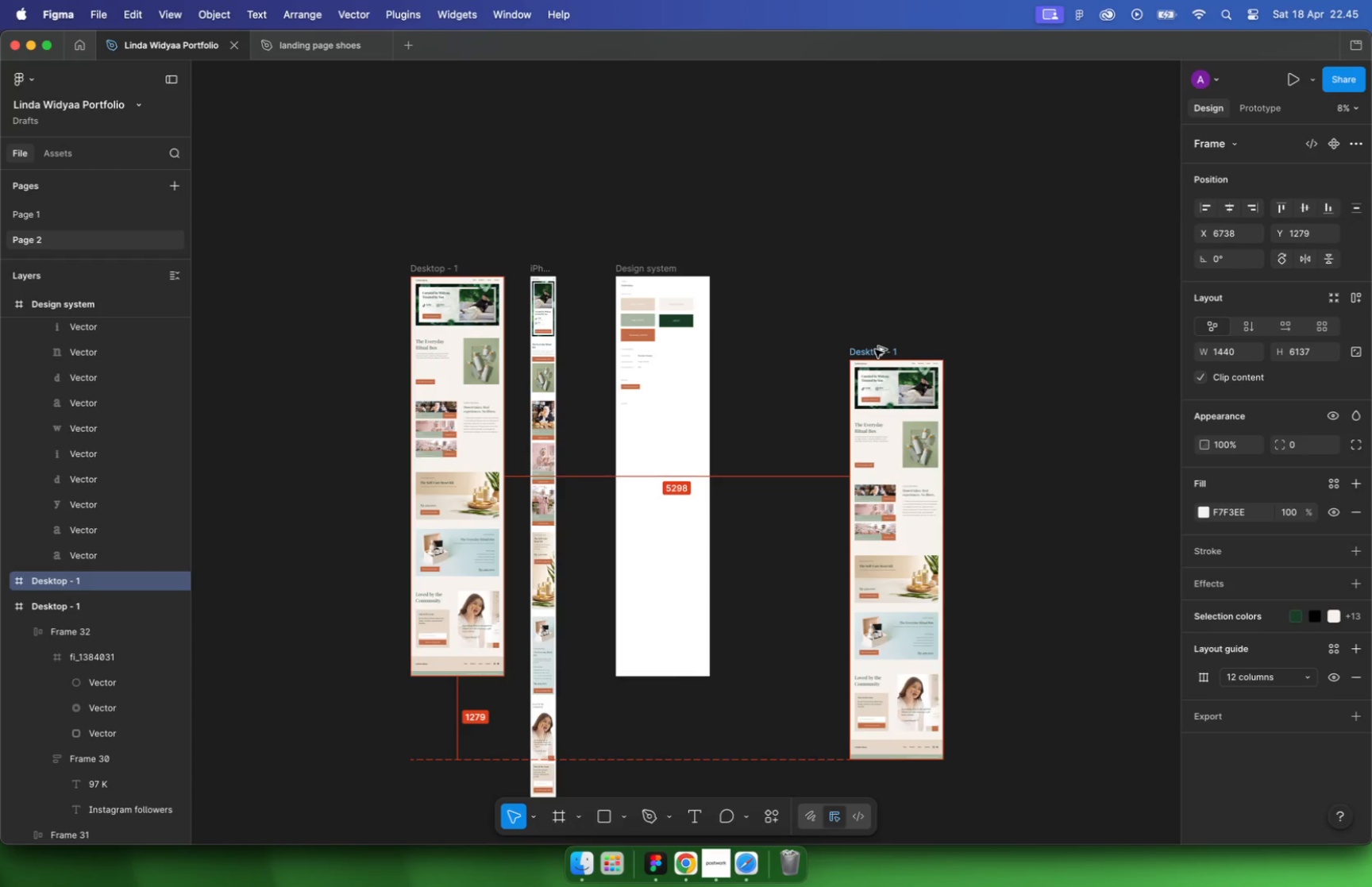 
left_click_drag(start_coordinate=[1092, 388], to_coordinate=[519, 459])
 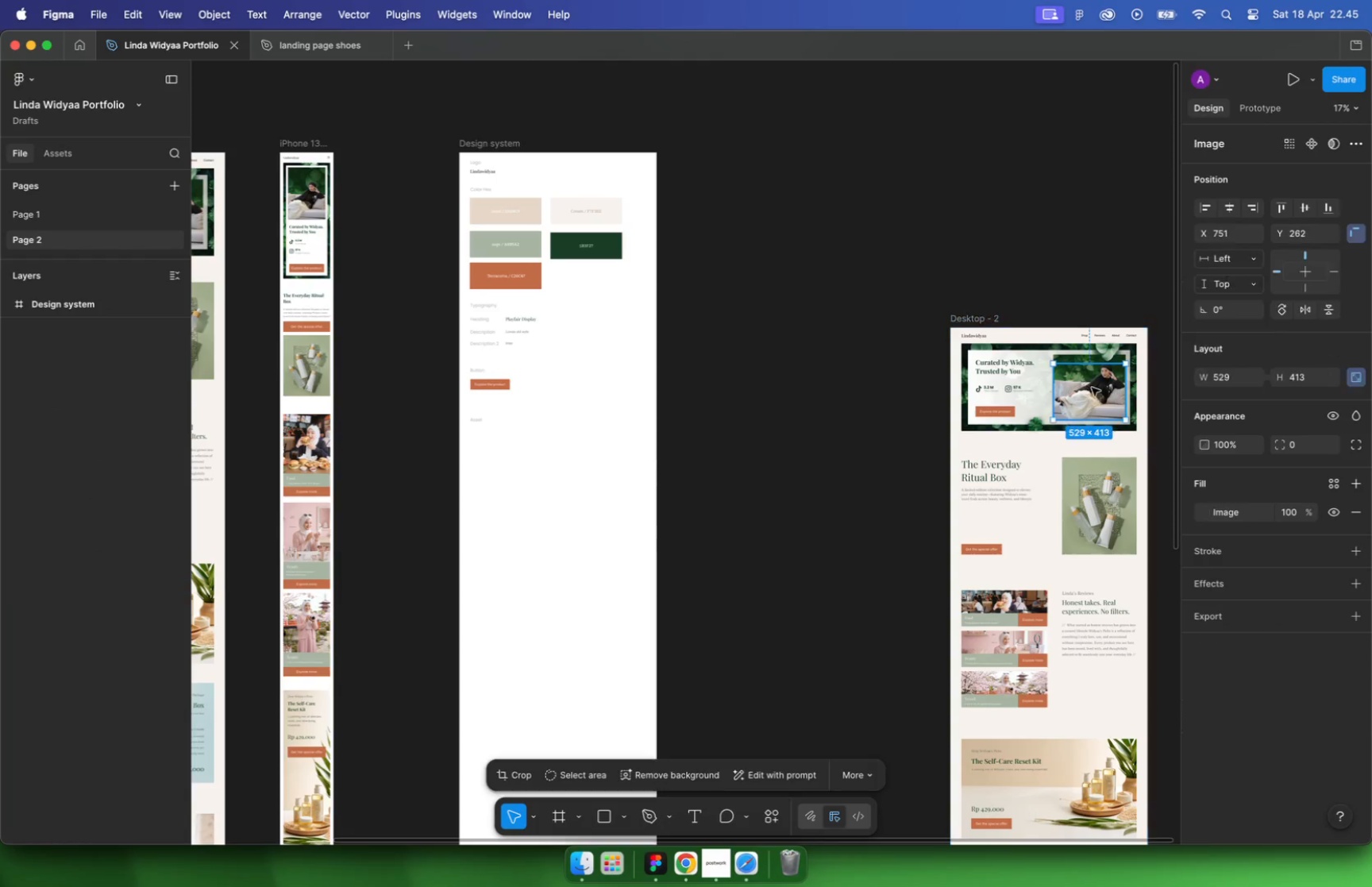 
hold_key(key=OptionLeft, duration=0.9)
 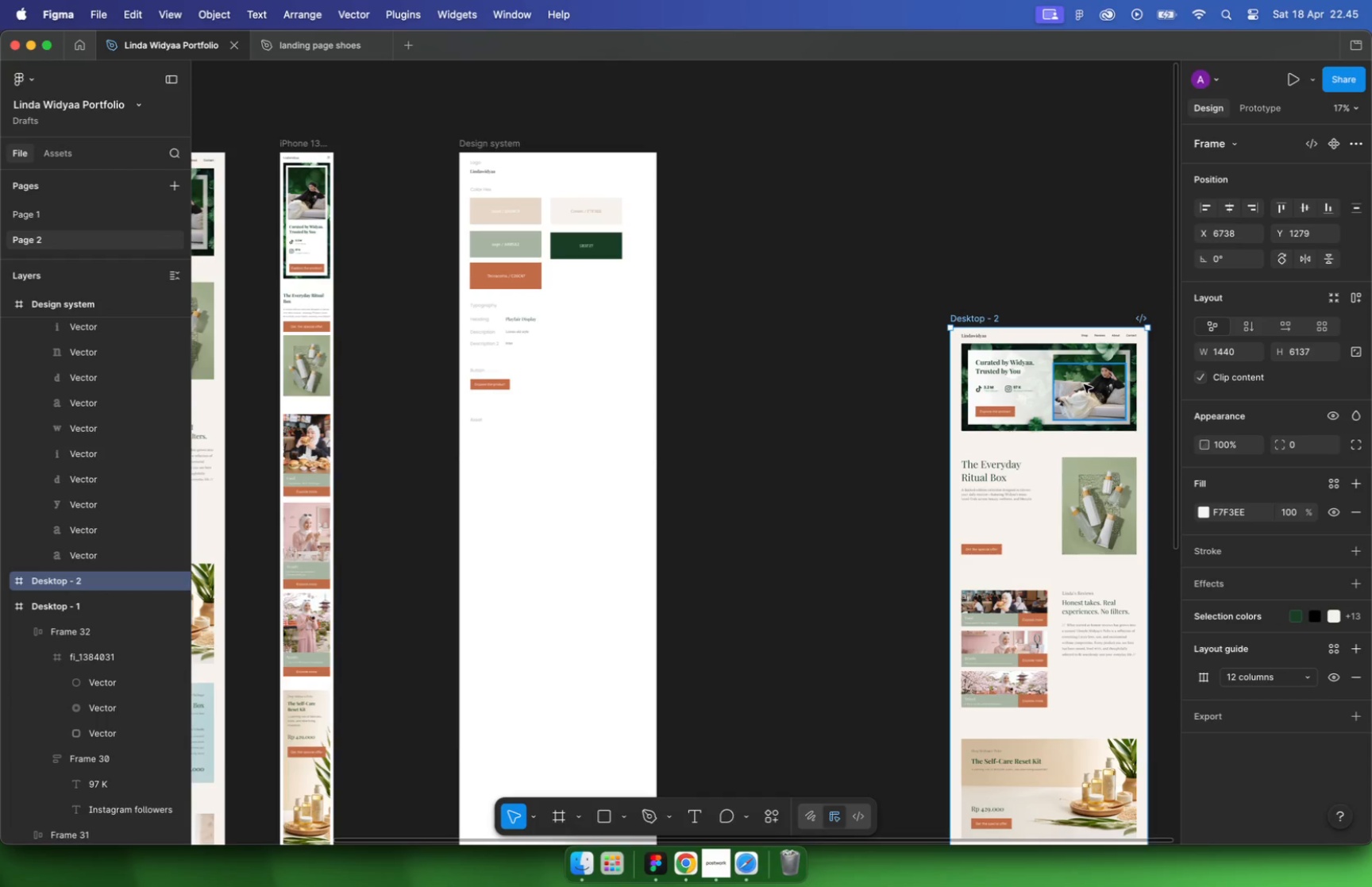 
hold_key(key=CommandLeft, duration=0.38)
scroll: coordinate [497, 442], scroll_direction: up, amount: 31.0
 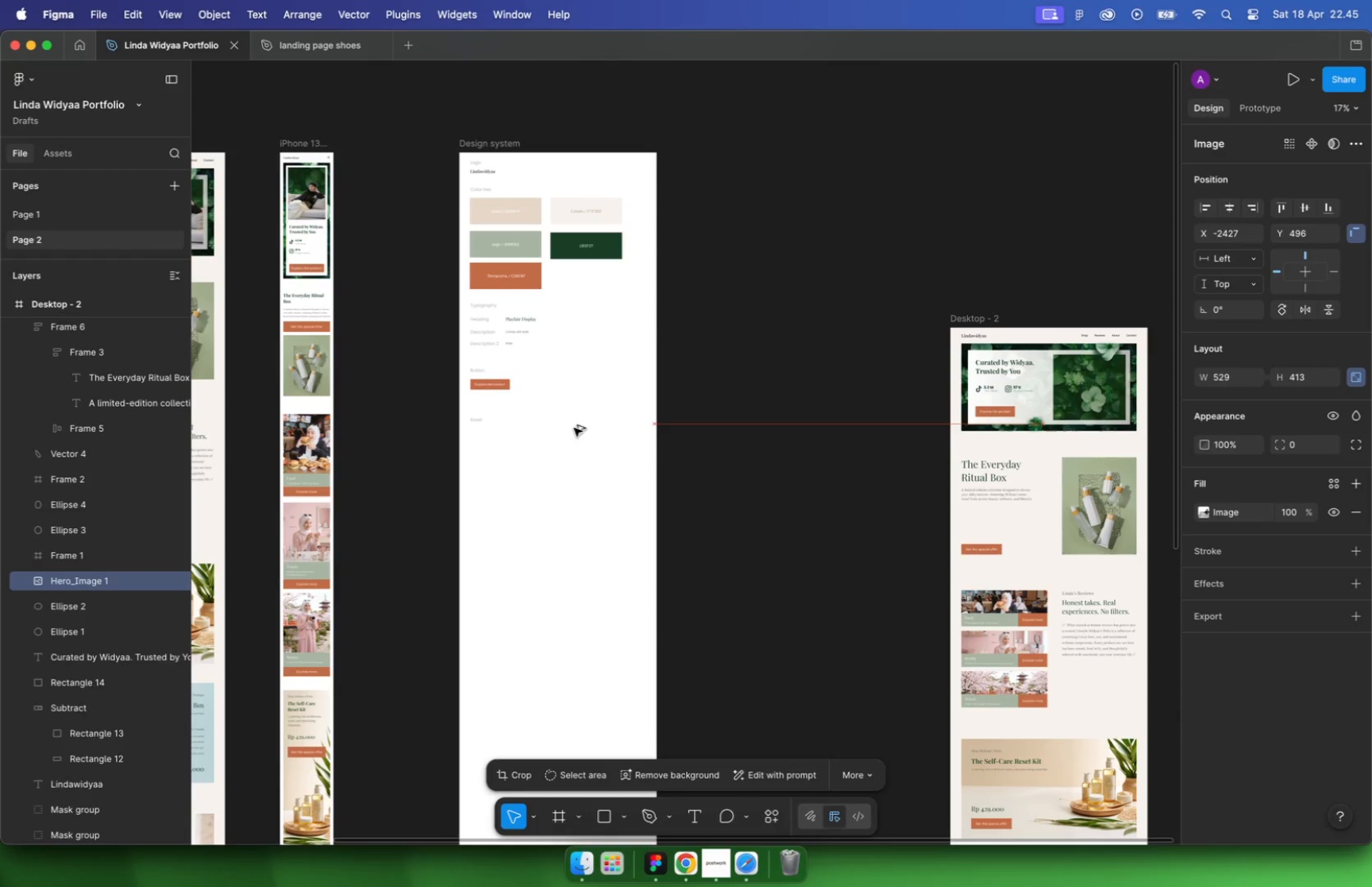 
left_click_drag(start_coordinate=[580, 495], to_coordinate=[522, 464])
 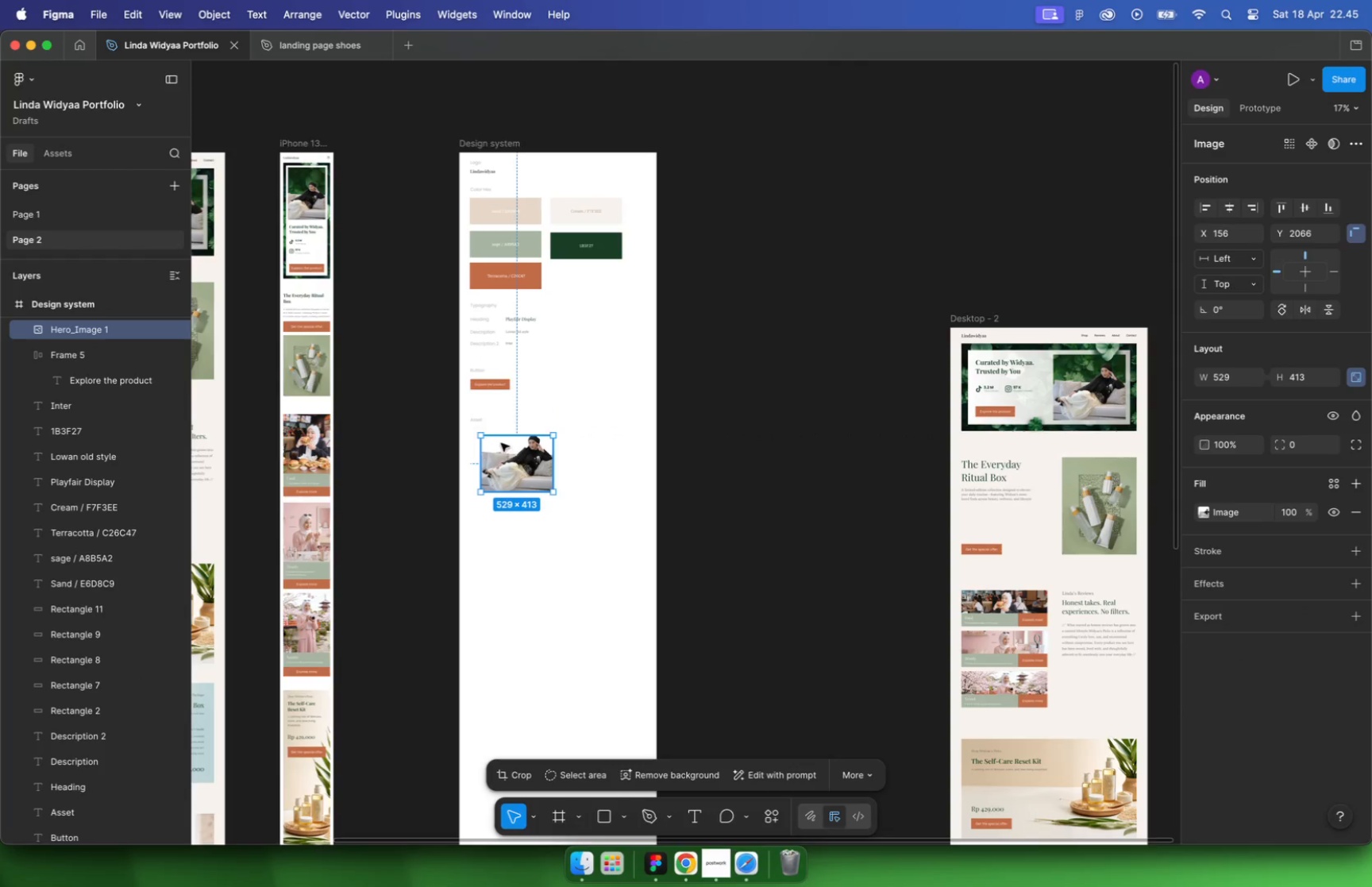 
hold_key(key=CommandLeft, duration=1.43)
 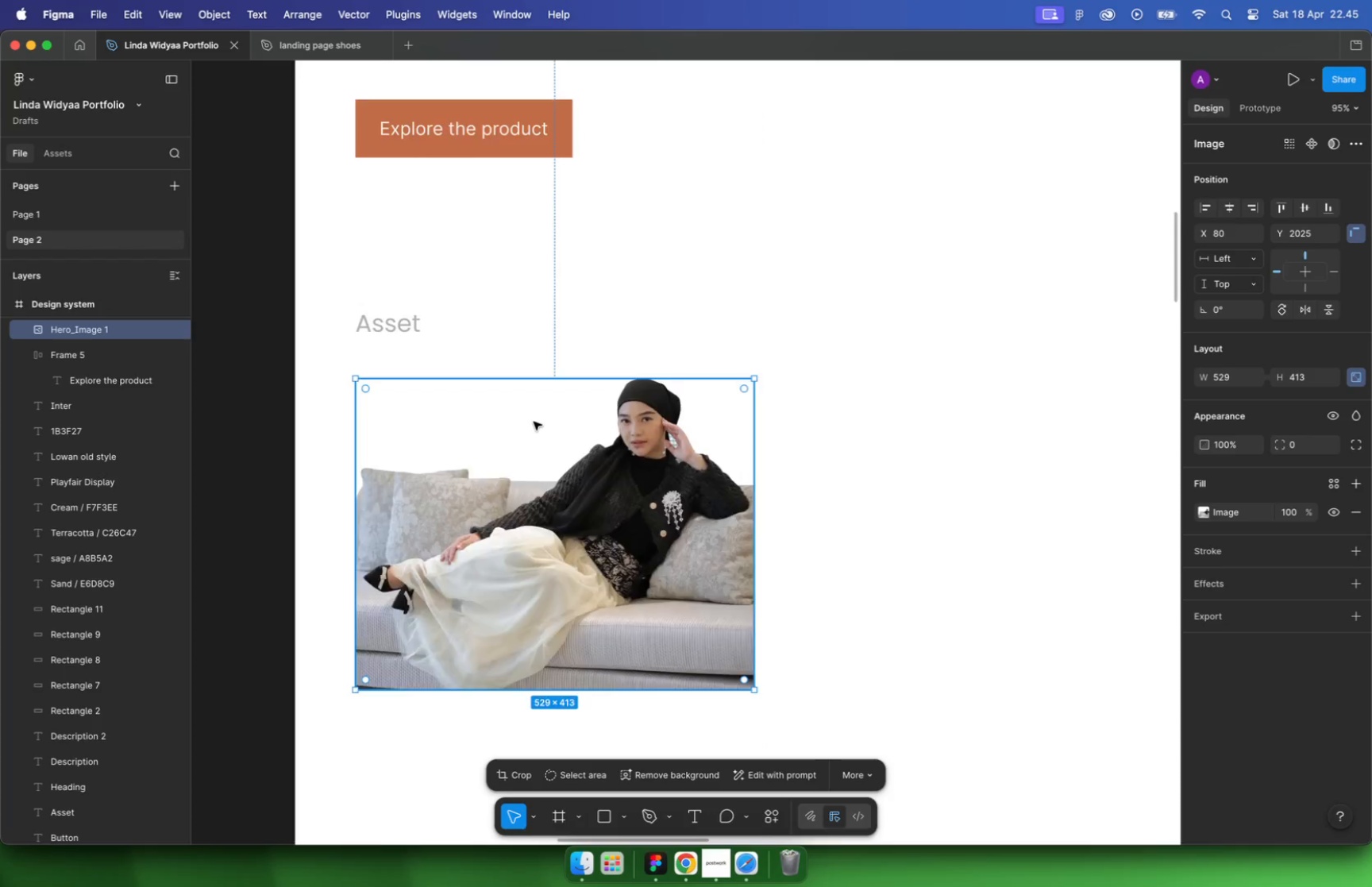 
left_click([861, 387])
 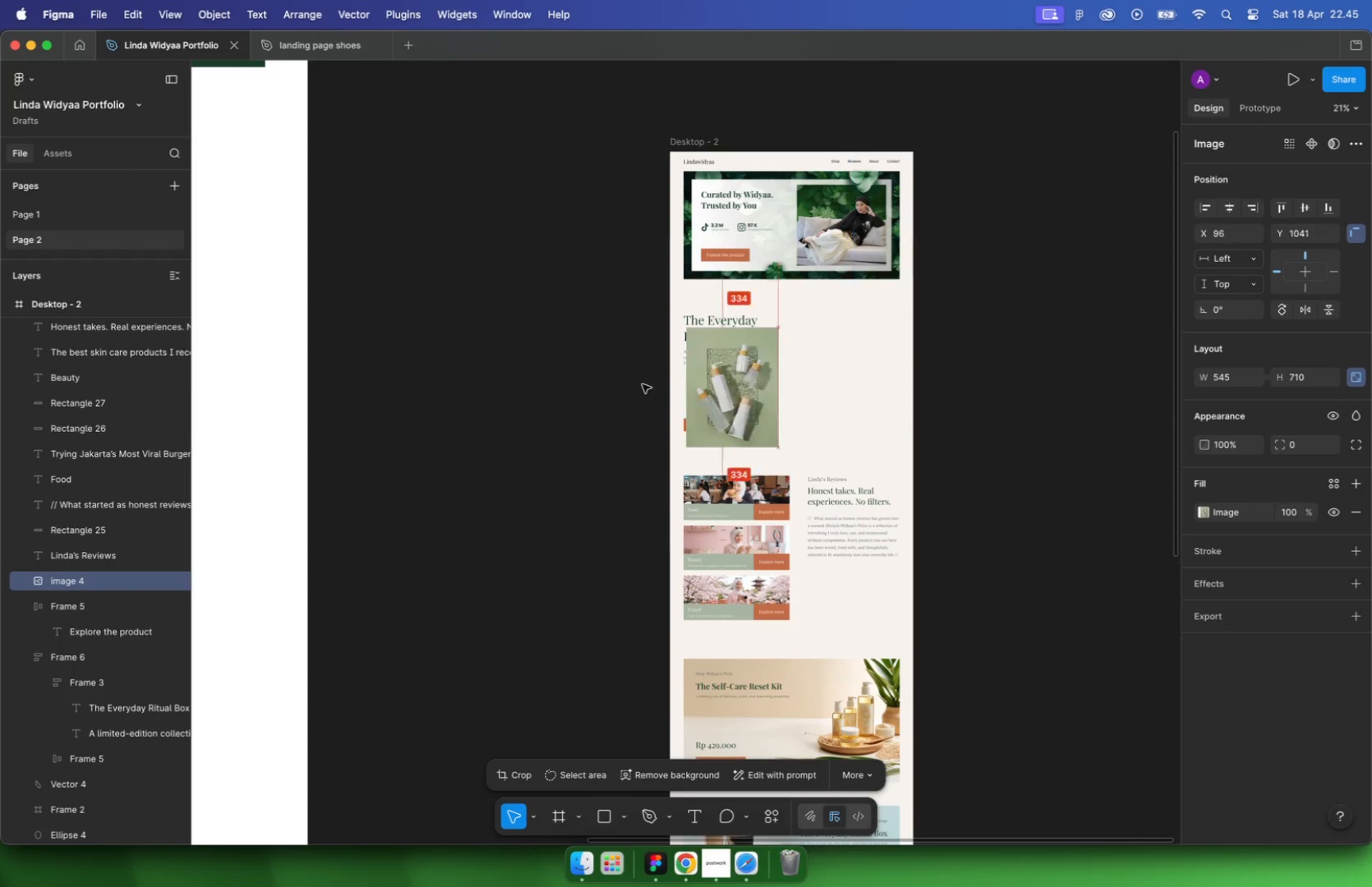 
scroll: coordinate [856, 476], scroll_direction: down, amount: 22.0
 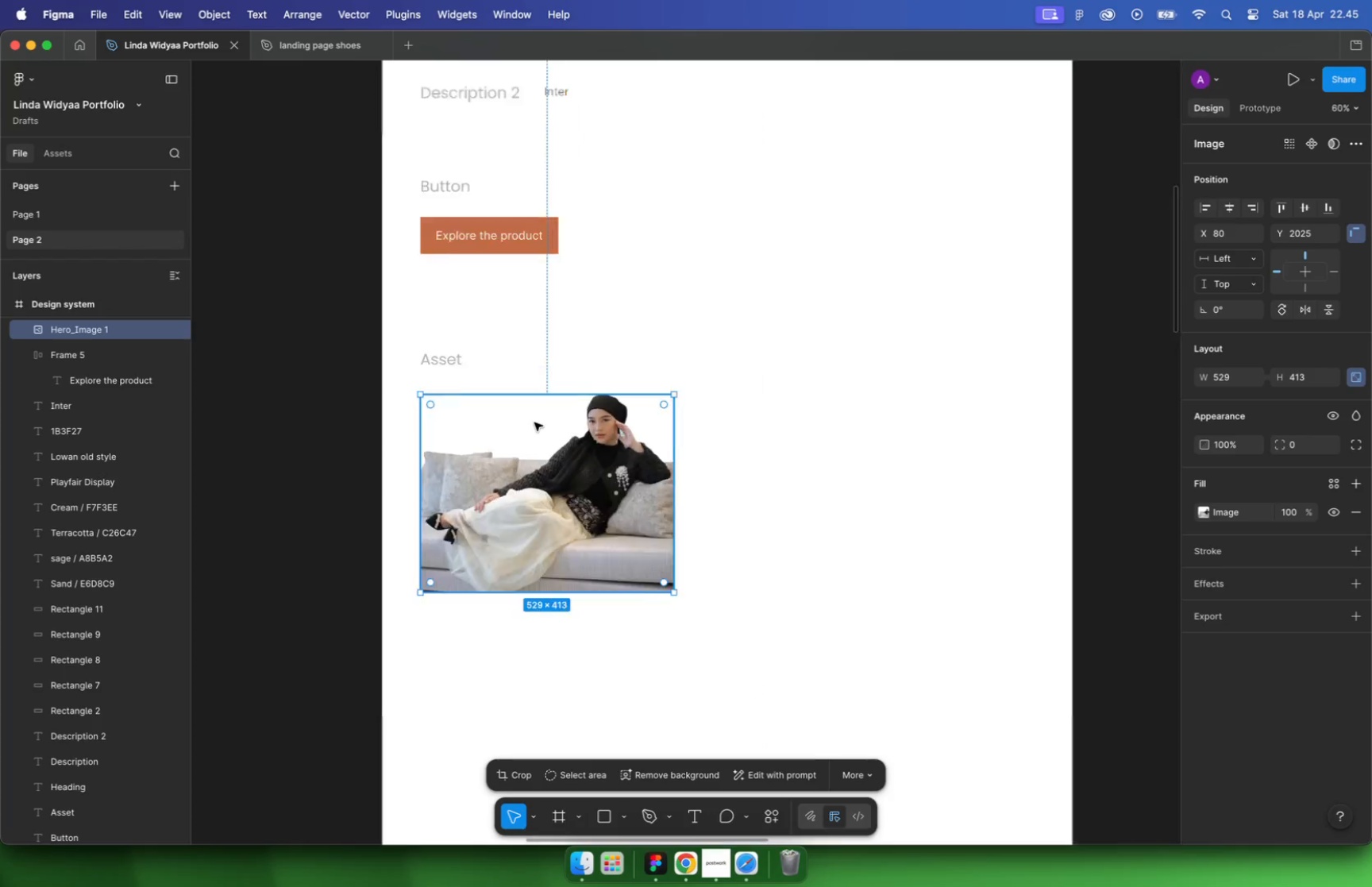 
left_click_drag(start_coordinate=[856, 361], to_coordinate=[330, 401])
 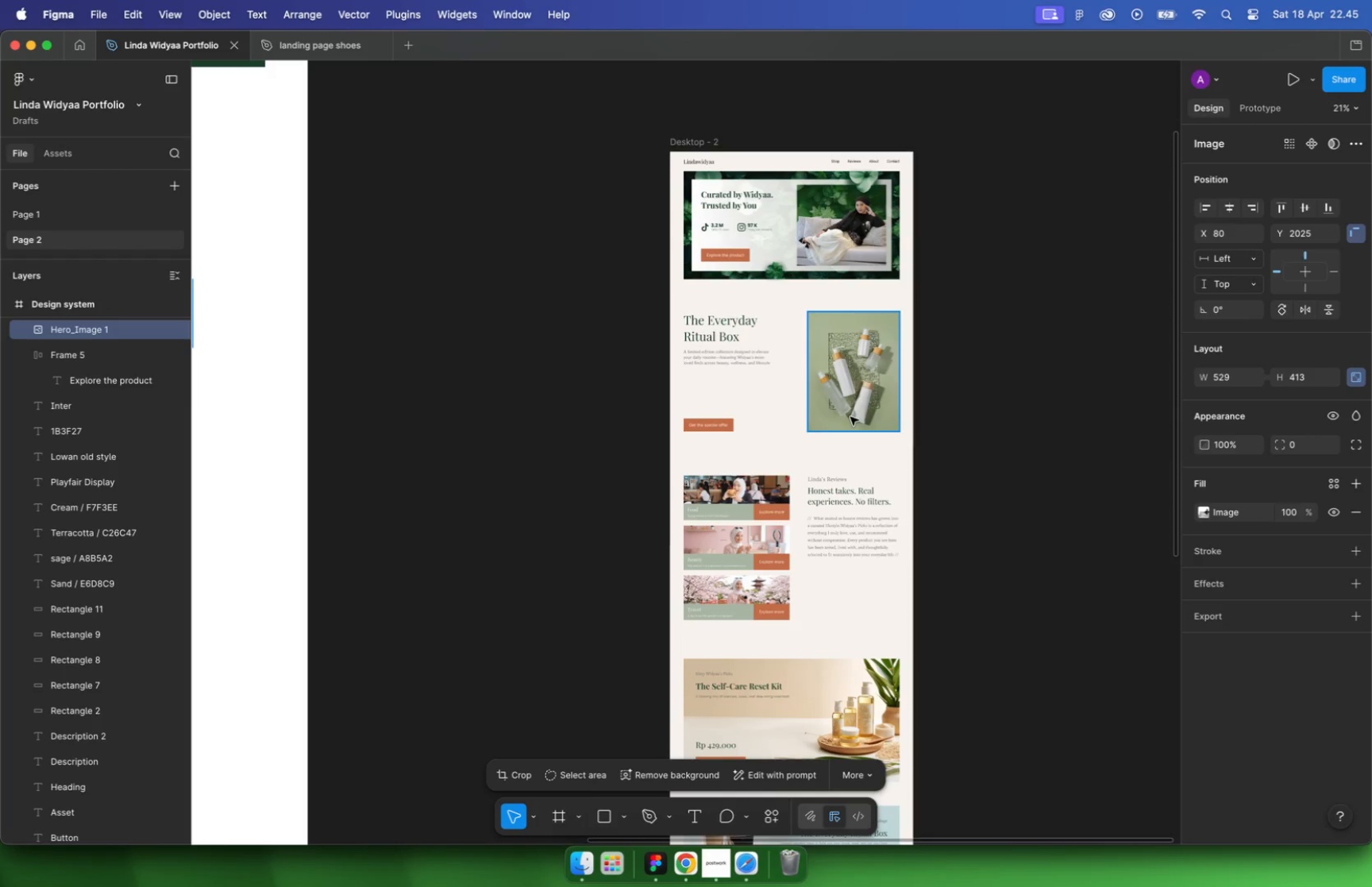 
hold_key(key=OptionLeft, duration=0.54)
 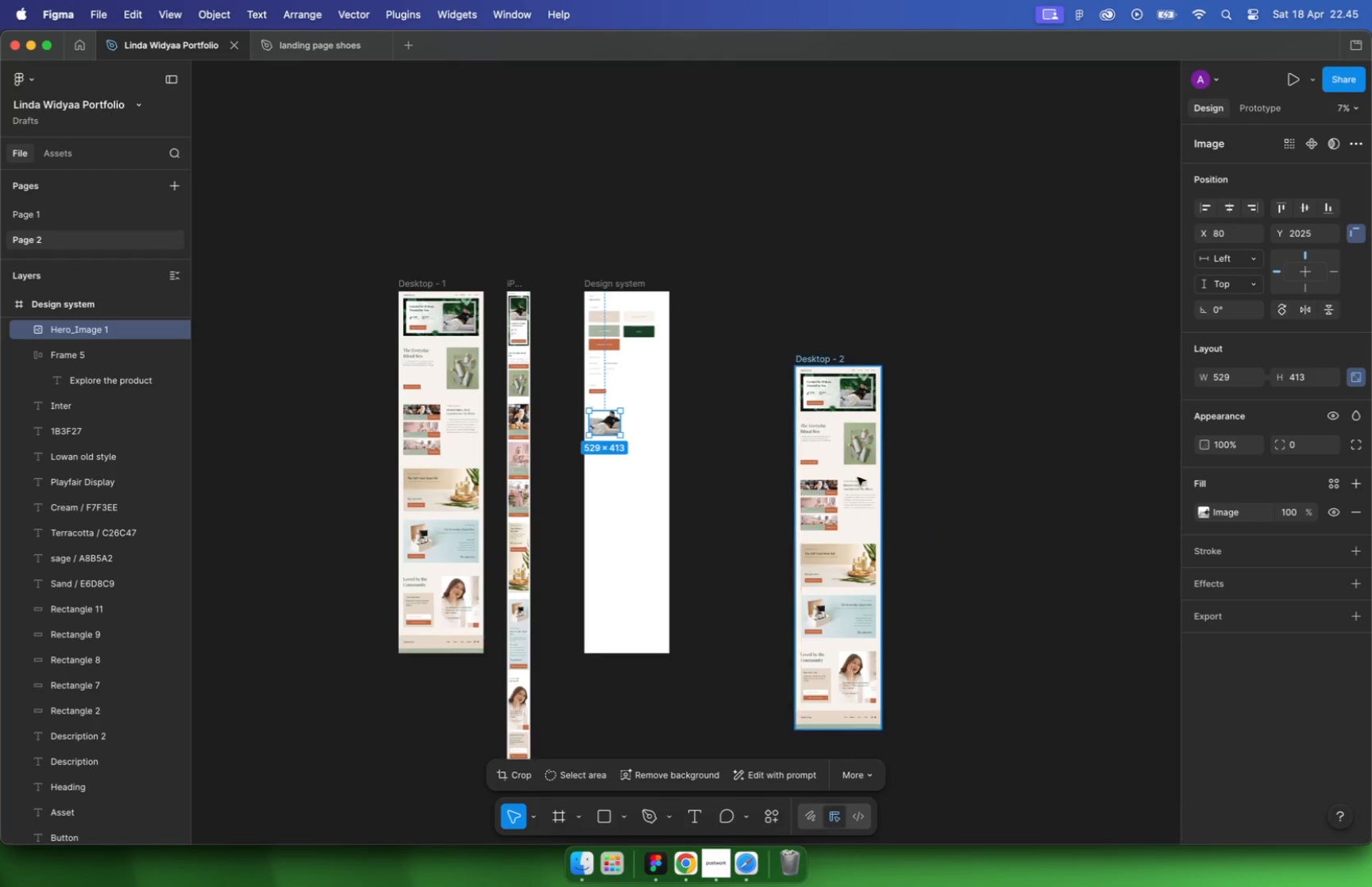 
hold_key(key=CommandLeft, duration=0.78)
 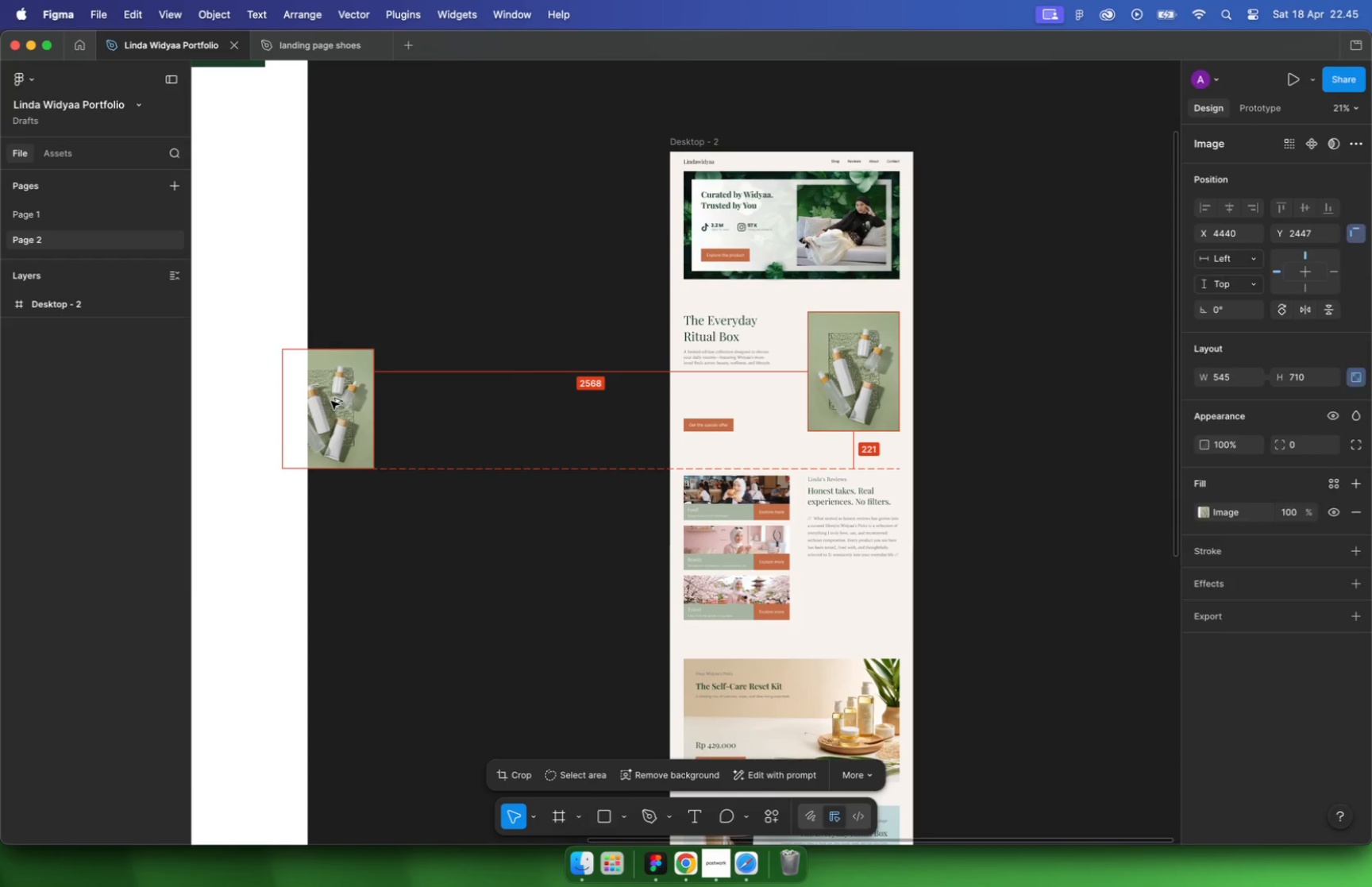 
left_click_drag(start_coordinate=[596, 429], to_coordinate=[471, 330])
 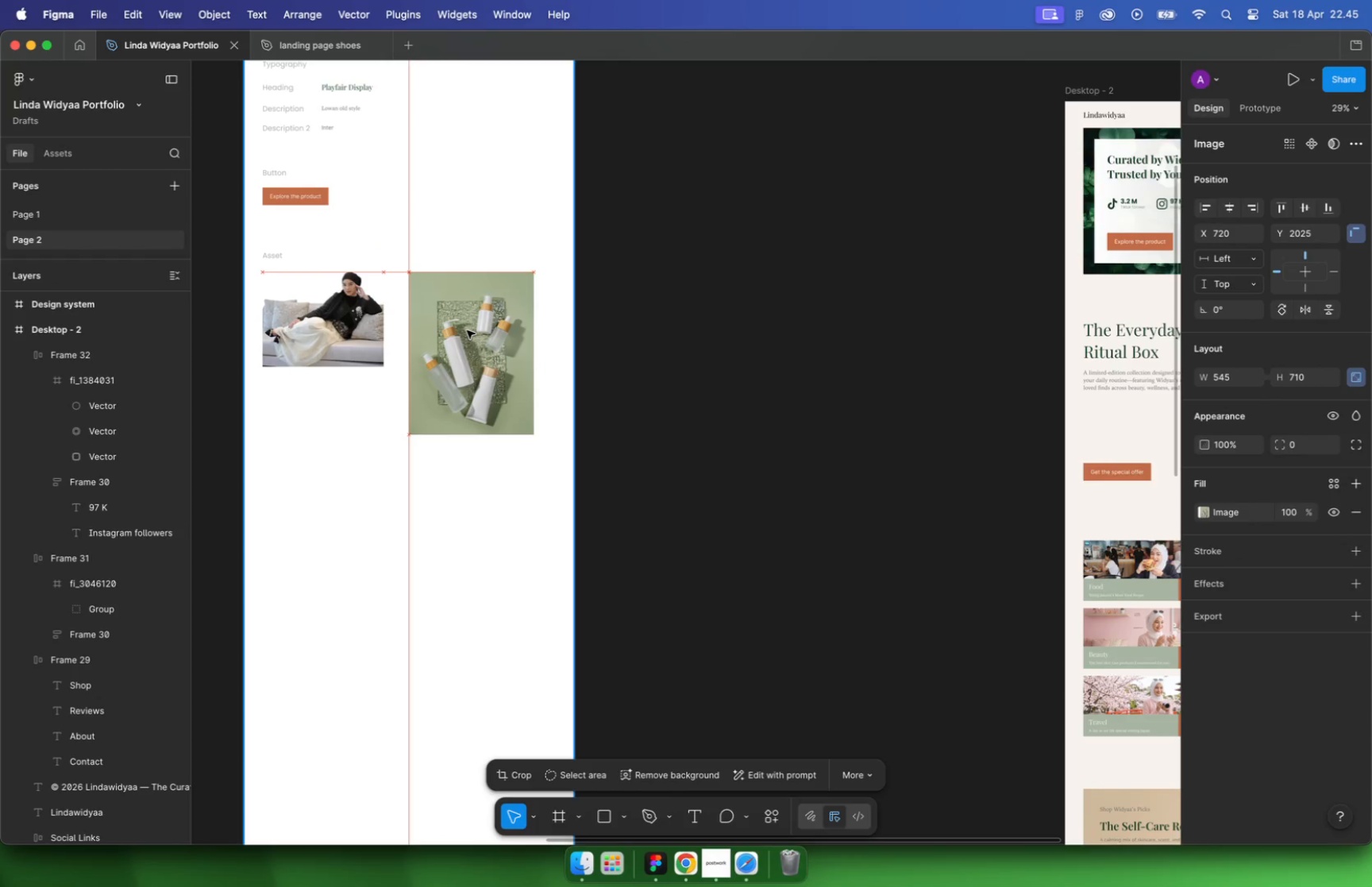 
scroll: coordinate [417, 411], scroll_direction: up, amount: 5.0
 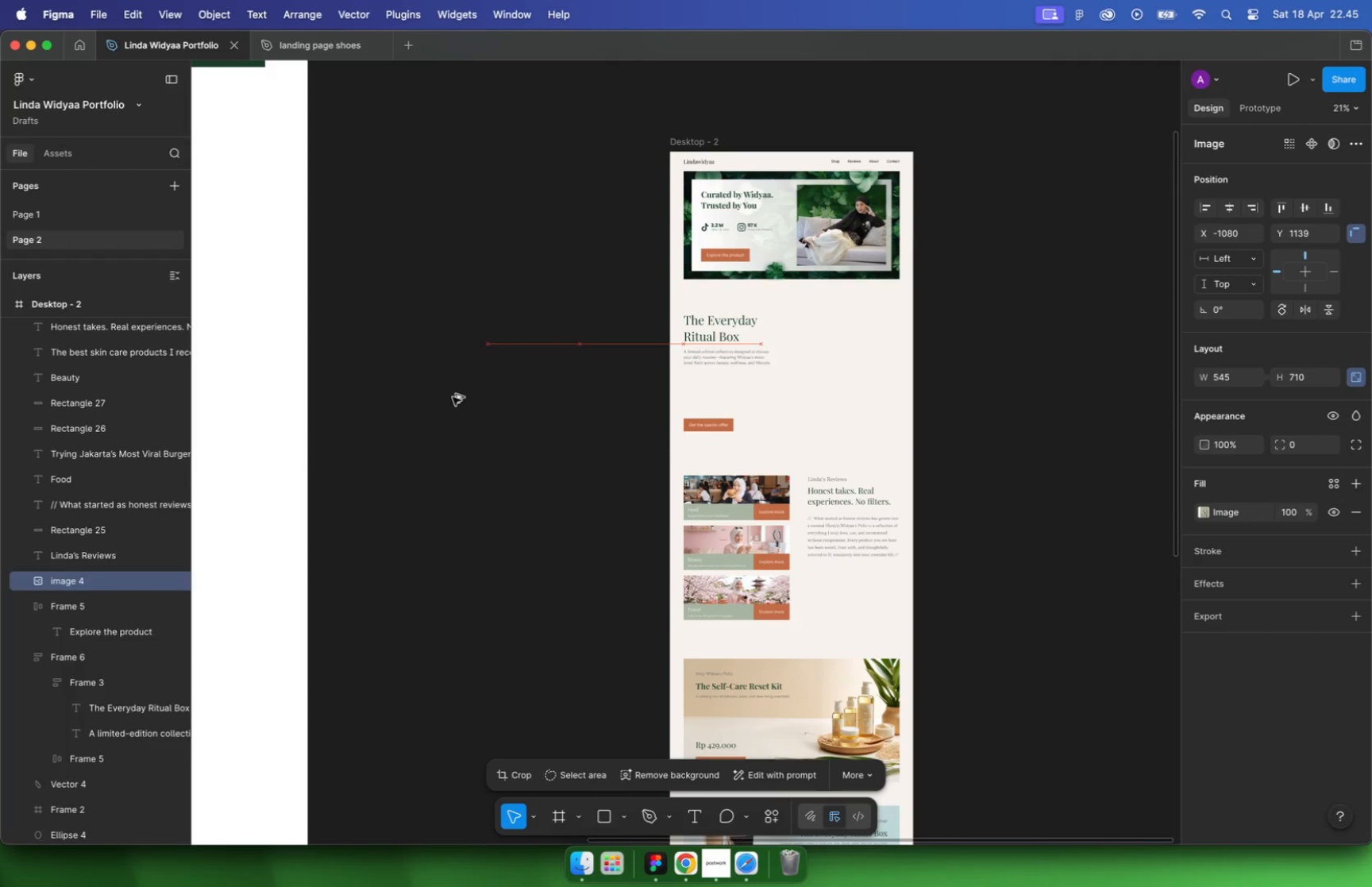 
hold_key(key=CommandLeft, duration=1.58)
scroll: coordinate [526, 346], scroll_direction: up, amount: 5.0
 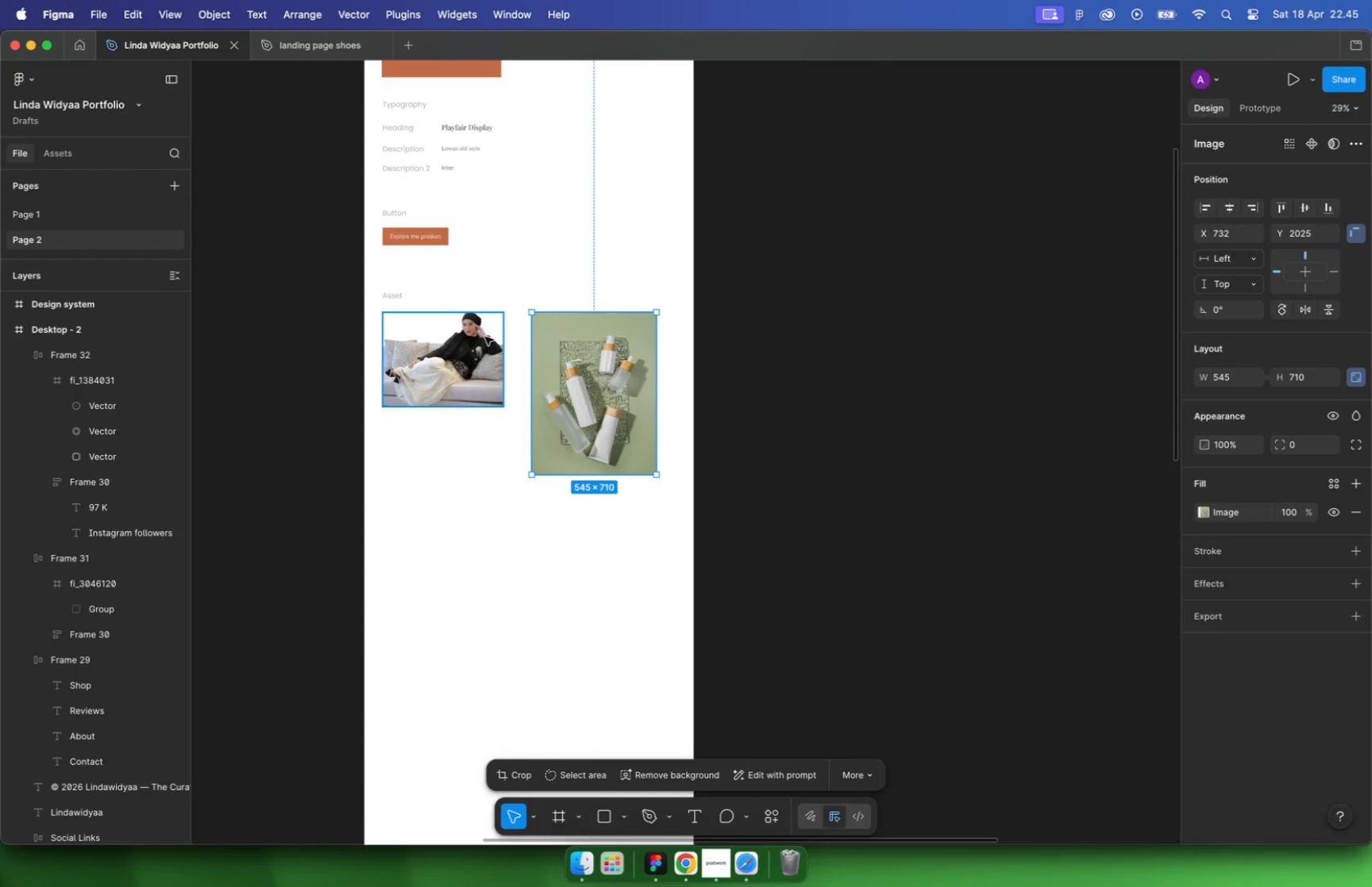 
left_click([456, 366])
 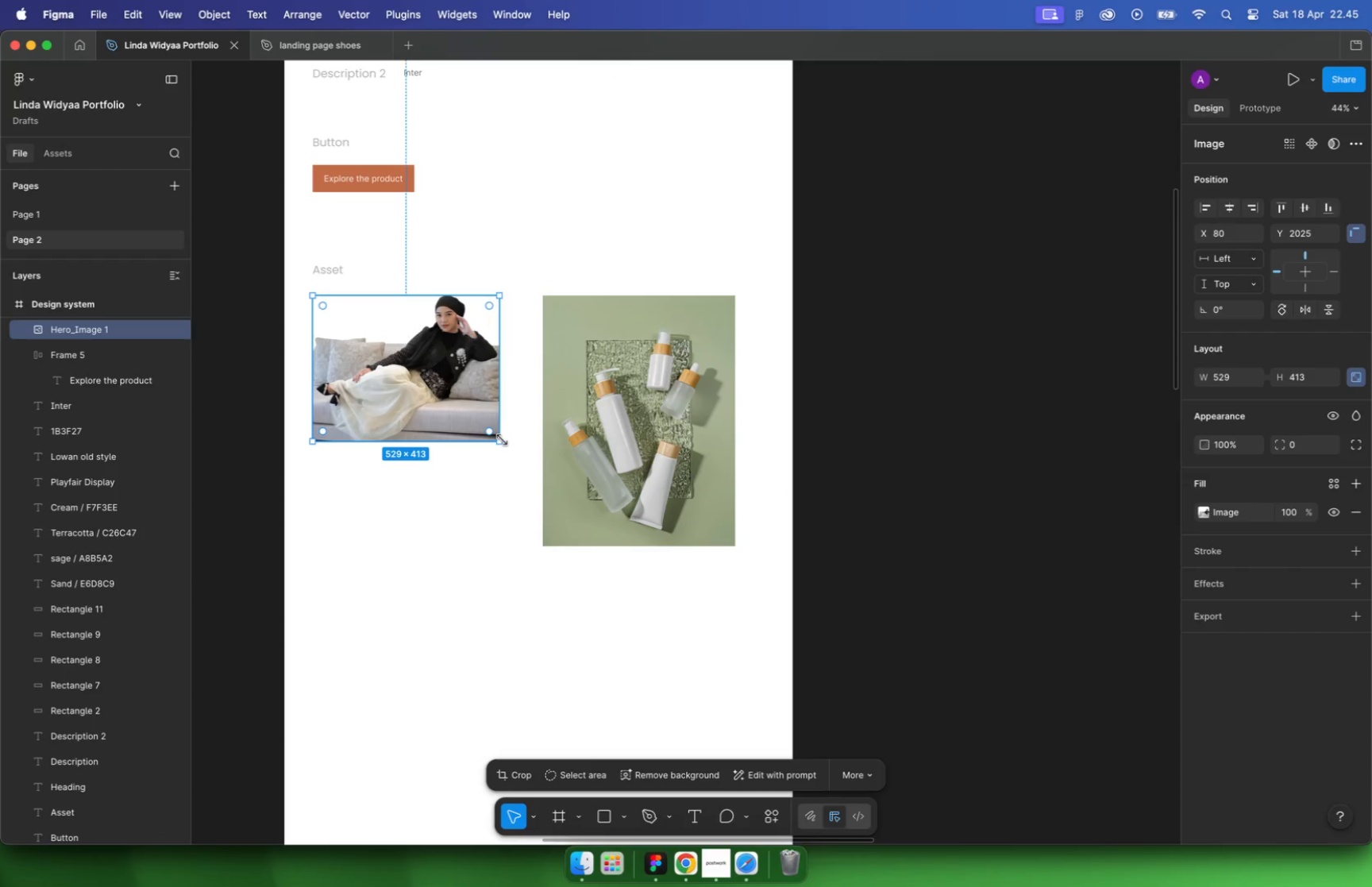 
left_click_drag(start_coordinate=[502, 439], to_coordinate=[514, 450])
 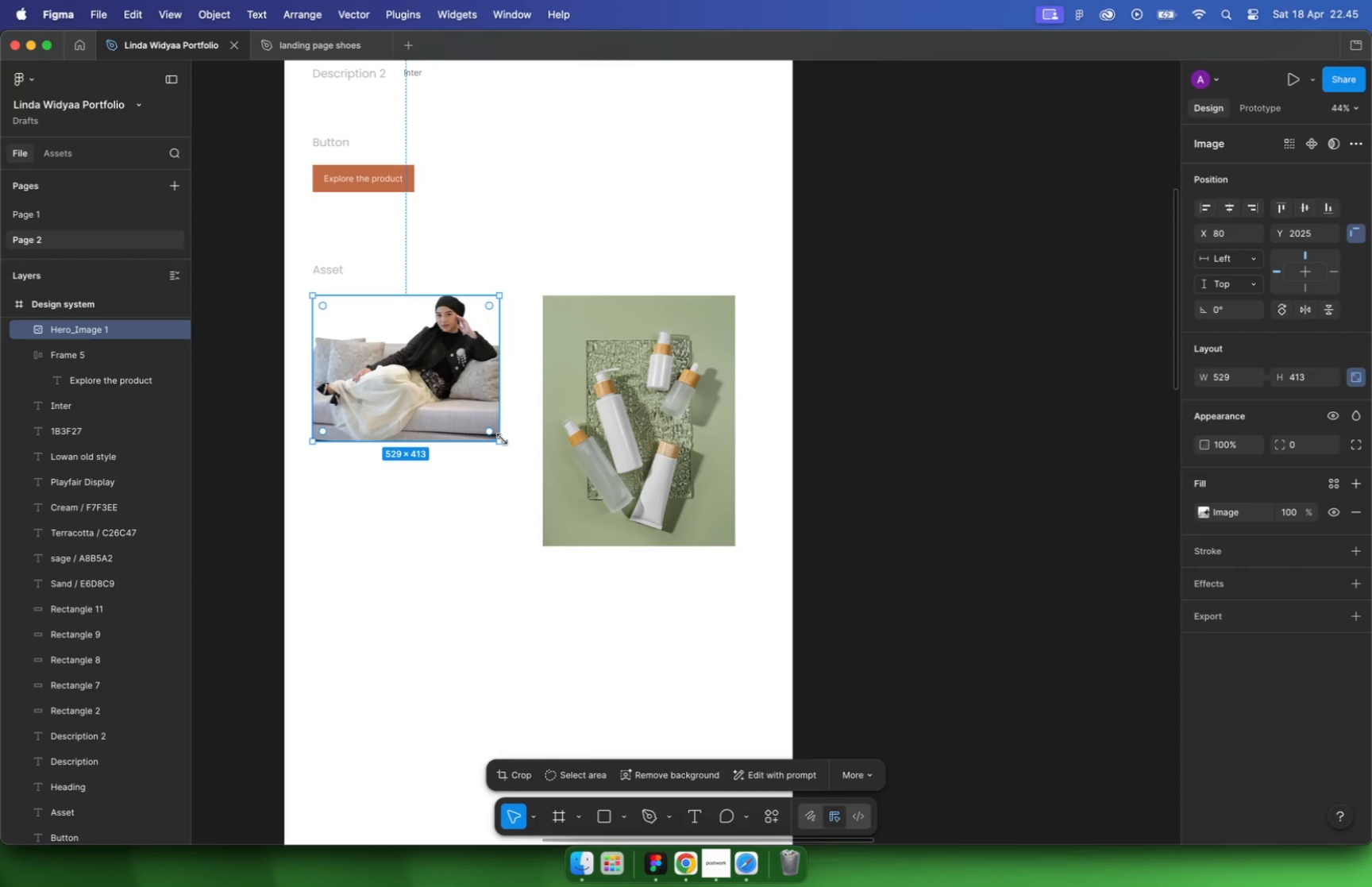 
hold_key(key=ShiftLeft, duration=1.19)
 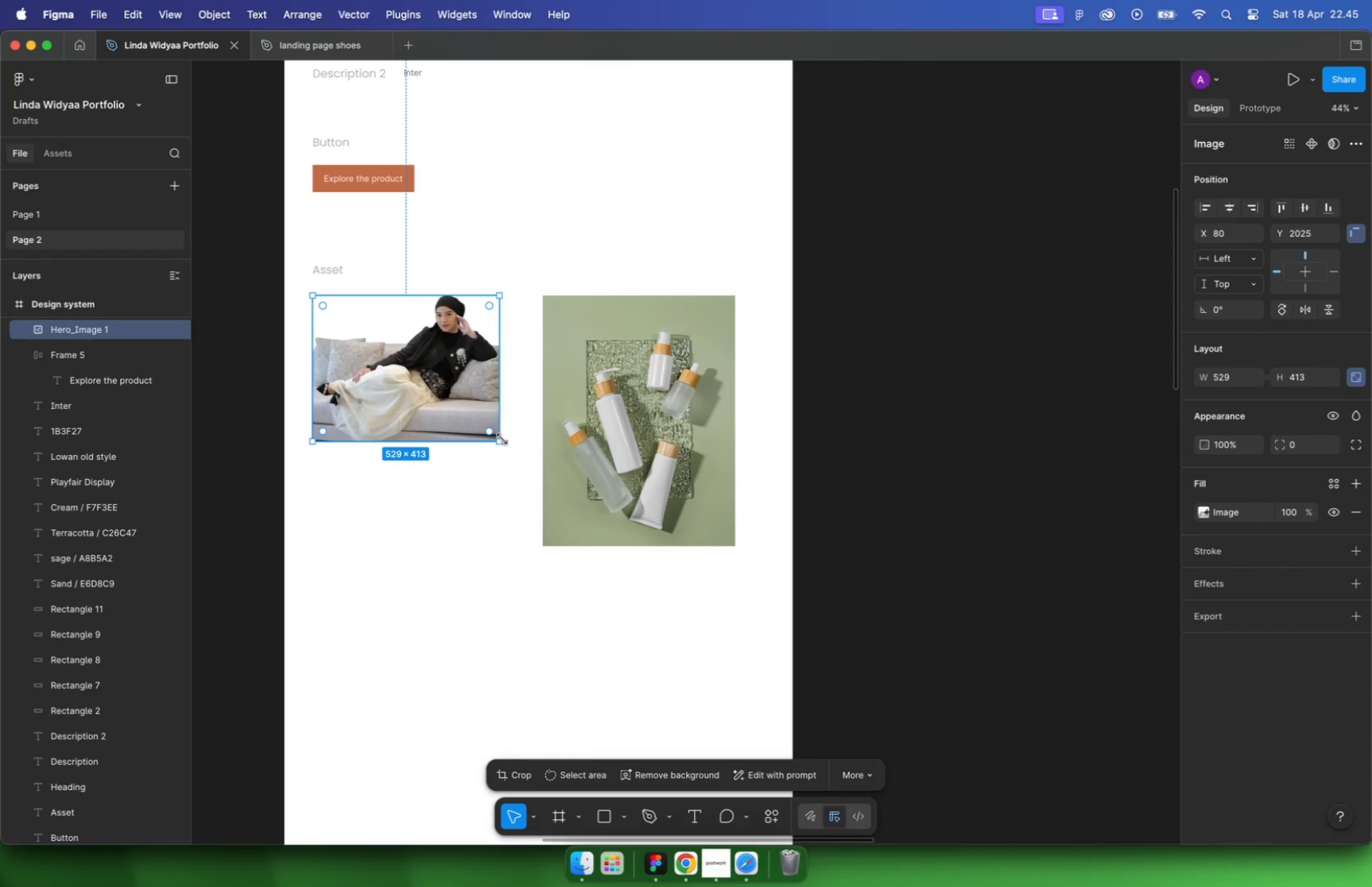 
hold_key(key=ShiftLeft, duration=0.86)
 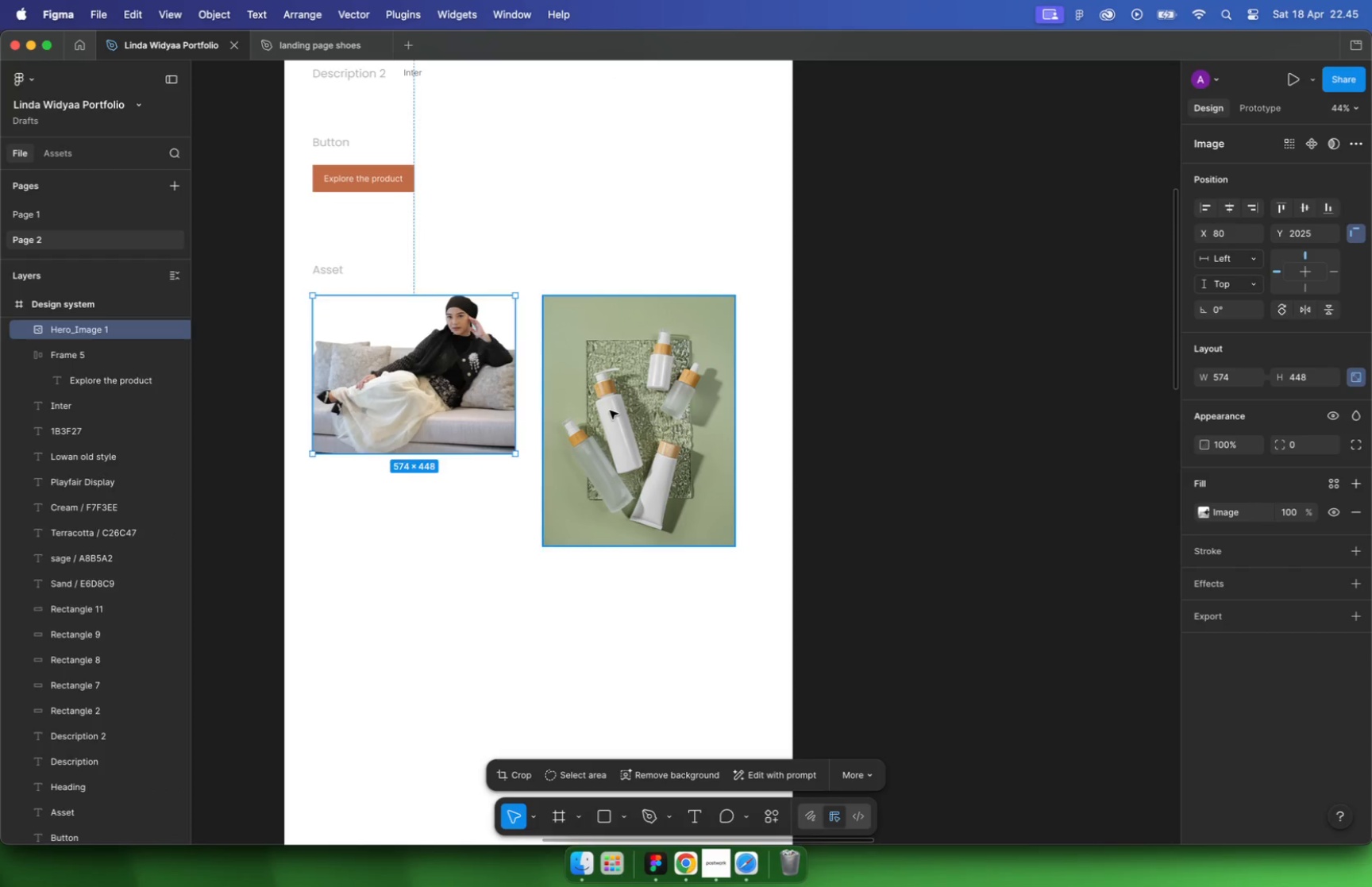 
left_click_drag(start_coordinate=[623, 406], to_coordinate=[648, 407])
 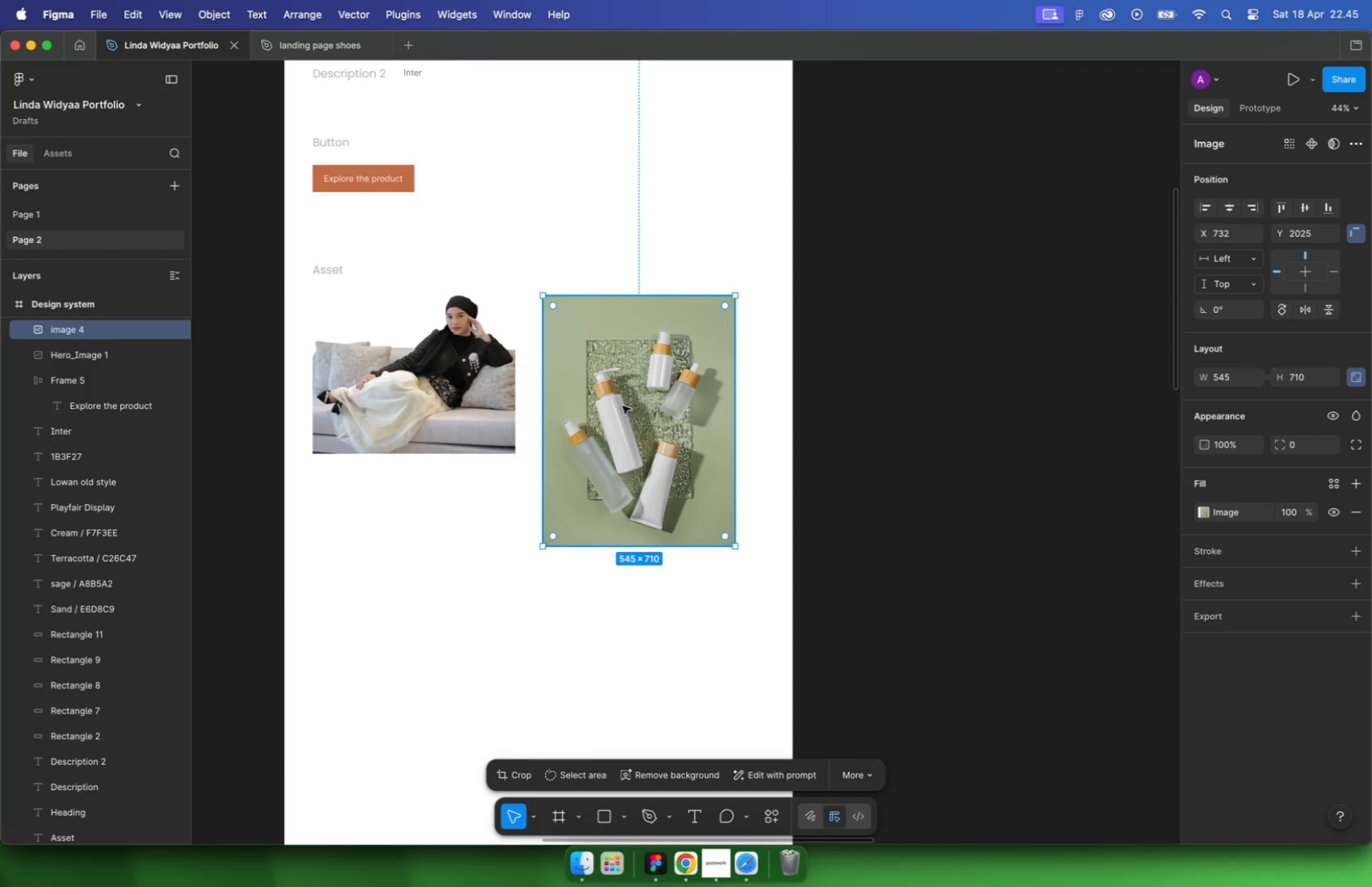 
hold_key(key=ShiftLeft, duration=1.19)
 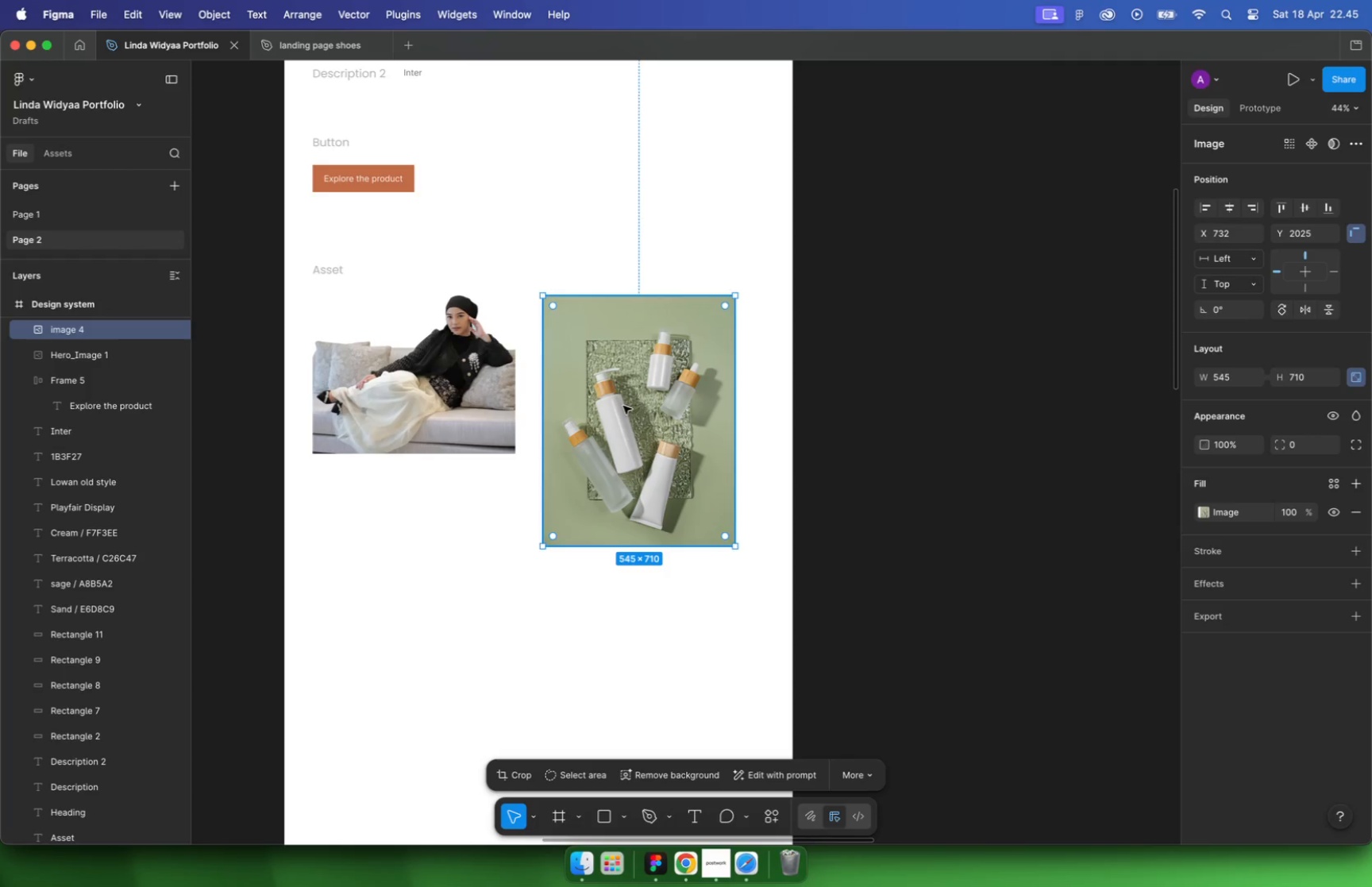 
hold_key(key=CommandLeft, duration=1.44)
left_click([573, 415])
 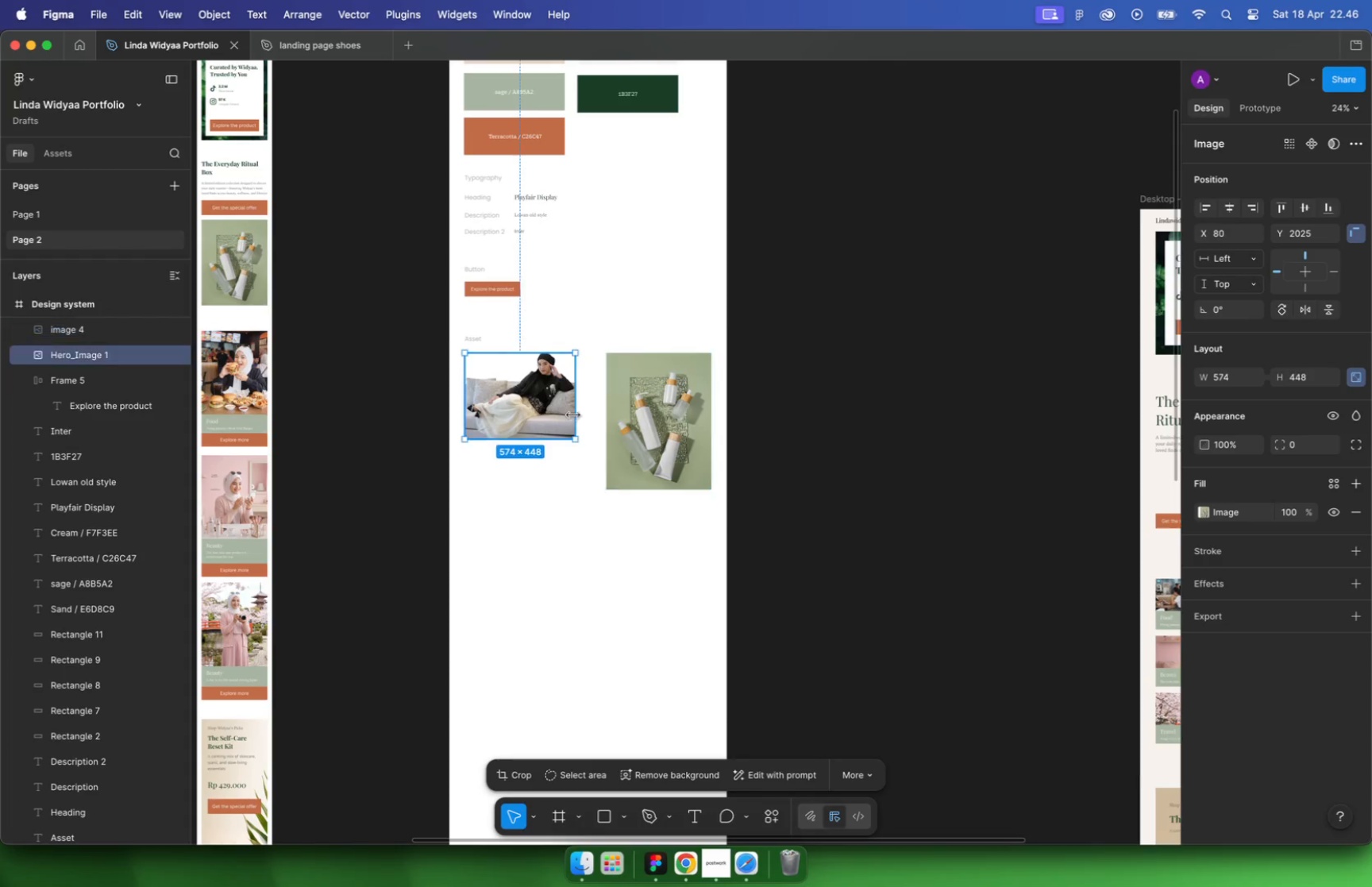 
scroll: coordinate [629, 396], scroll_direction: down, amount: 9.0
 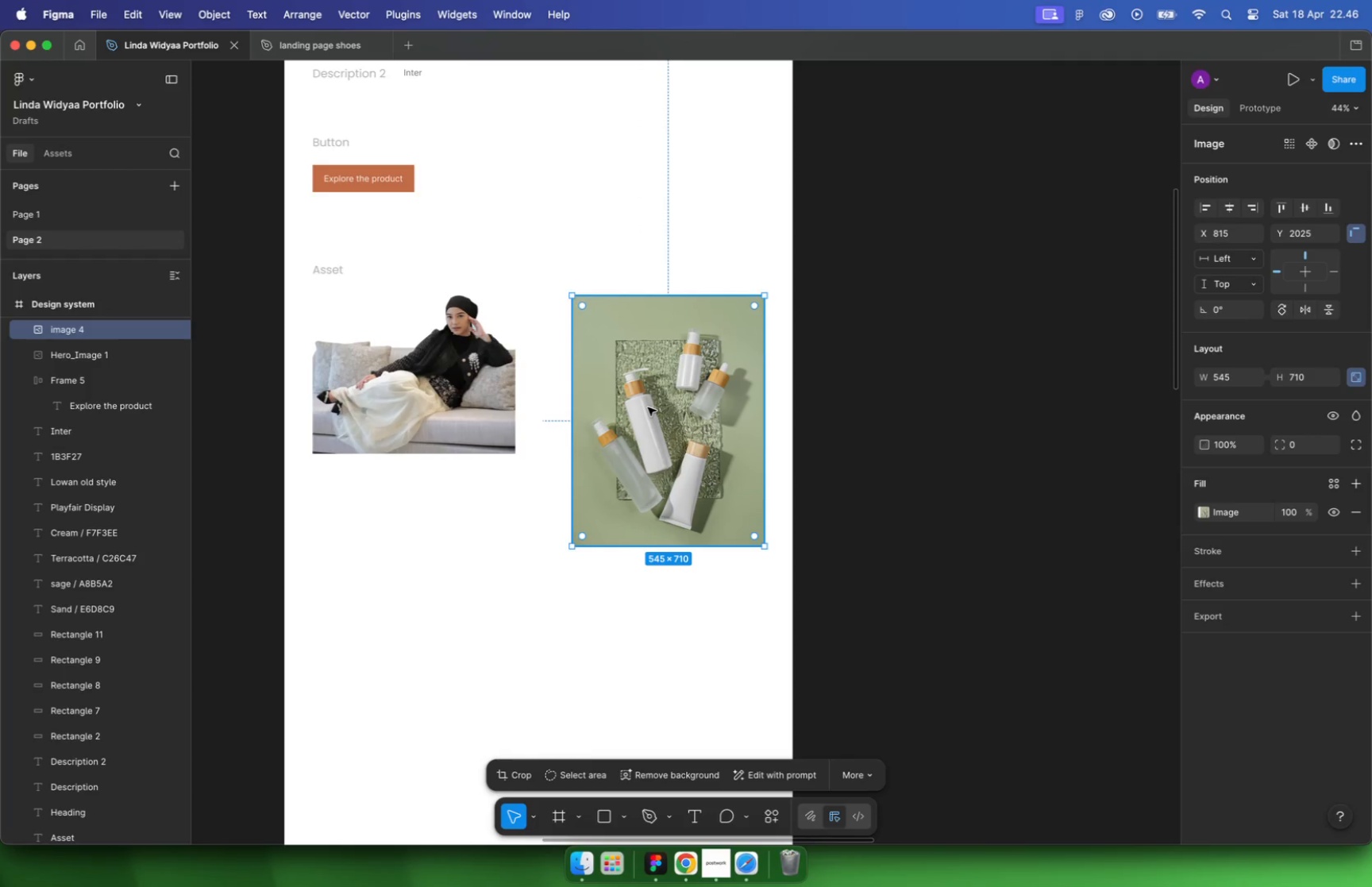 
hold_key(key=ShiftLeft, duration=0.32)
 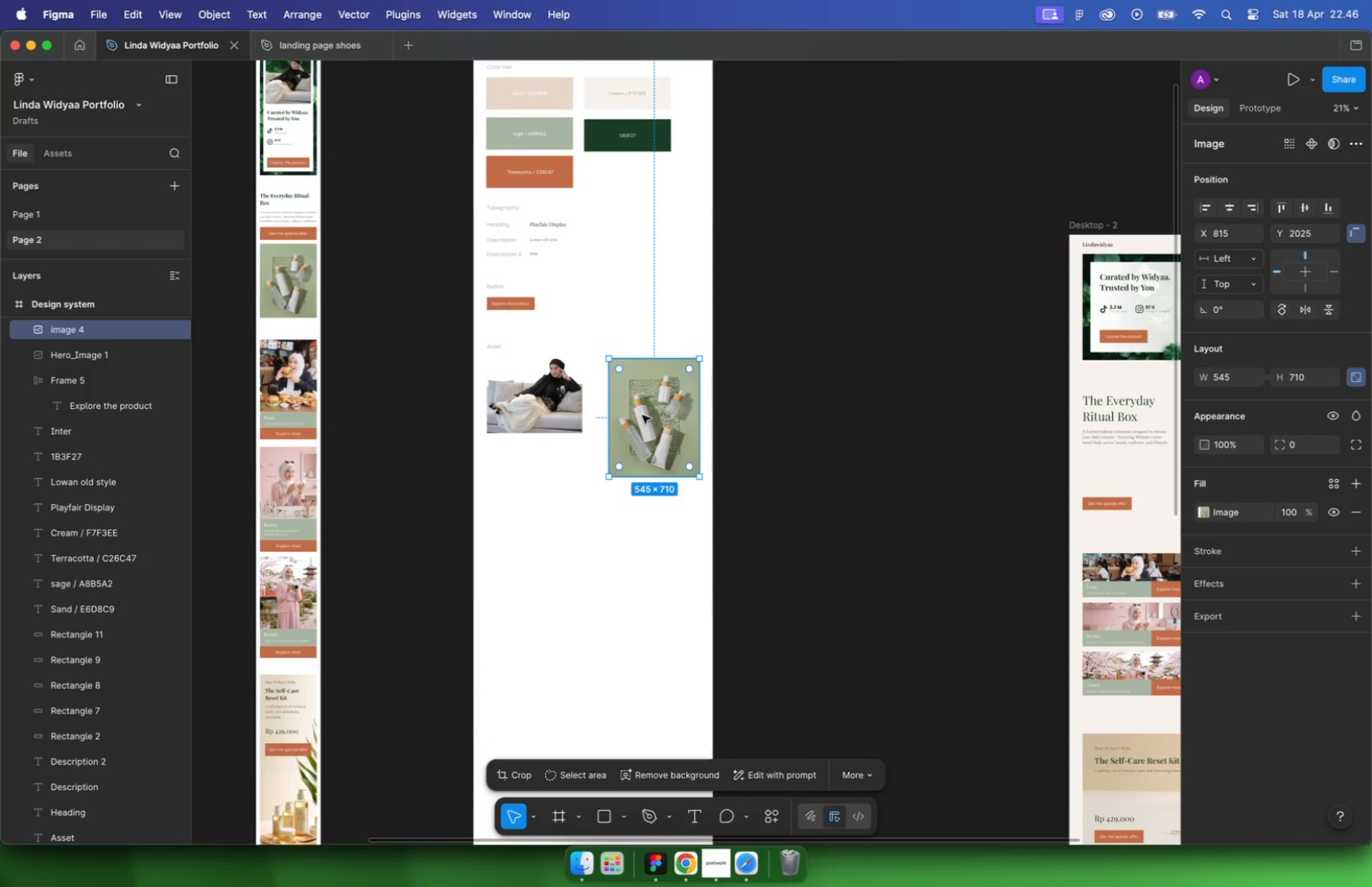 
hold_key(key=OptionLeft, duration=0.41)
 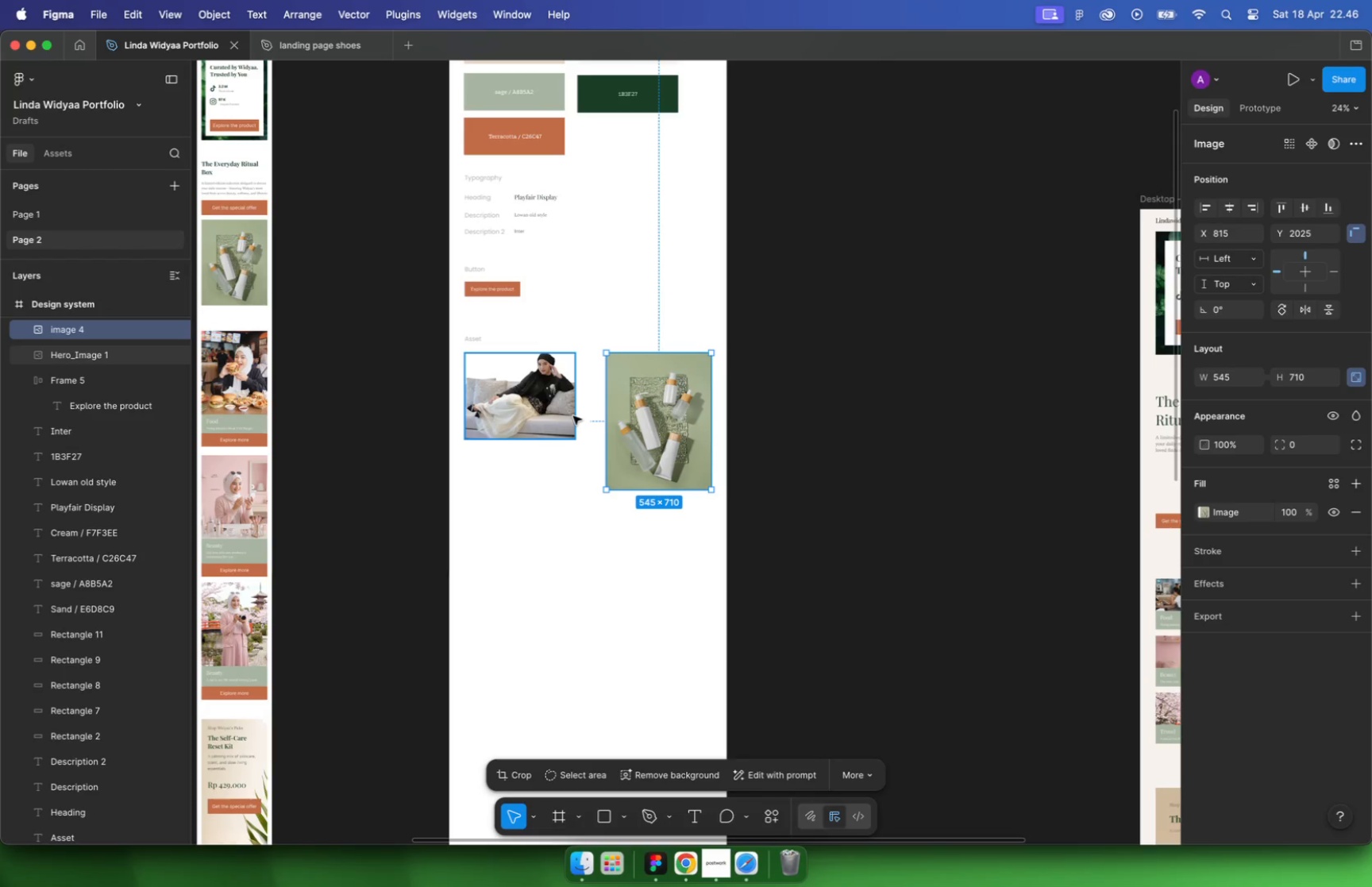 
hold_key(key=OptionLeft, duration=0.52)
 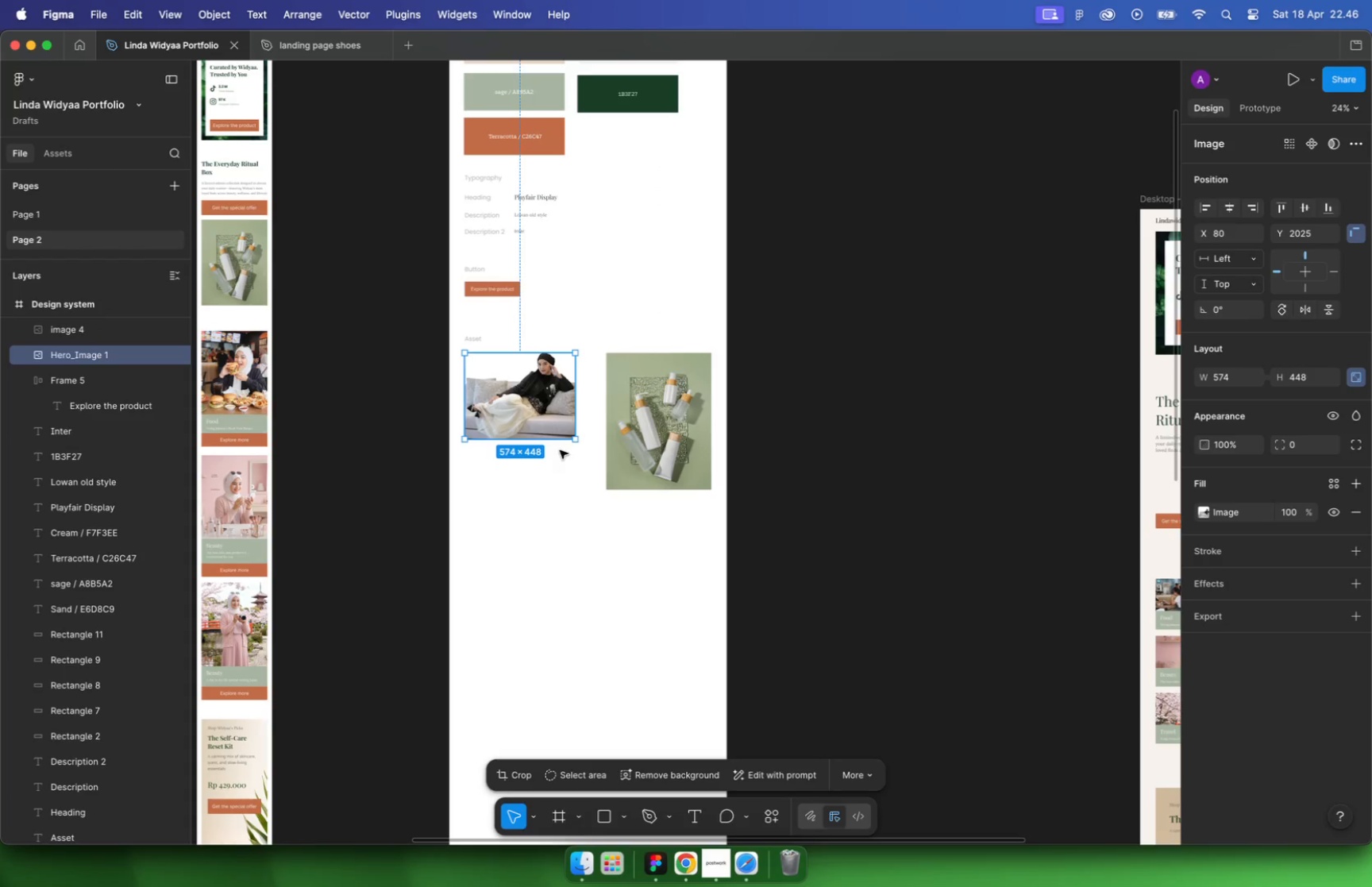 
left_click([568, 418])
 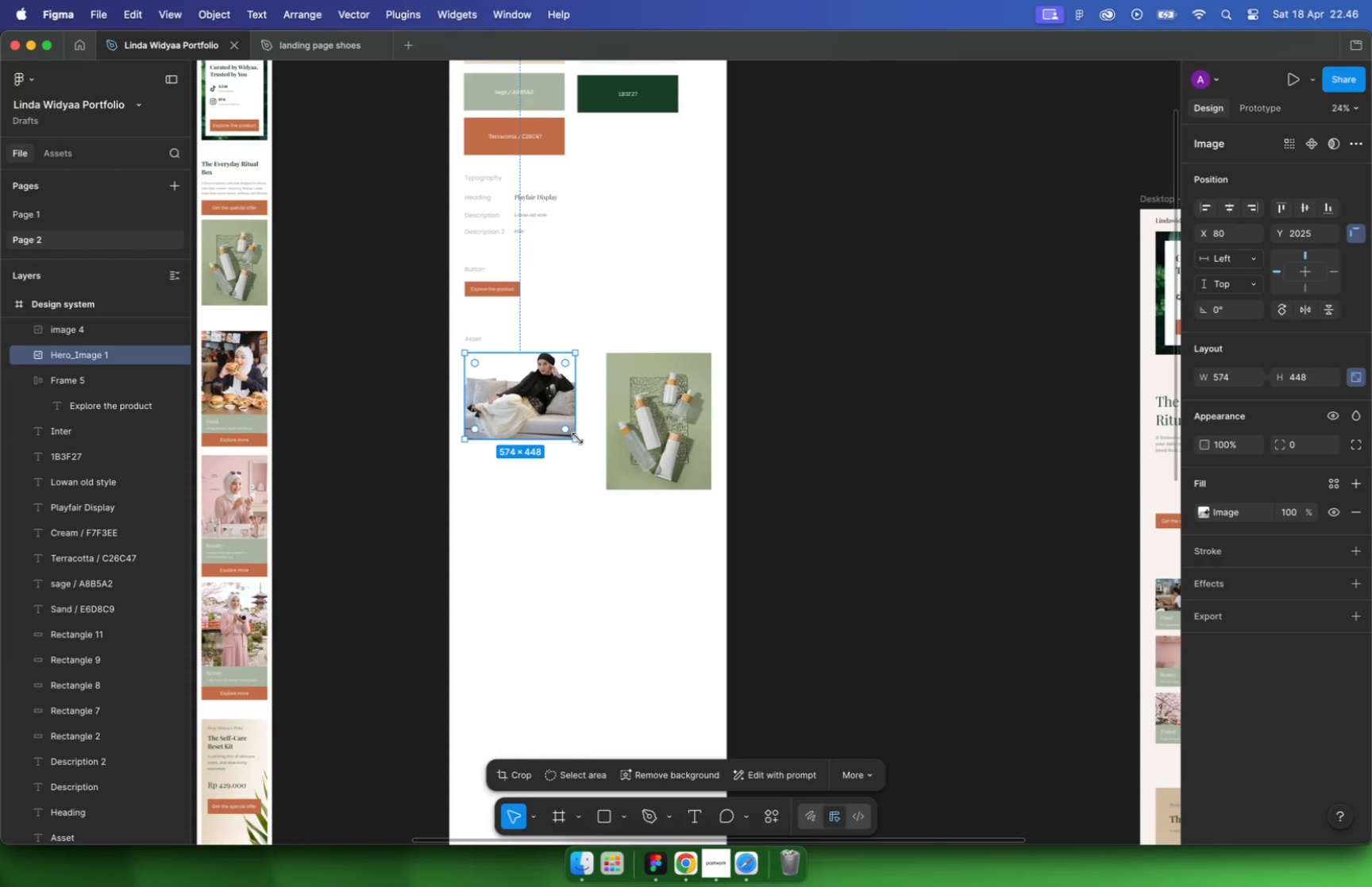 
left_click_drag(start_coordinate=[577, 438], to_coordinate=[590, 448])
 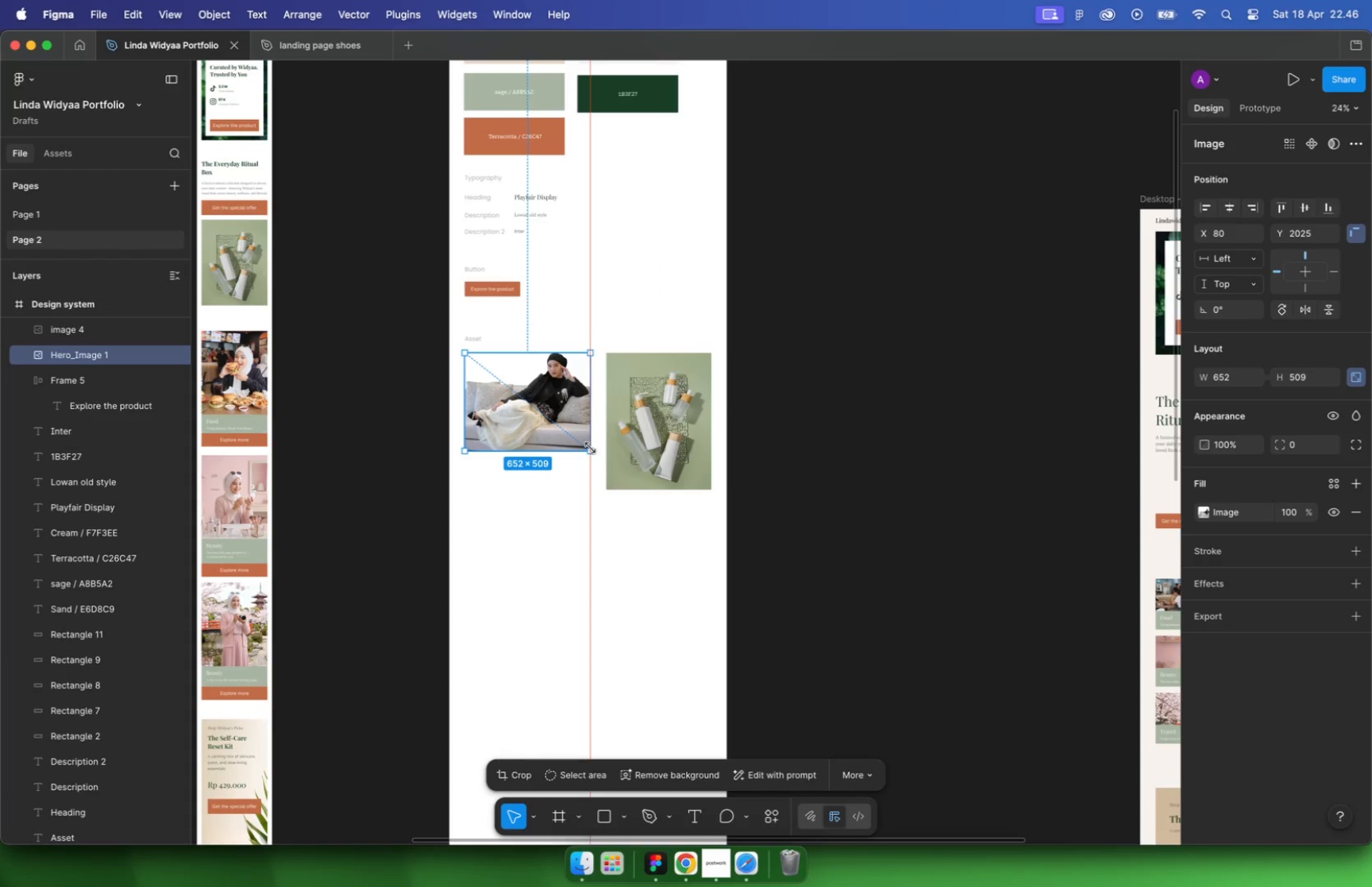 
hold_key(key=ShiftLeft, duration=1.63)
 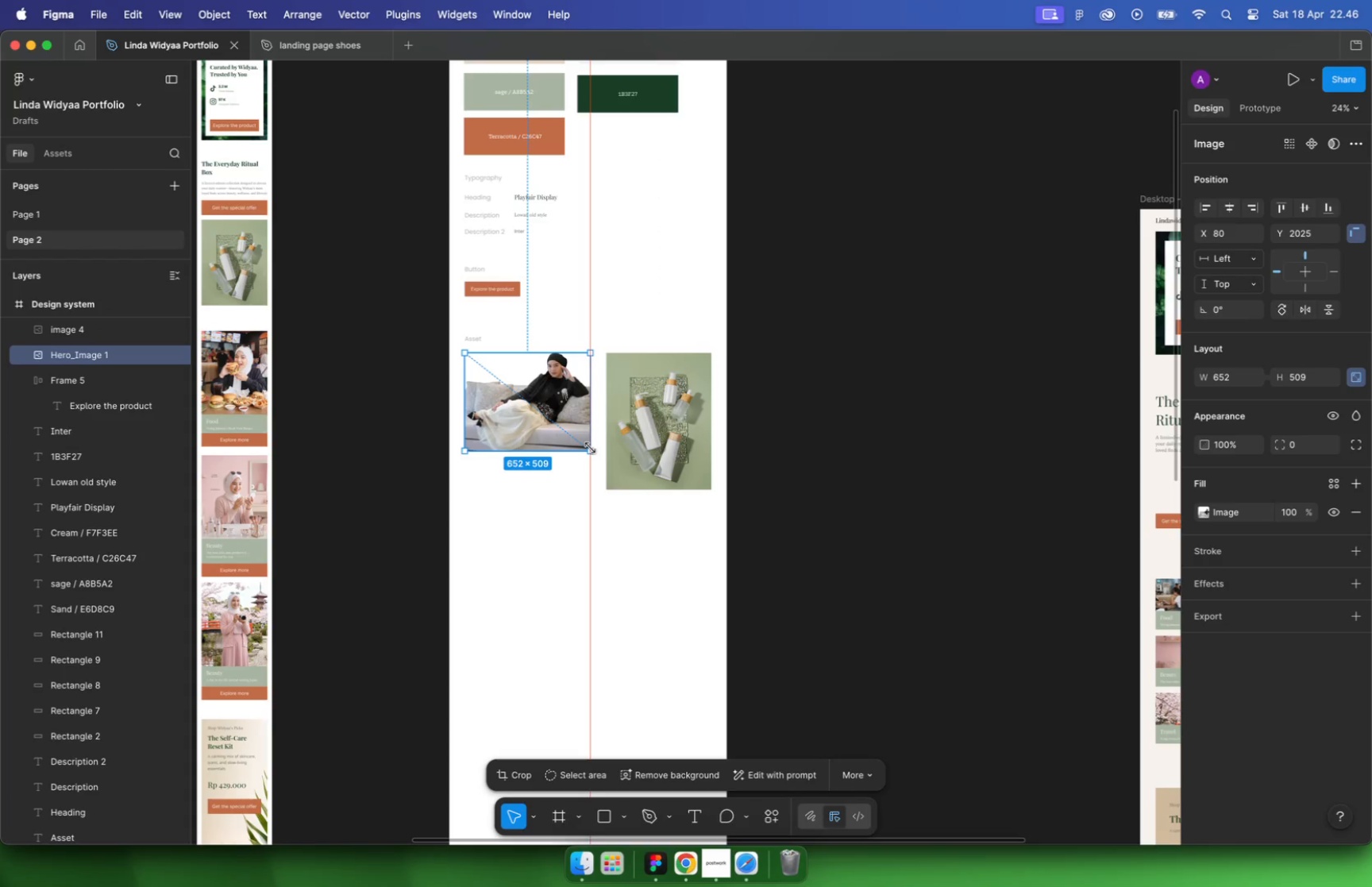 
key(Control+G)
 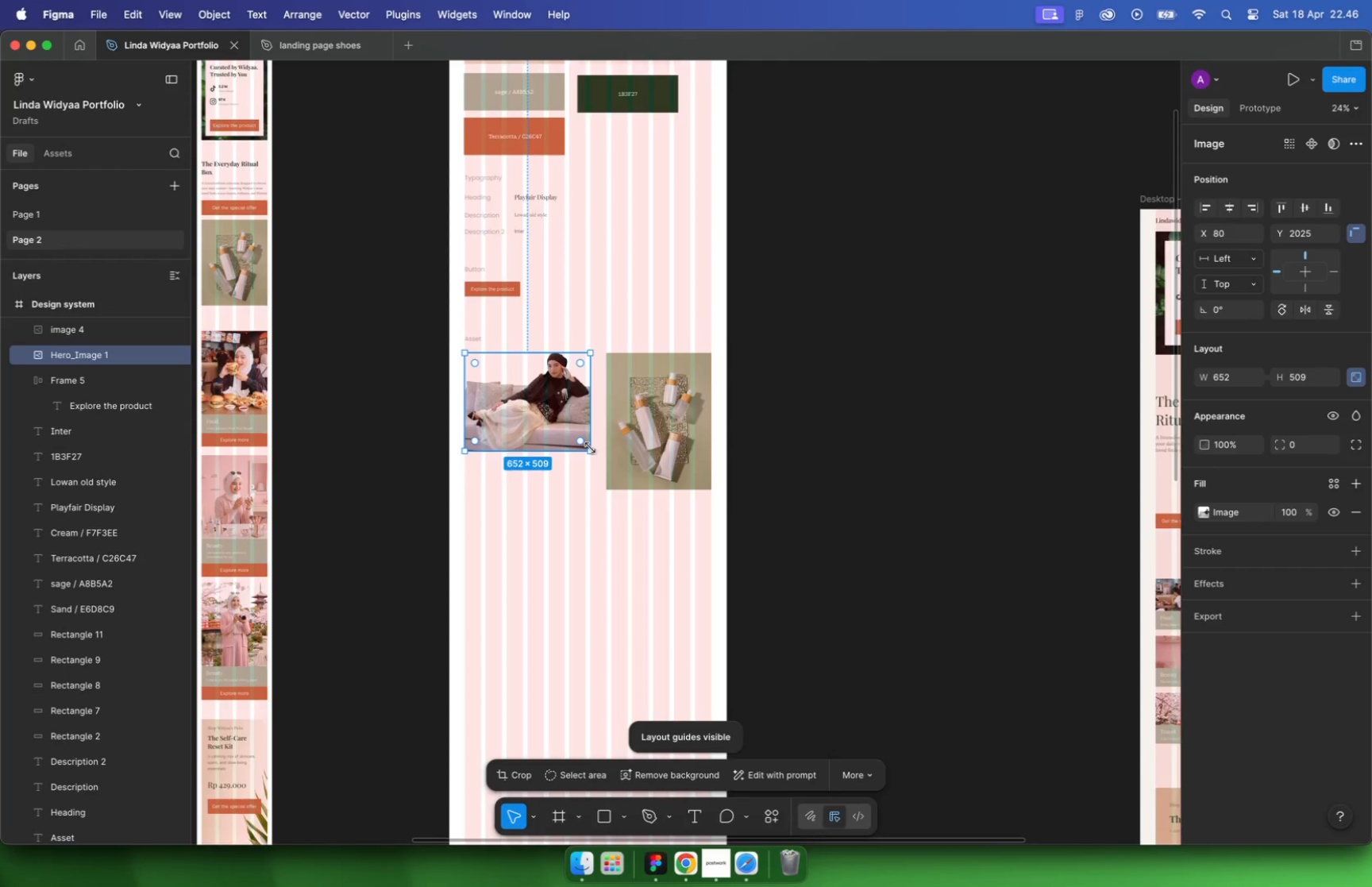 
hold_key(key=CommandLeft, duration=0.63)
scroll: coordinate [593, 444], scroll_direction: up, amount: 7.0
 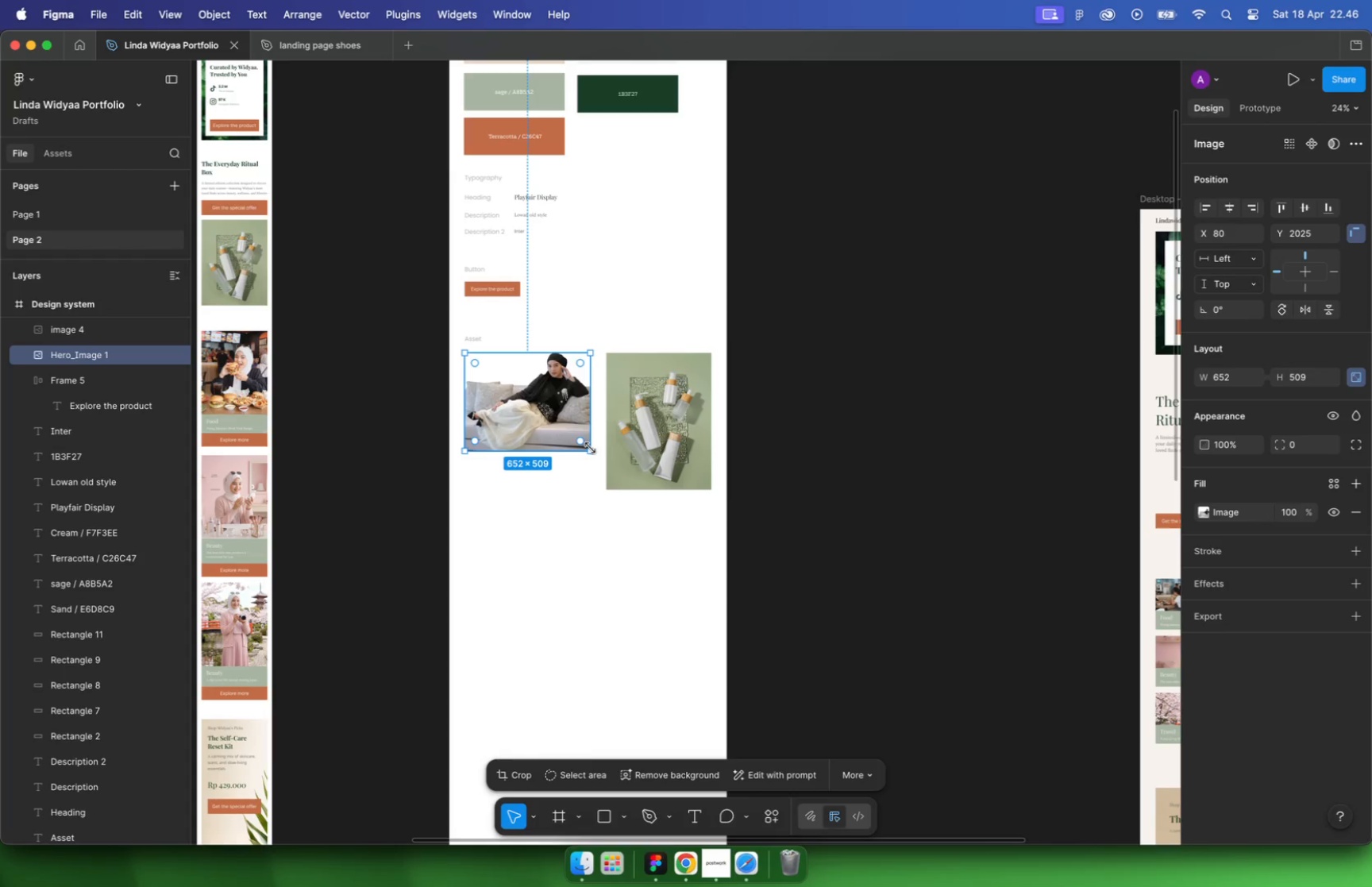 
left_click_drag(start_coordinate=[621, 533], to_coordinate=[588, 548])
 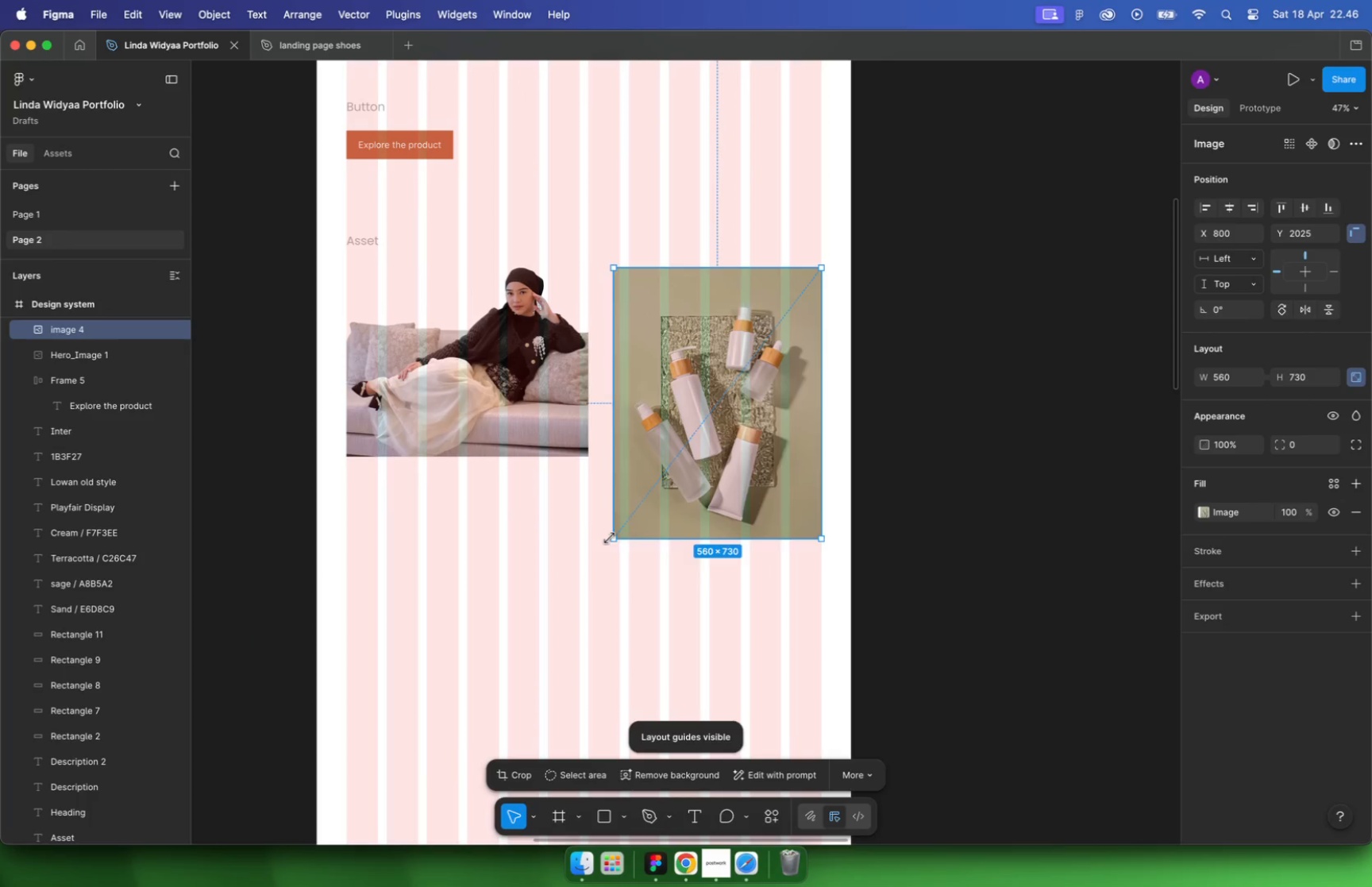 
hold_key(key=ShiftLeft, duration=1.49)
 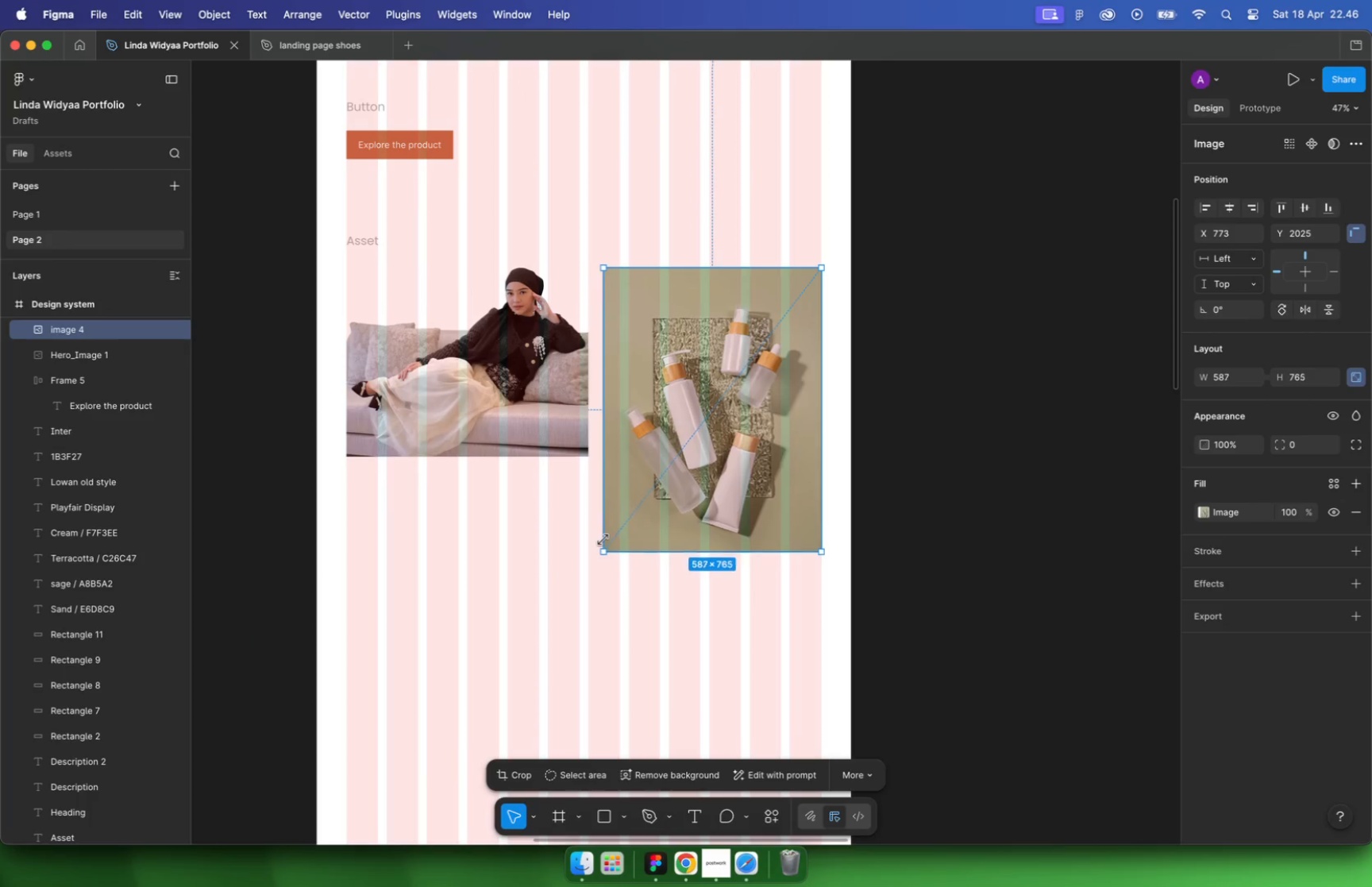 
left_click([553, 431])
 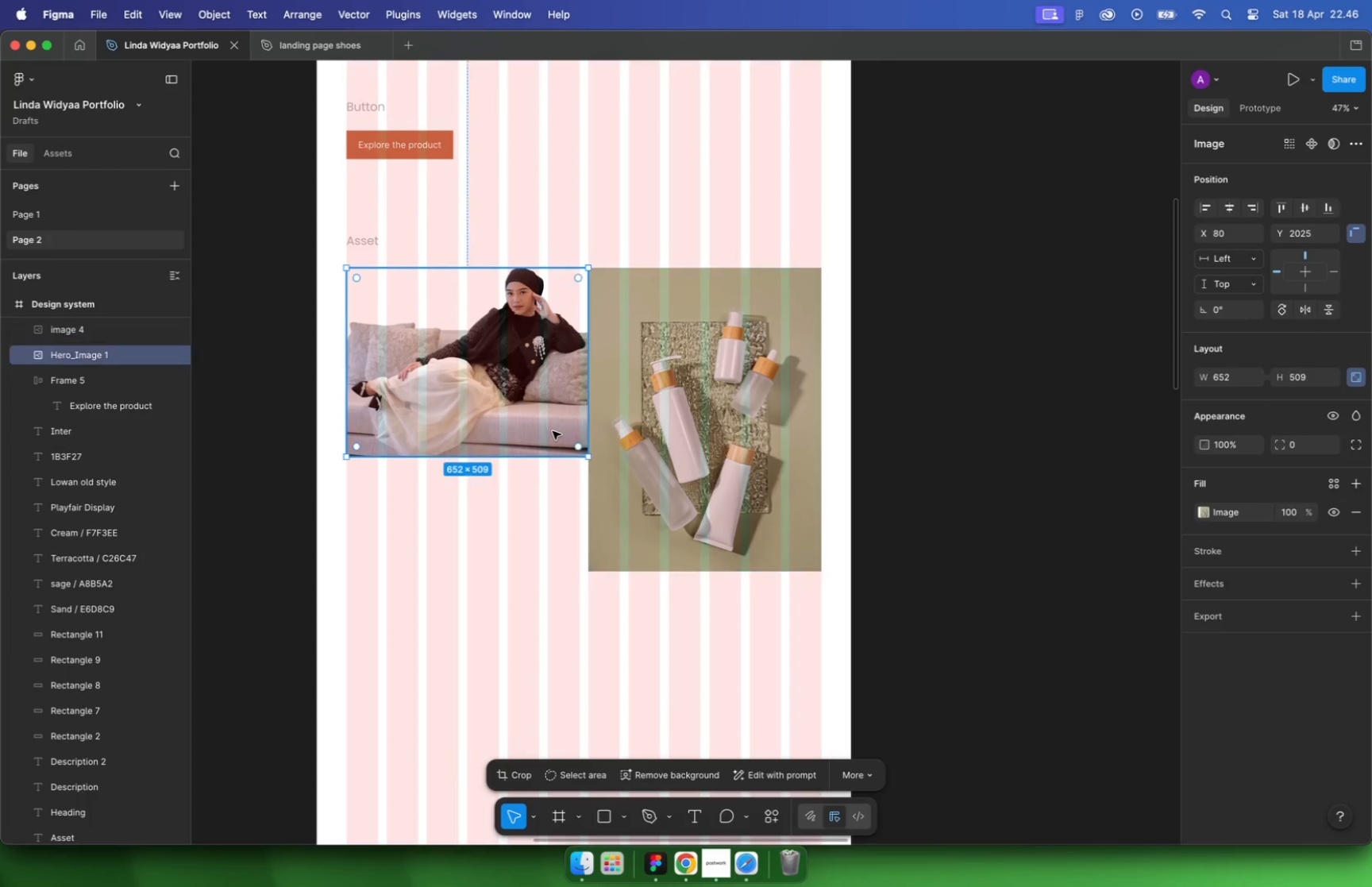 
left_click_drag(start_coordinate=[584, 453], to_coordinate=[576, 437])
 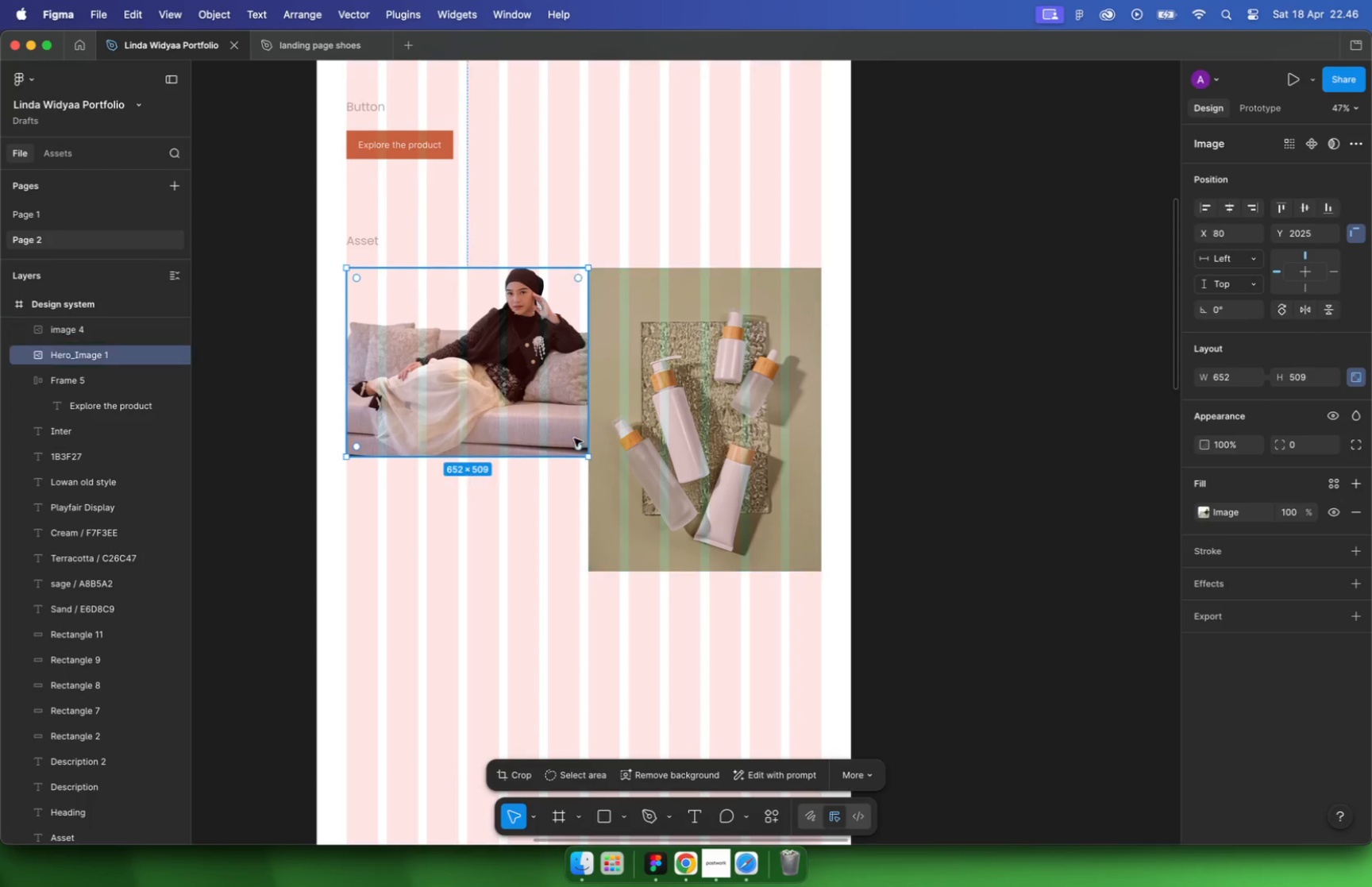 
hold_key(key=ShiftLeft, duration=0.67)
 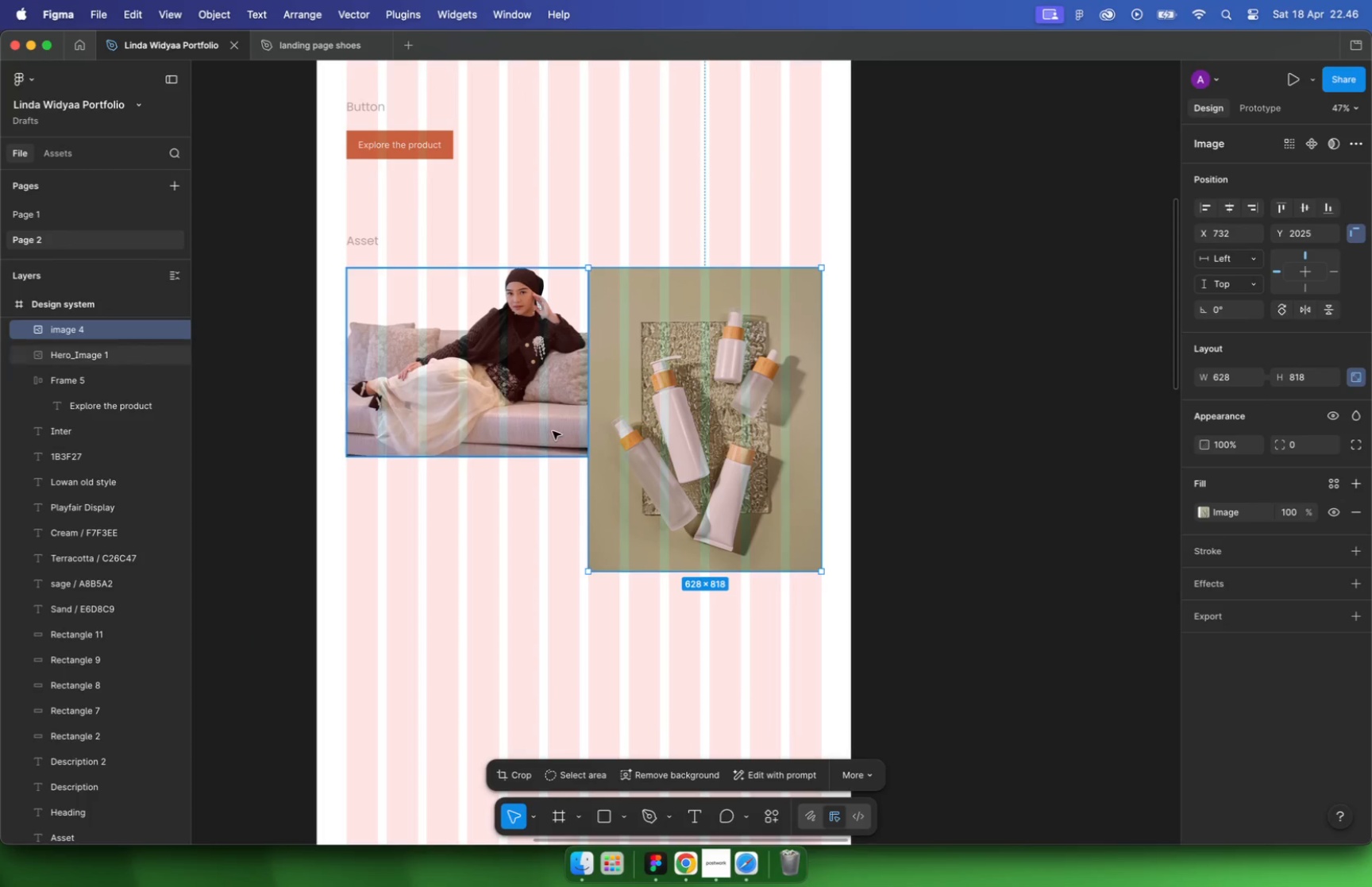 
hold_key(key=CommandLeft, duration=0.72)
scroll: coordinate [627, 405], scroll_direction: down, amount: 19.0
 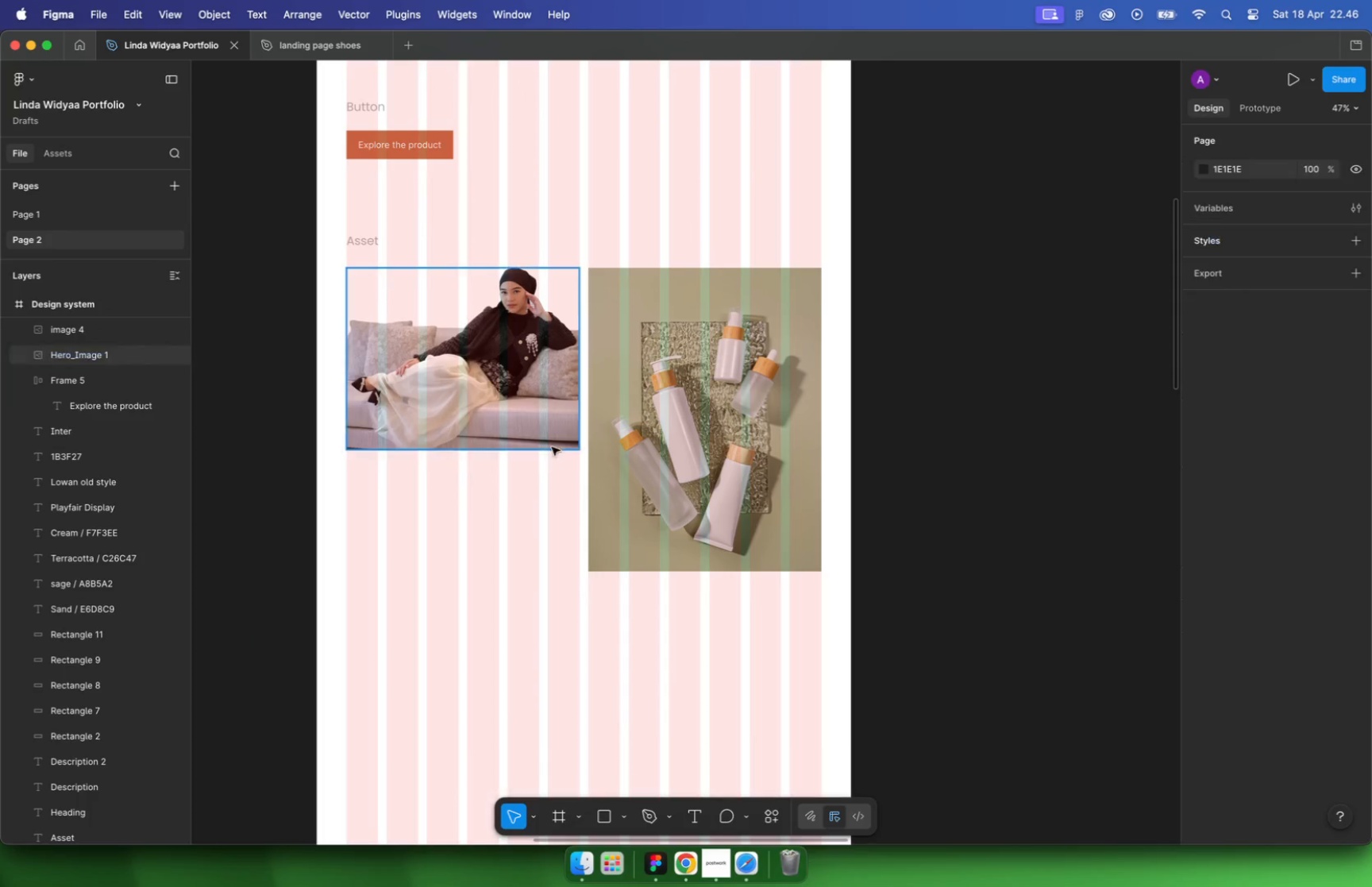 
left_click([915, 495])
 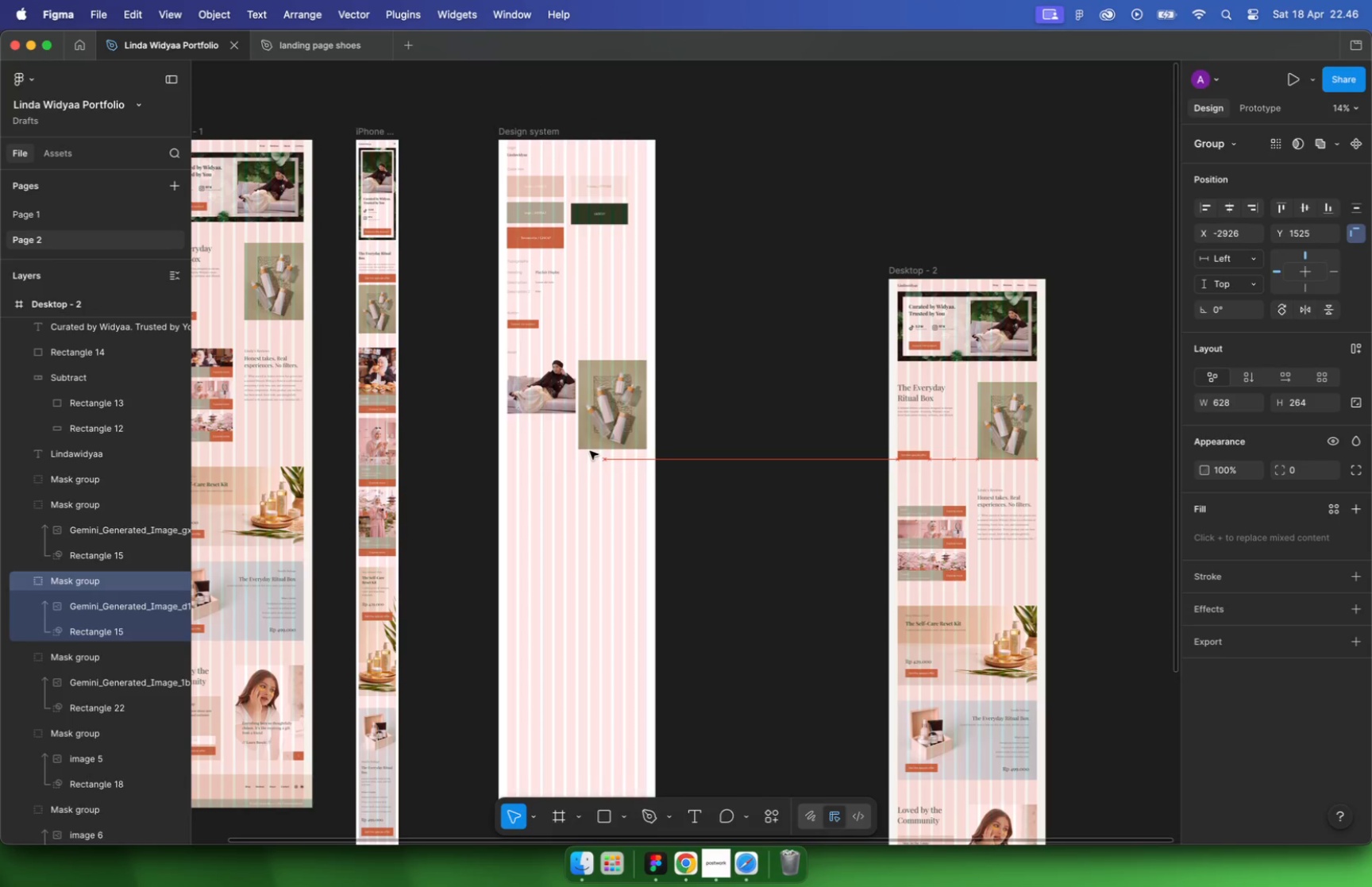 
left_click_drag(start_coordinate=[919, 495], to_coordinate=[538, 439])
 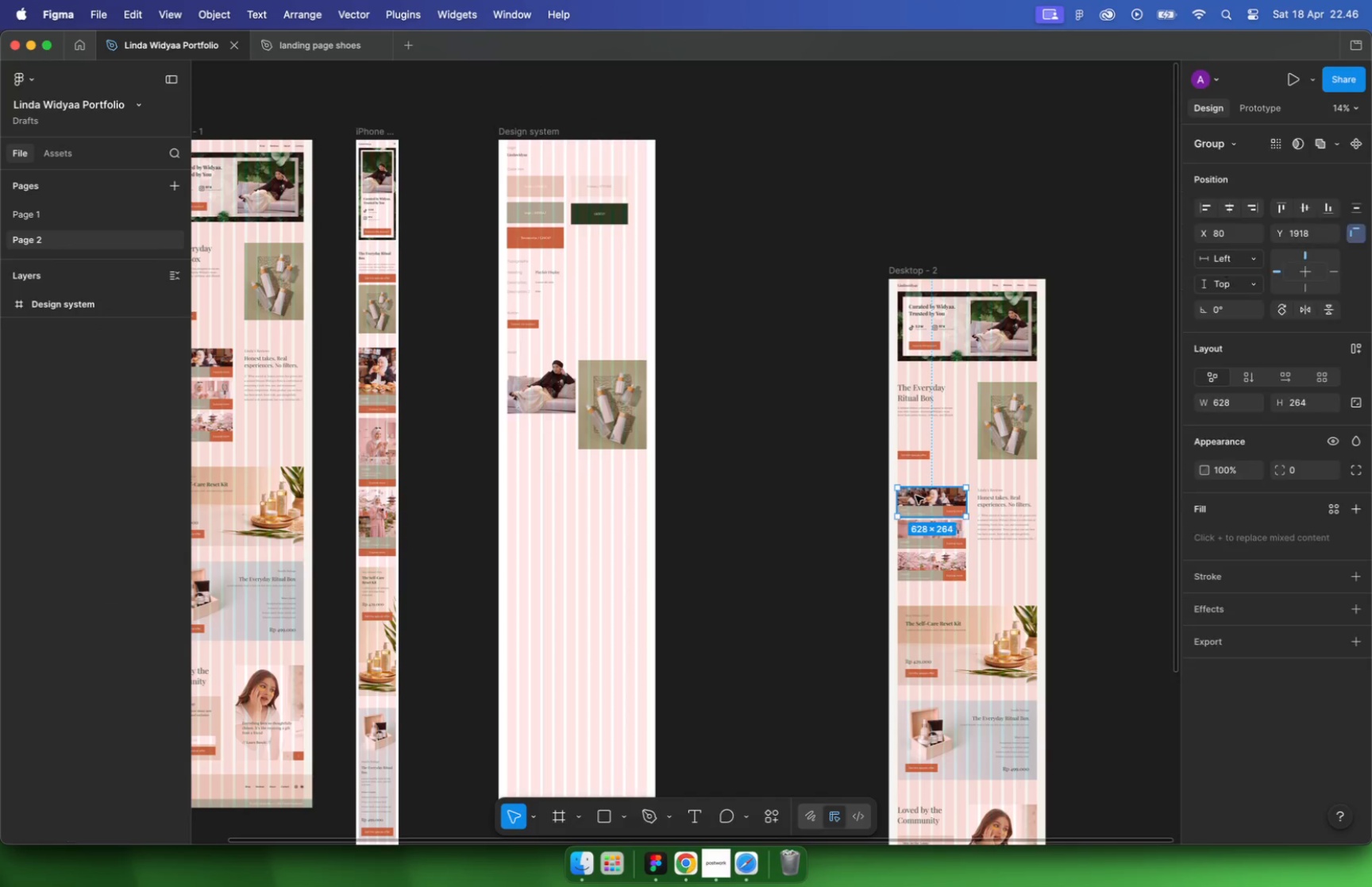 
hold_key(key=OptionLeft, duration=0.69)
 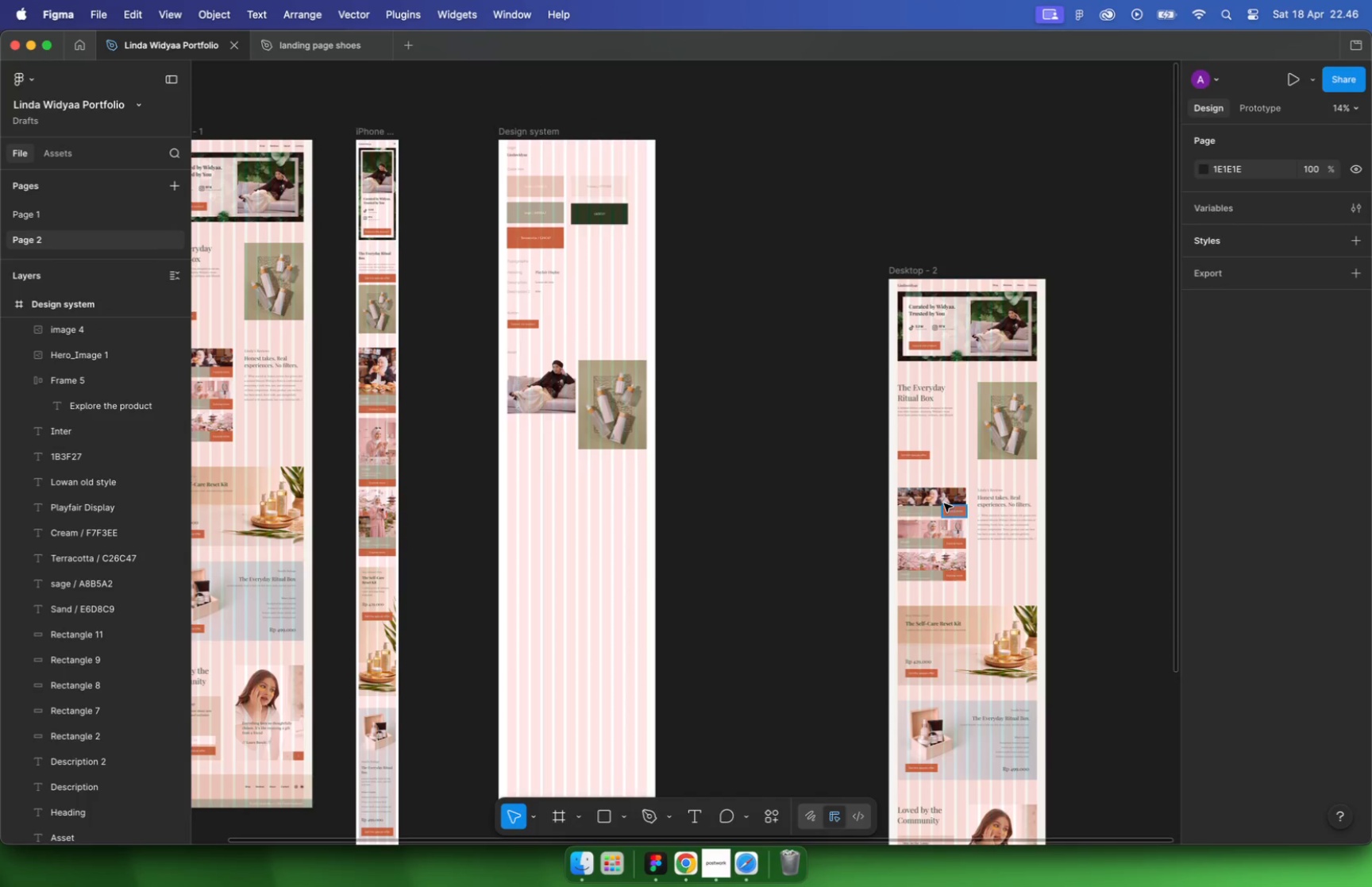 
hold_key(key=CommandLeft, duration=0.55)
 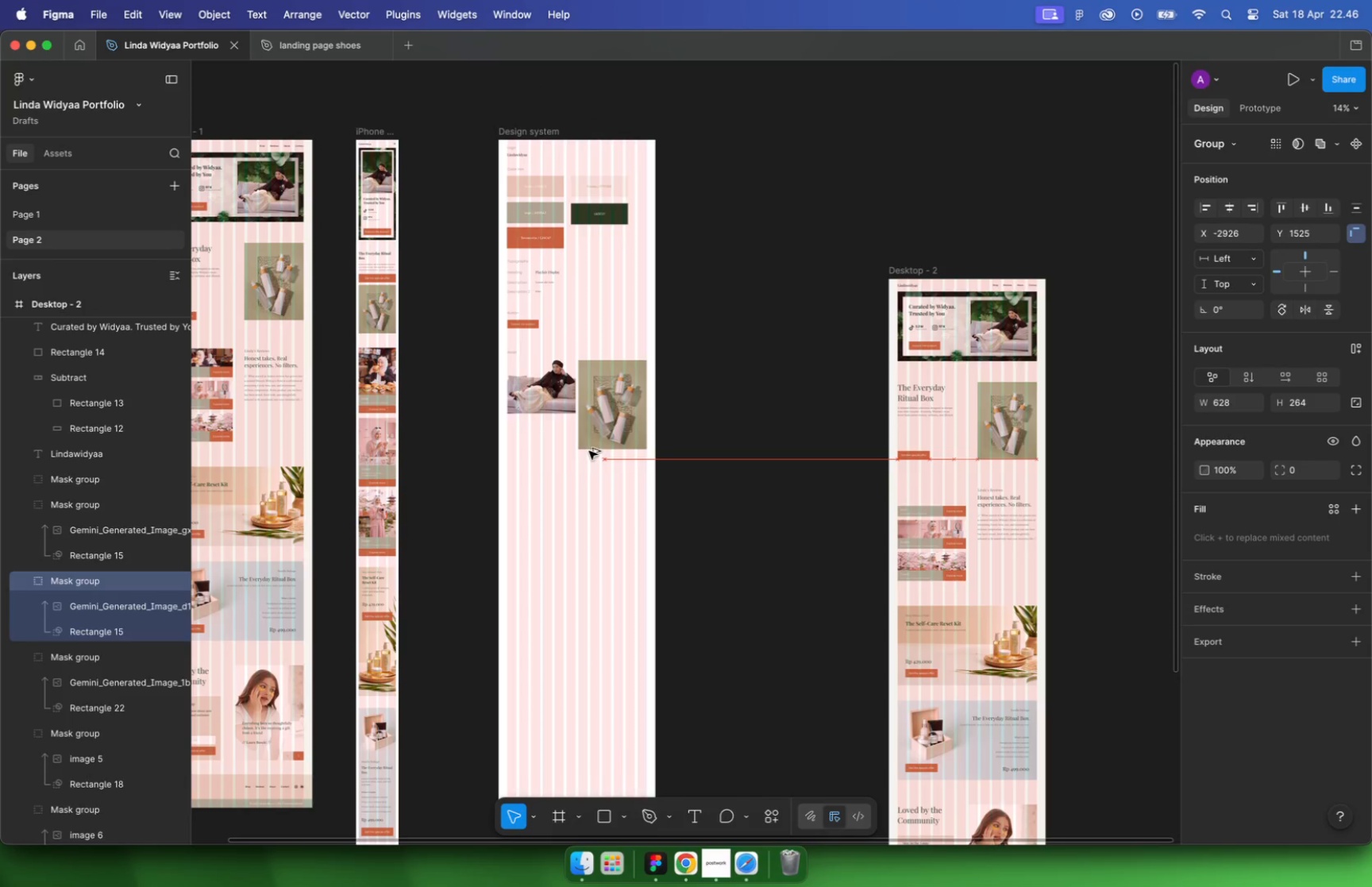 
left_click_drag(start_coordinate=[602, 529], to_coordinate=[565, 480])
 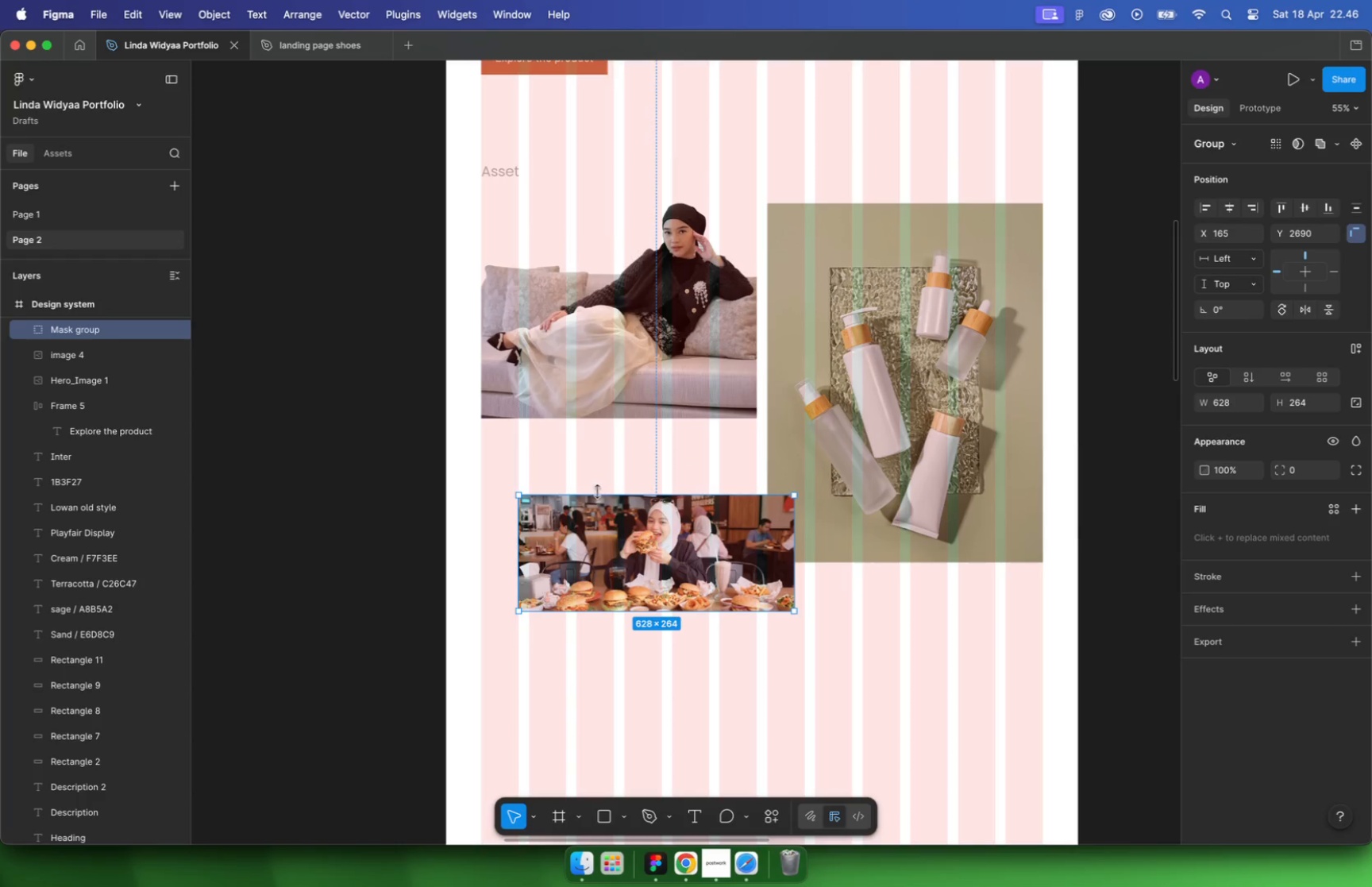 
scroll: coordinate [585, 470], scroll_direction: up, amount: 26.0
 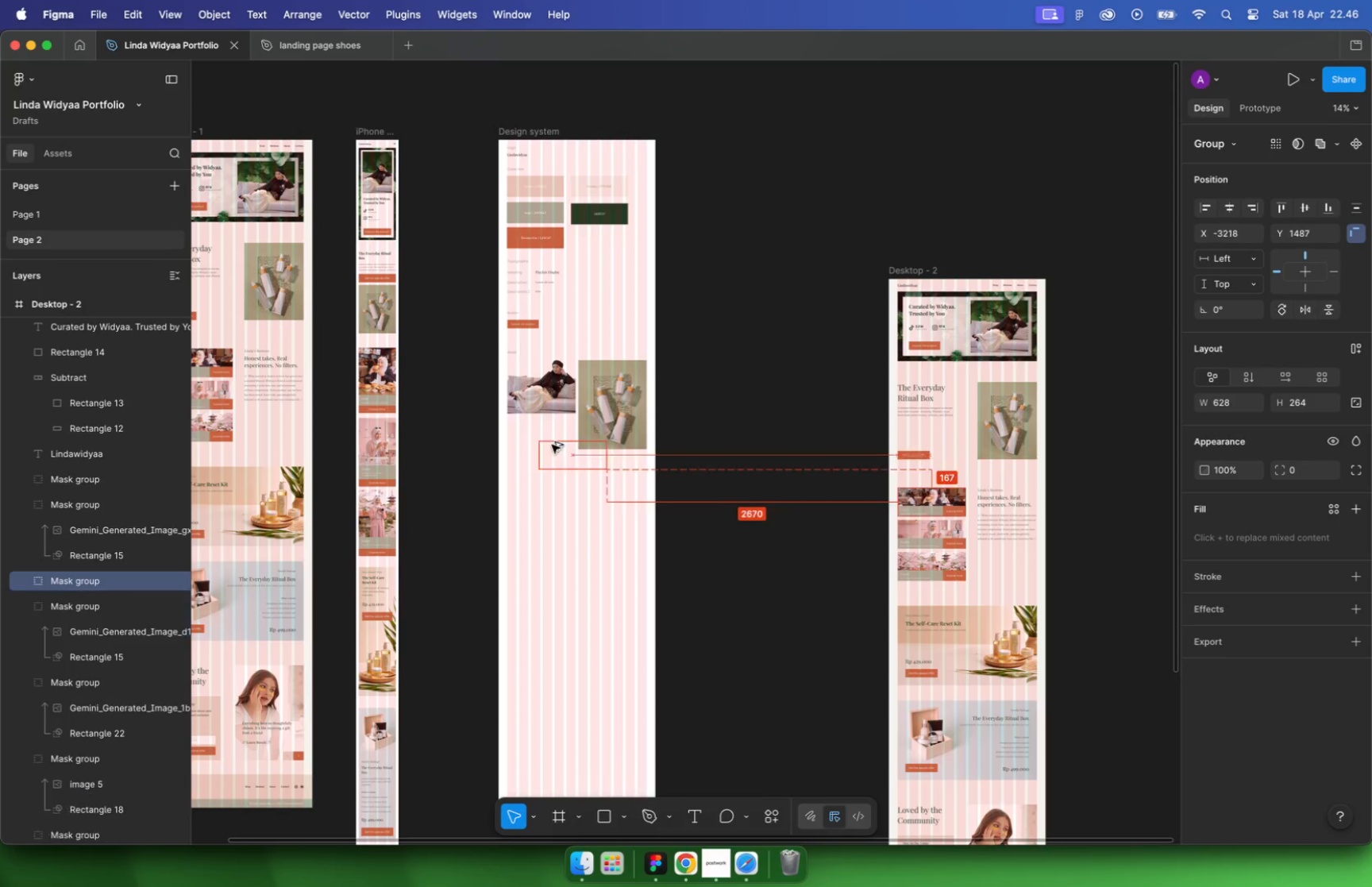 
hold_key(key=CommandLeft, duration=1.12)
 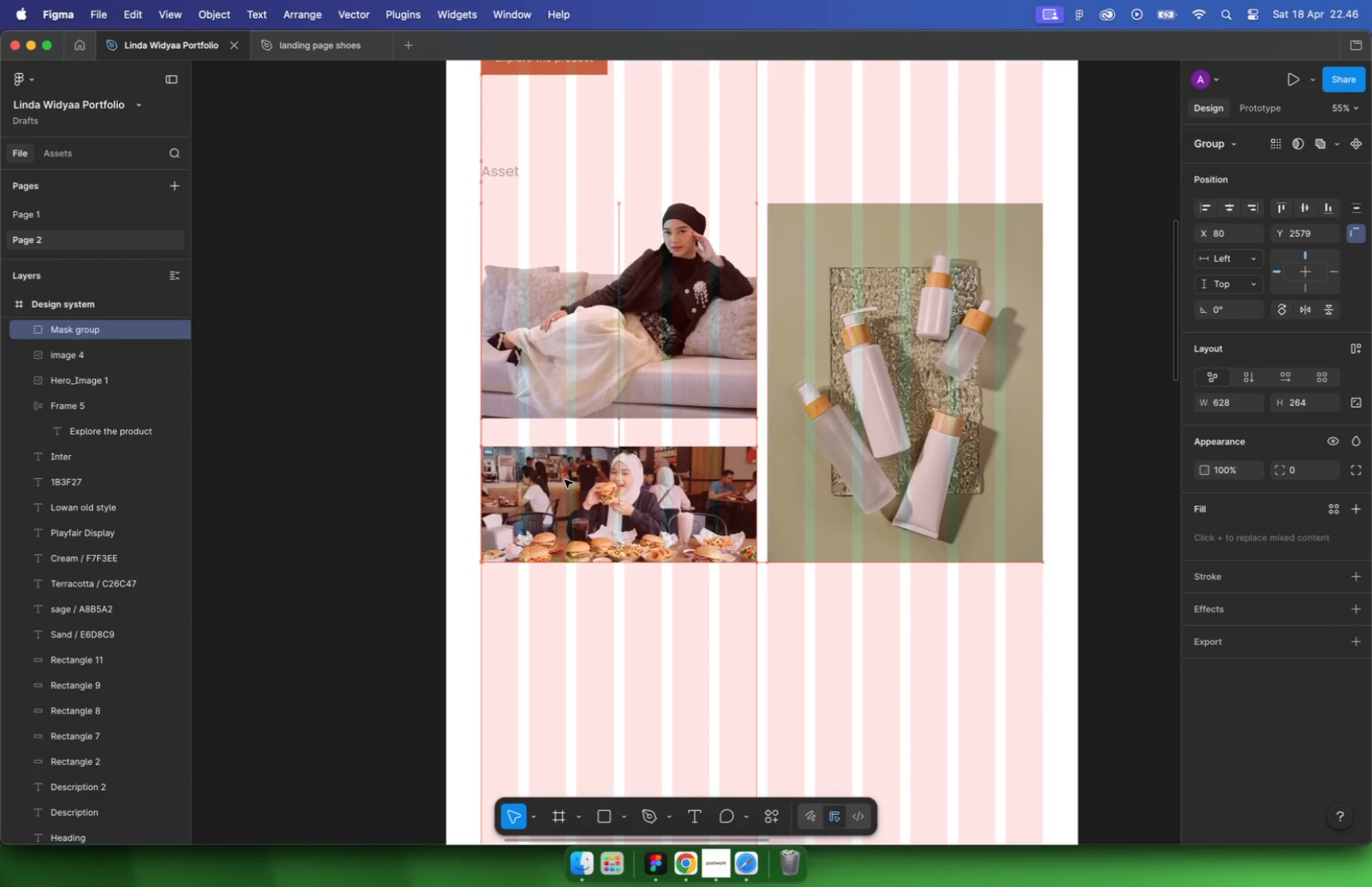 
left_click_drag(start_coordinate=[936, 476], to_coordinate=[376, 442])
 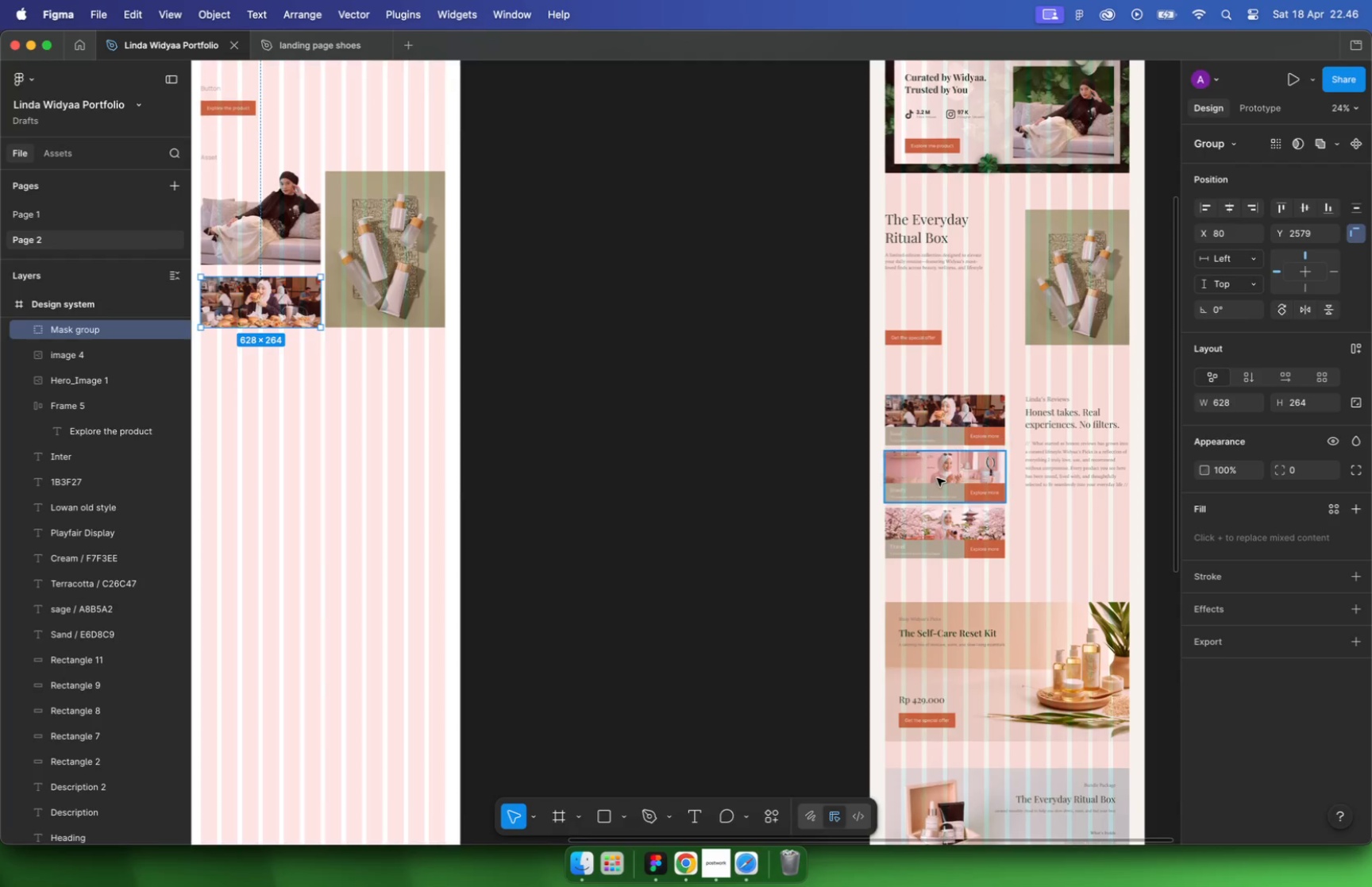 
scroll: coordinate [891, 481], scroll_direction: down, amount: 16.0
 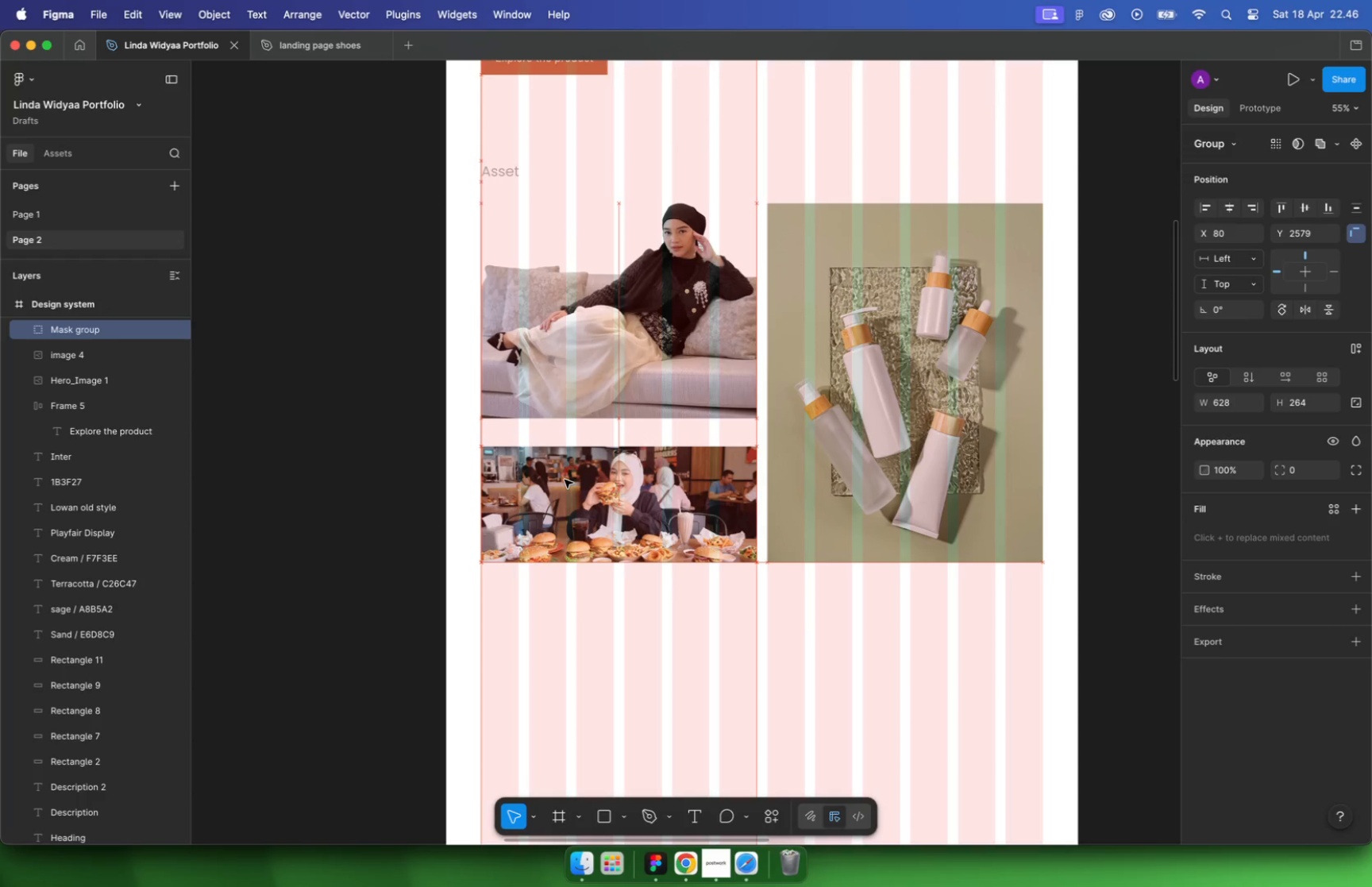 
hold_key(key=OptionLeft, duration=0.57)
 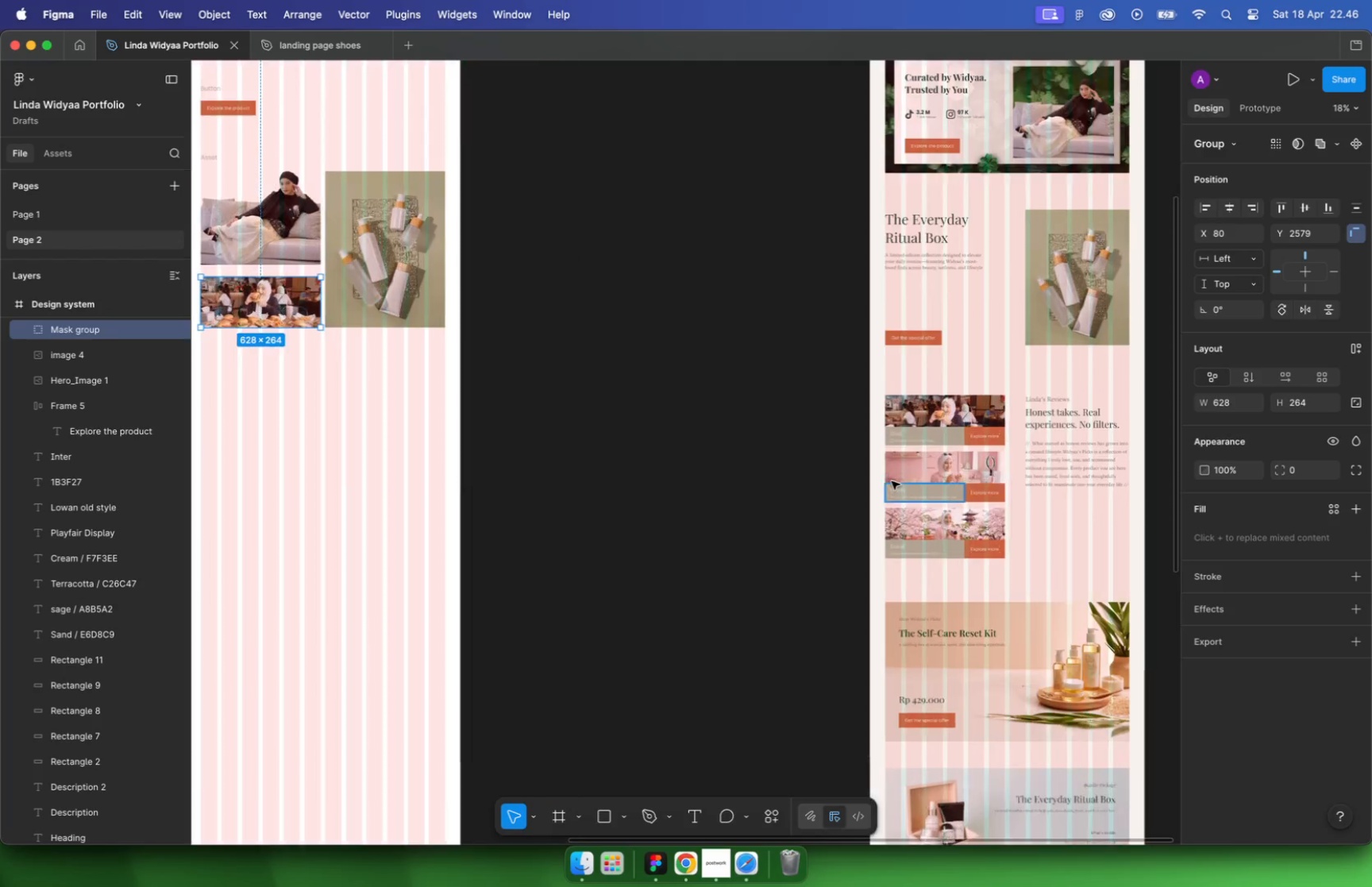 
hold_key(key=CommandLeft, duration=0.78)
 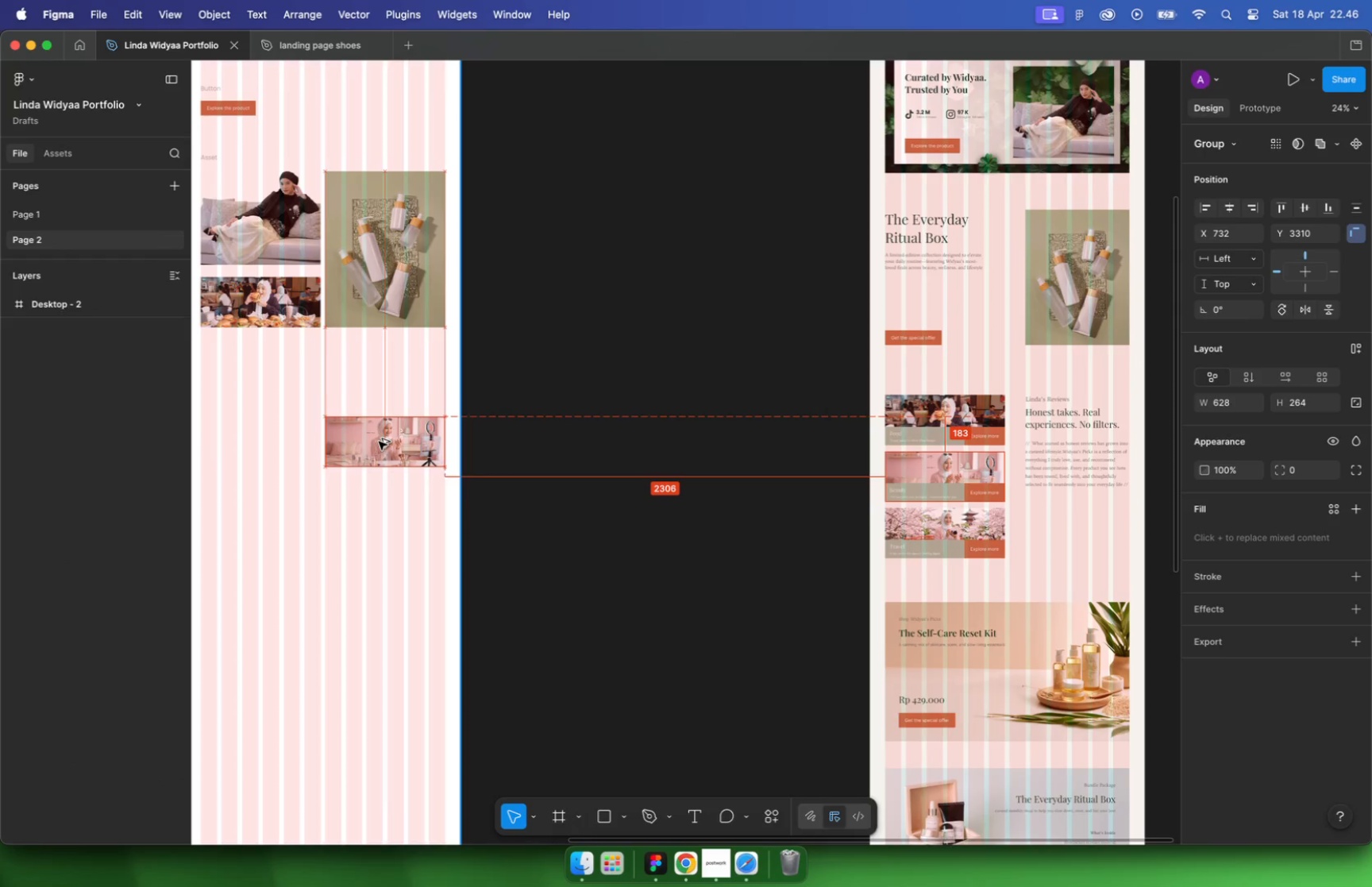 
left_click_drag(start_coordinate=[611, 465], to_coordinate=[485, 385])
 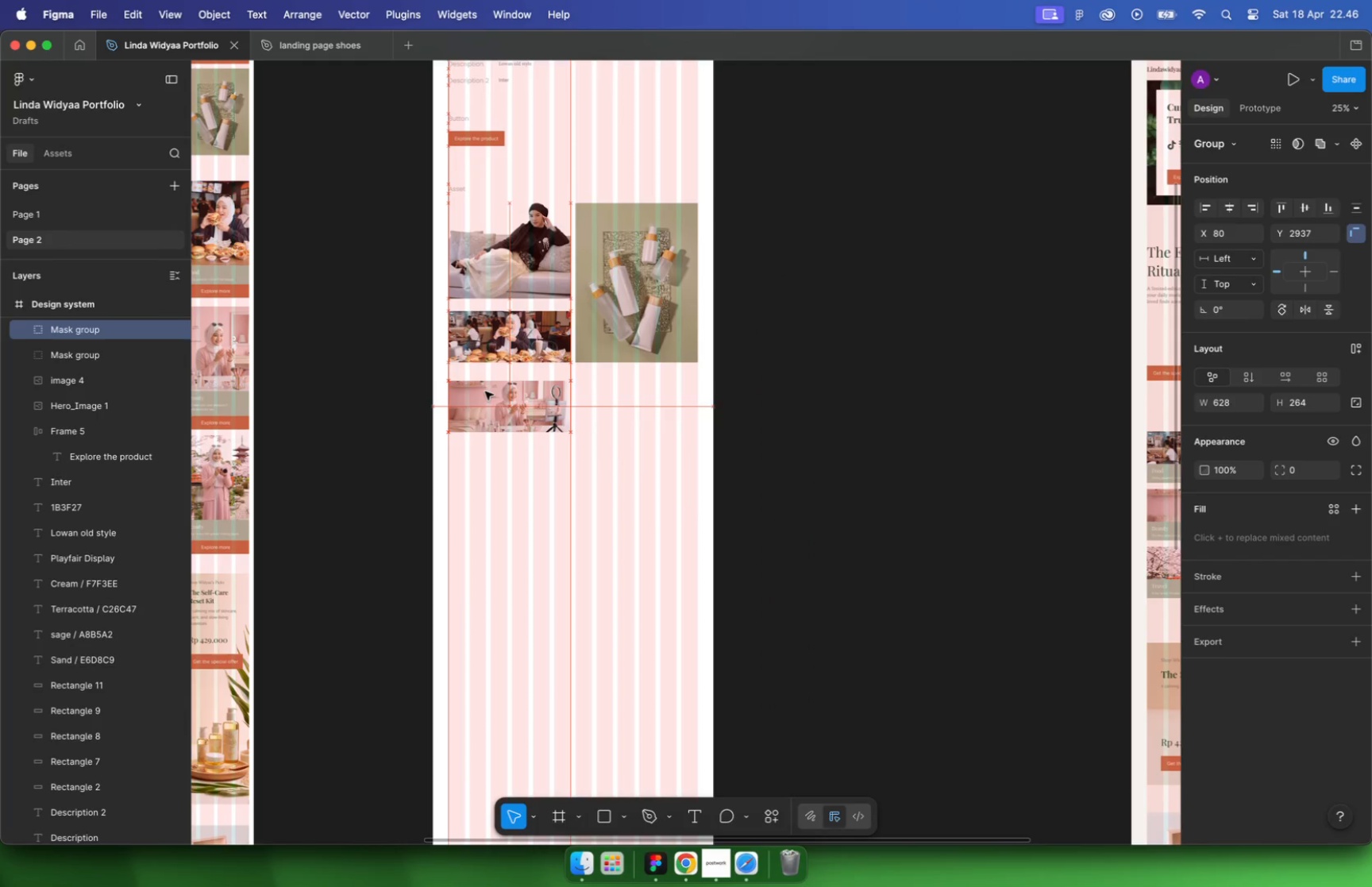 
scroll: coordinate [449, 428], scroll_direction: up, amount: 1.0
 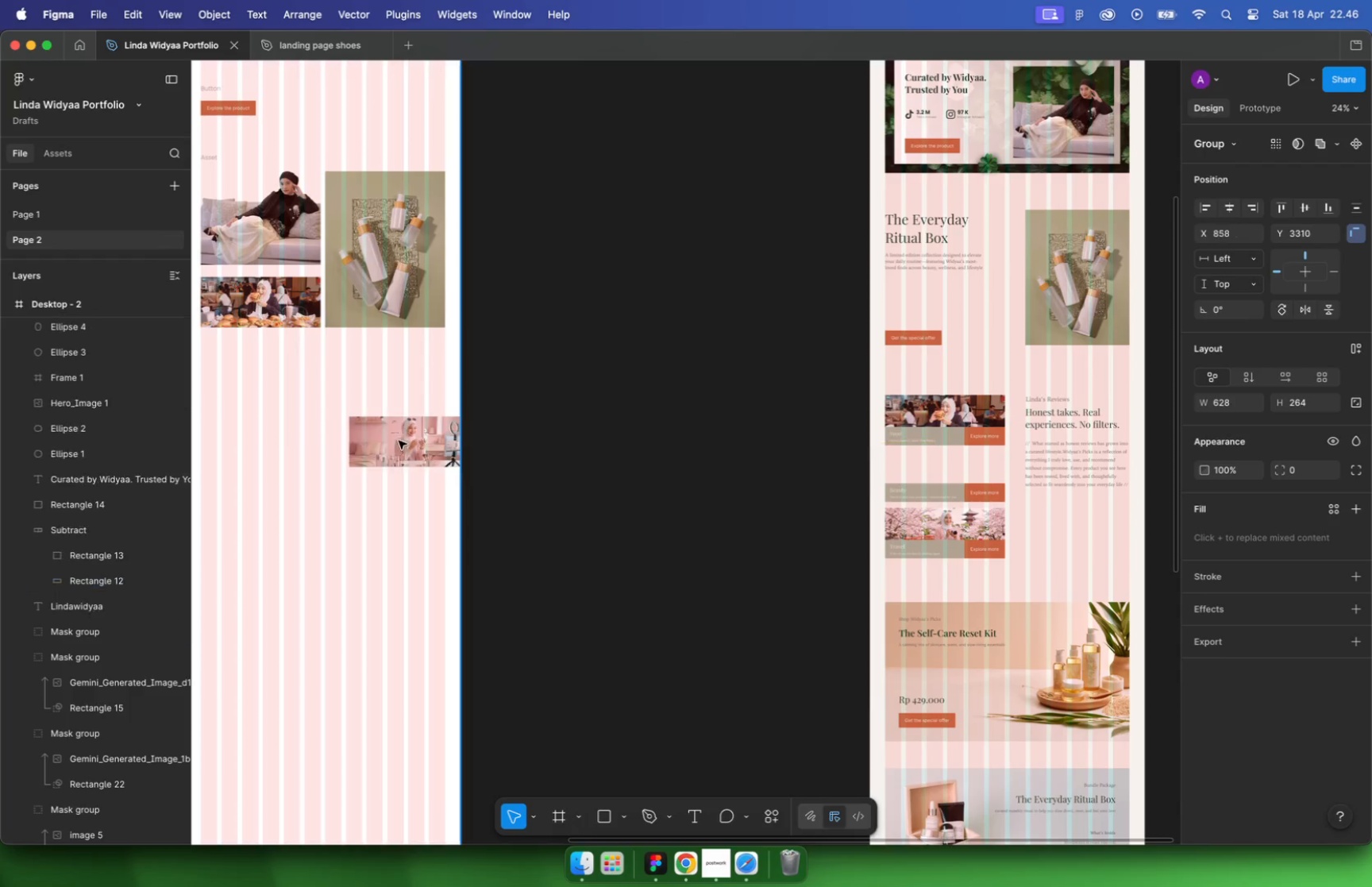 
hold_key(key=CommandLeft, duration=0.43)
scroll: coordinate [514, 384], scroll_direction: down, amount: 5.0
 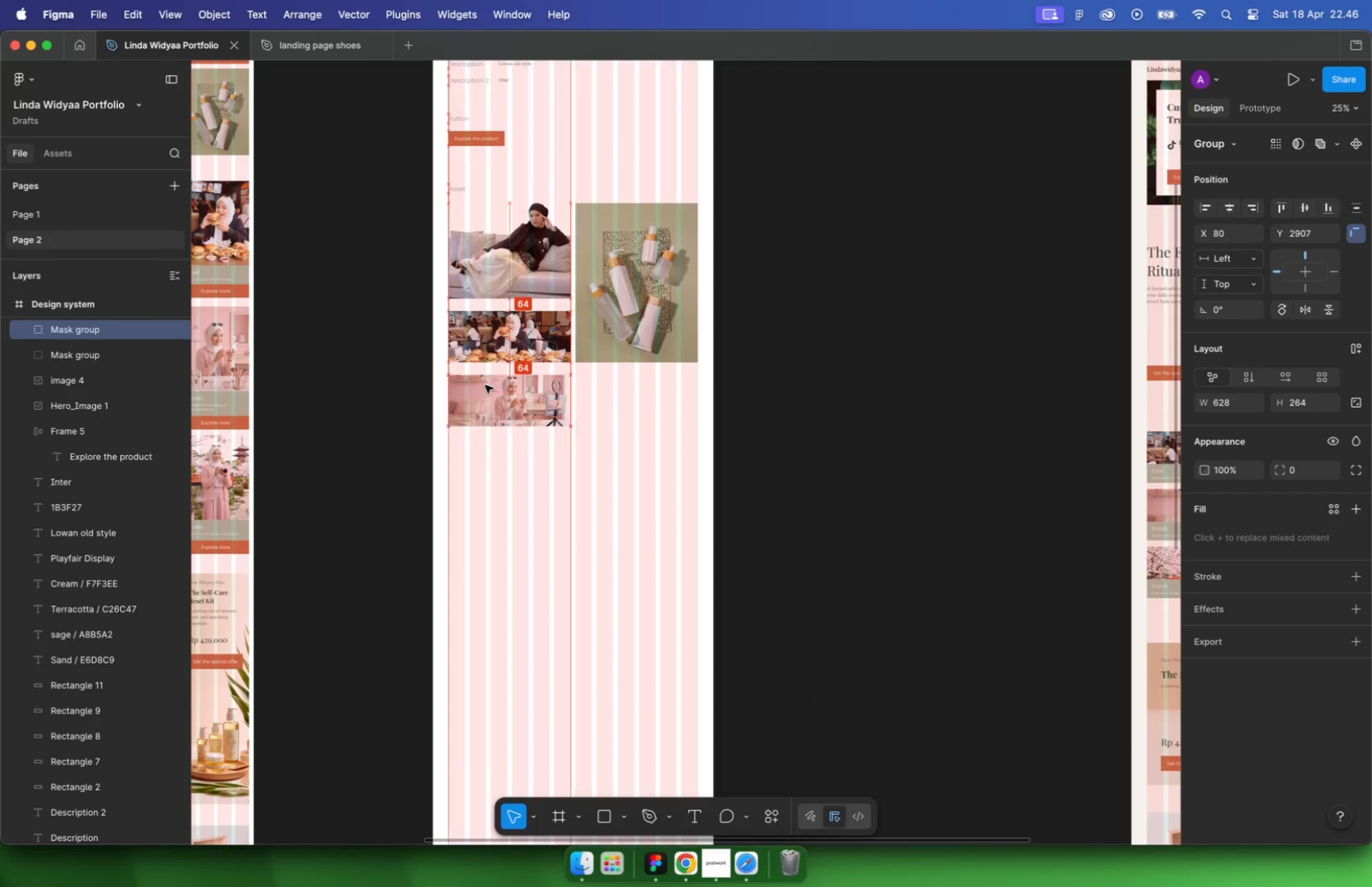 
left_click_drag(start_coordinate=[951, 499], to_coordinate=[503, 441])
 